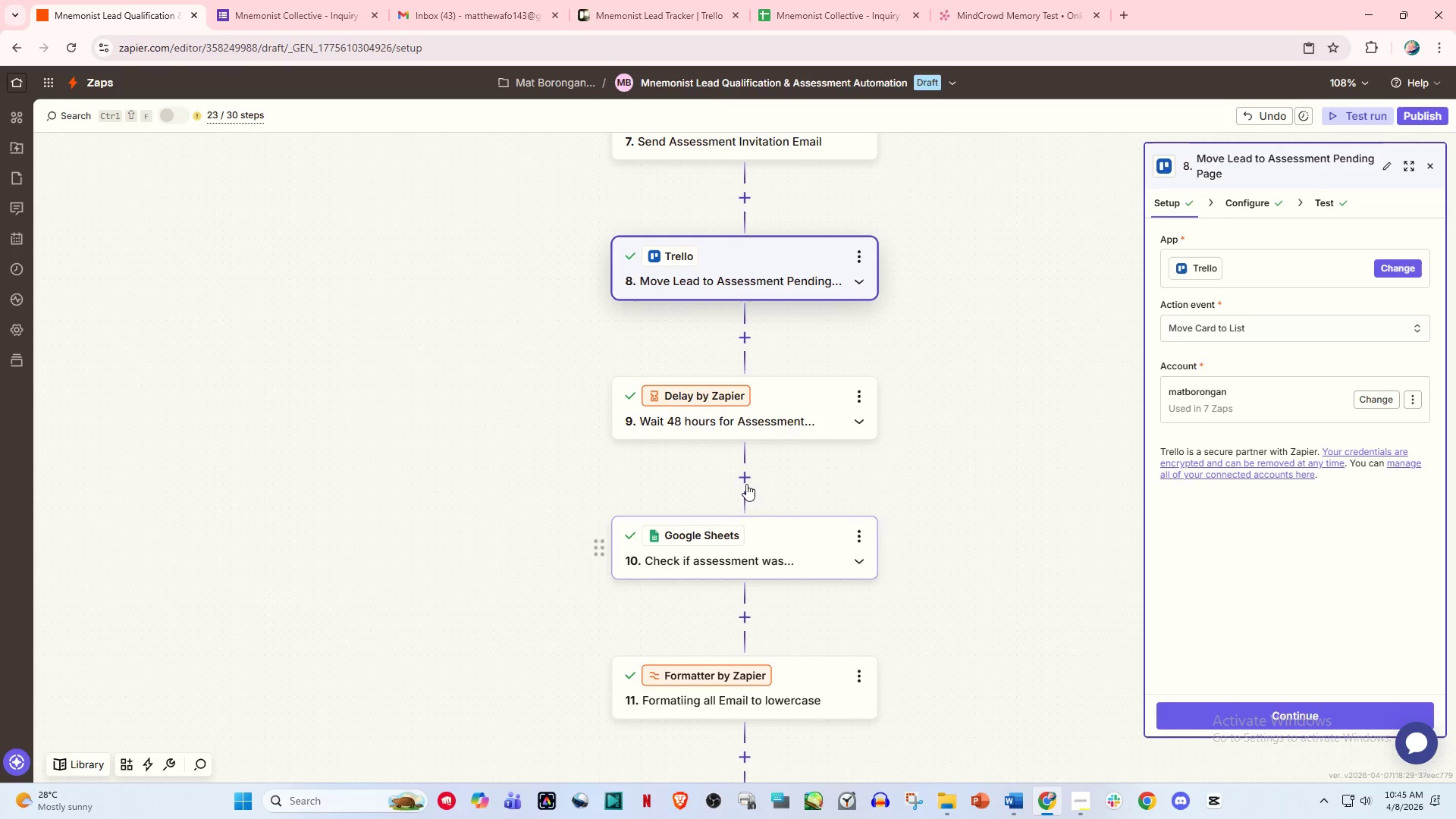 
left_click([746, 472])
 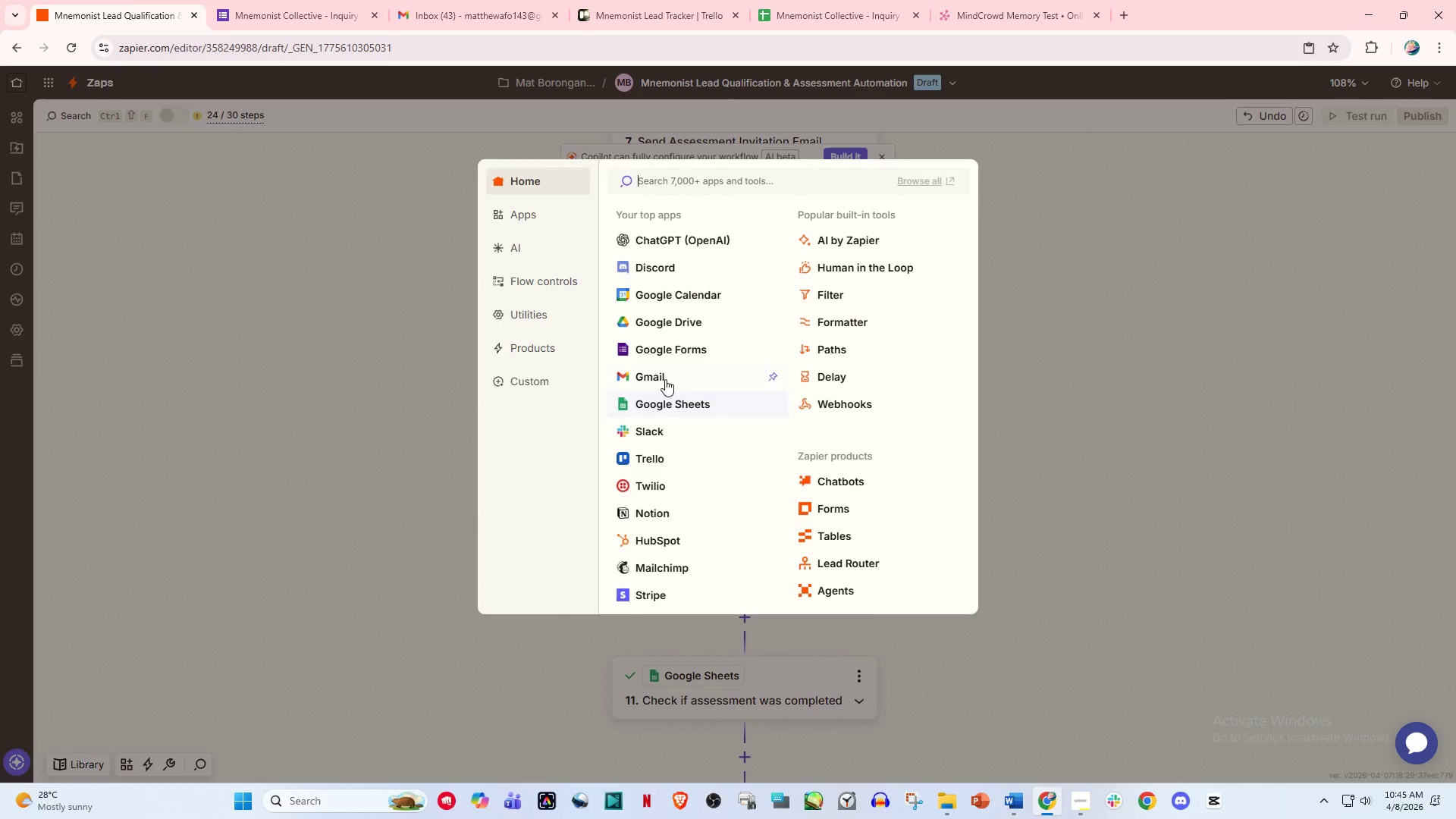 
left_click([658, 410])
 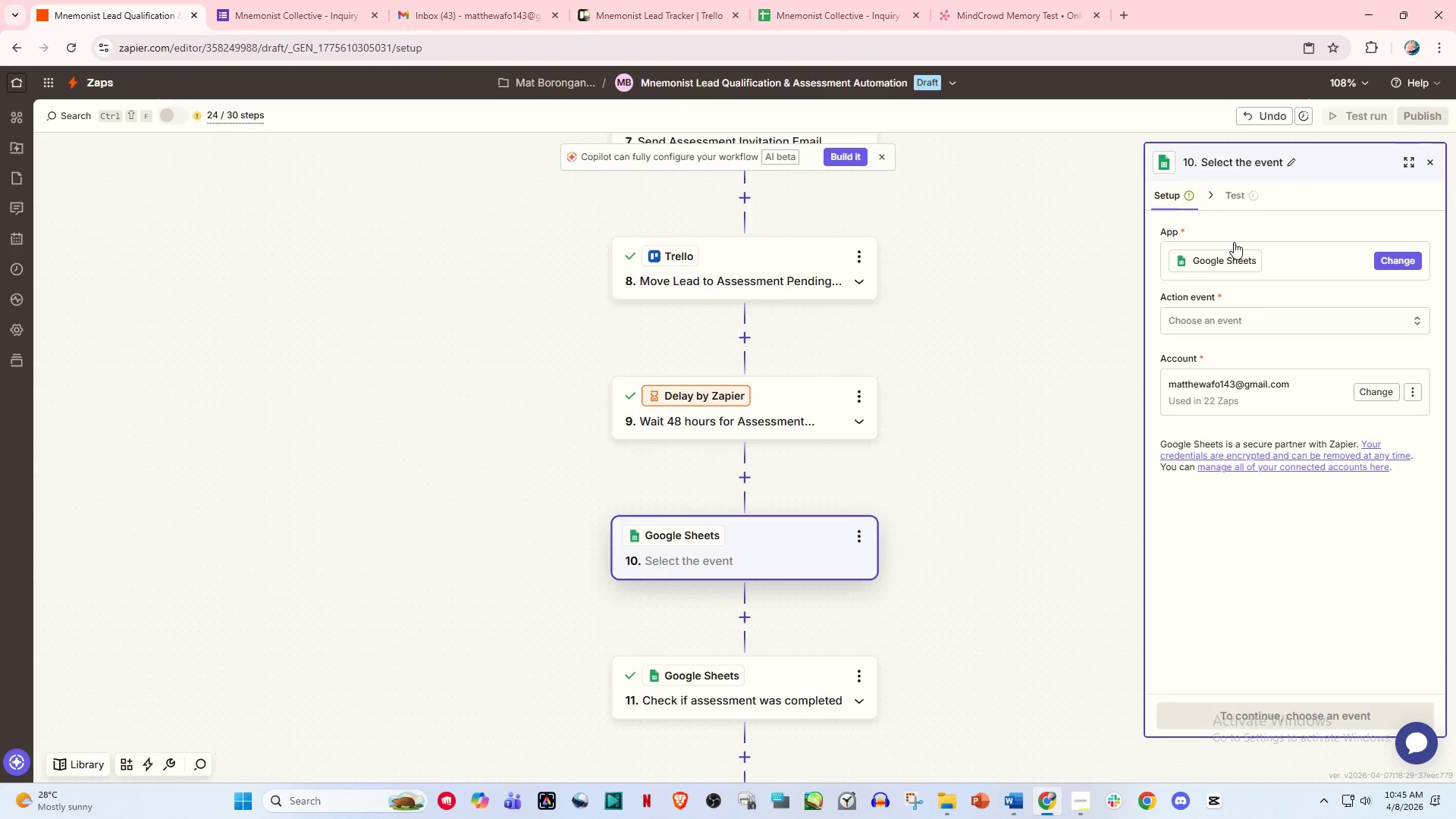 
left_click([1221, 318])
 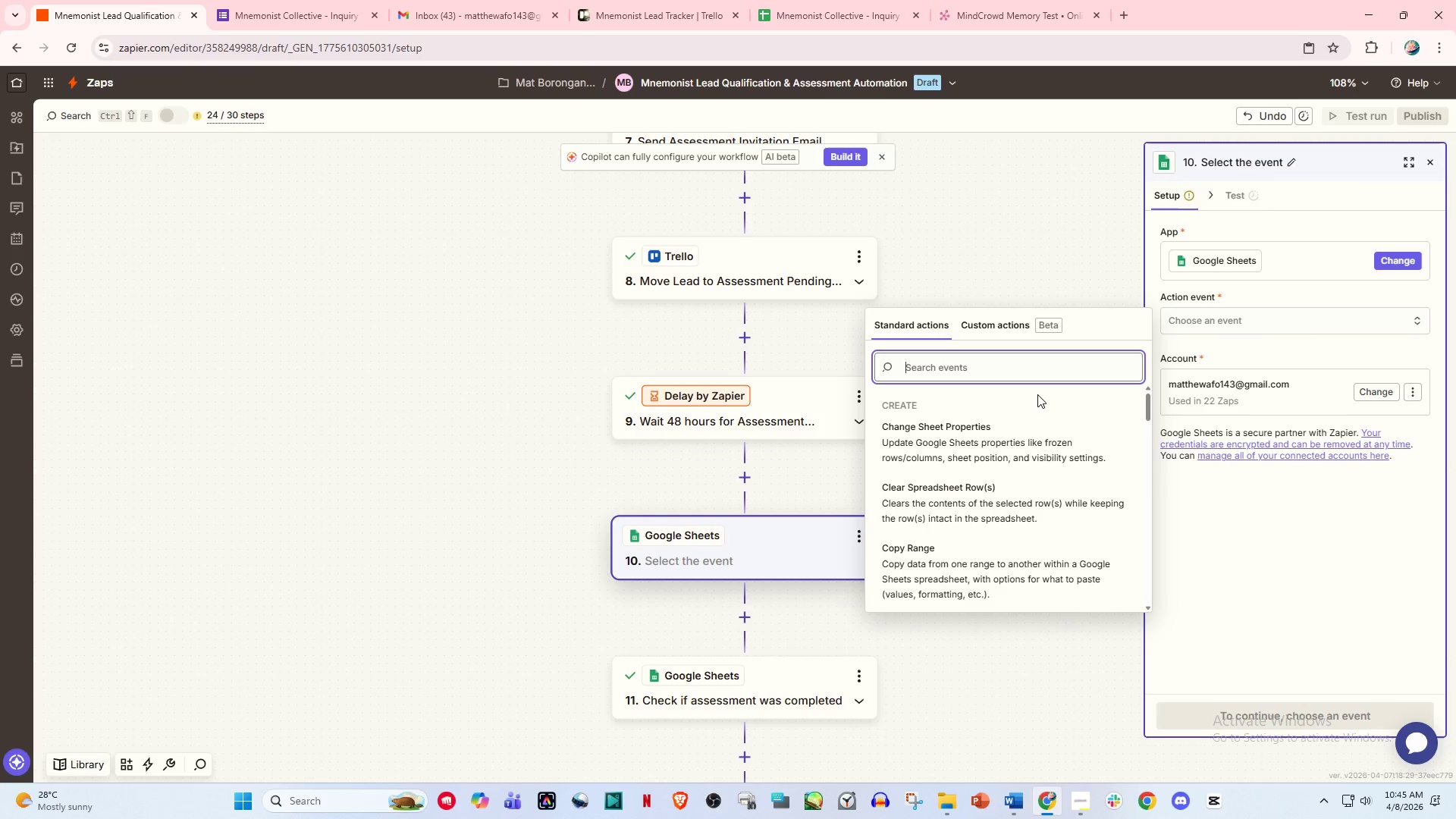 
type(cre)
 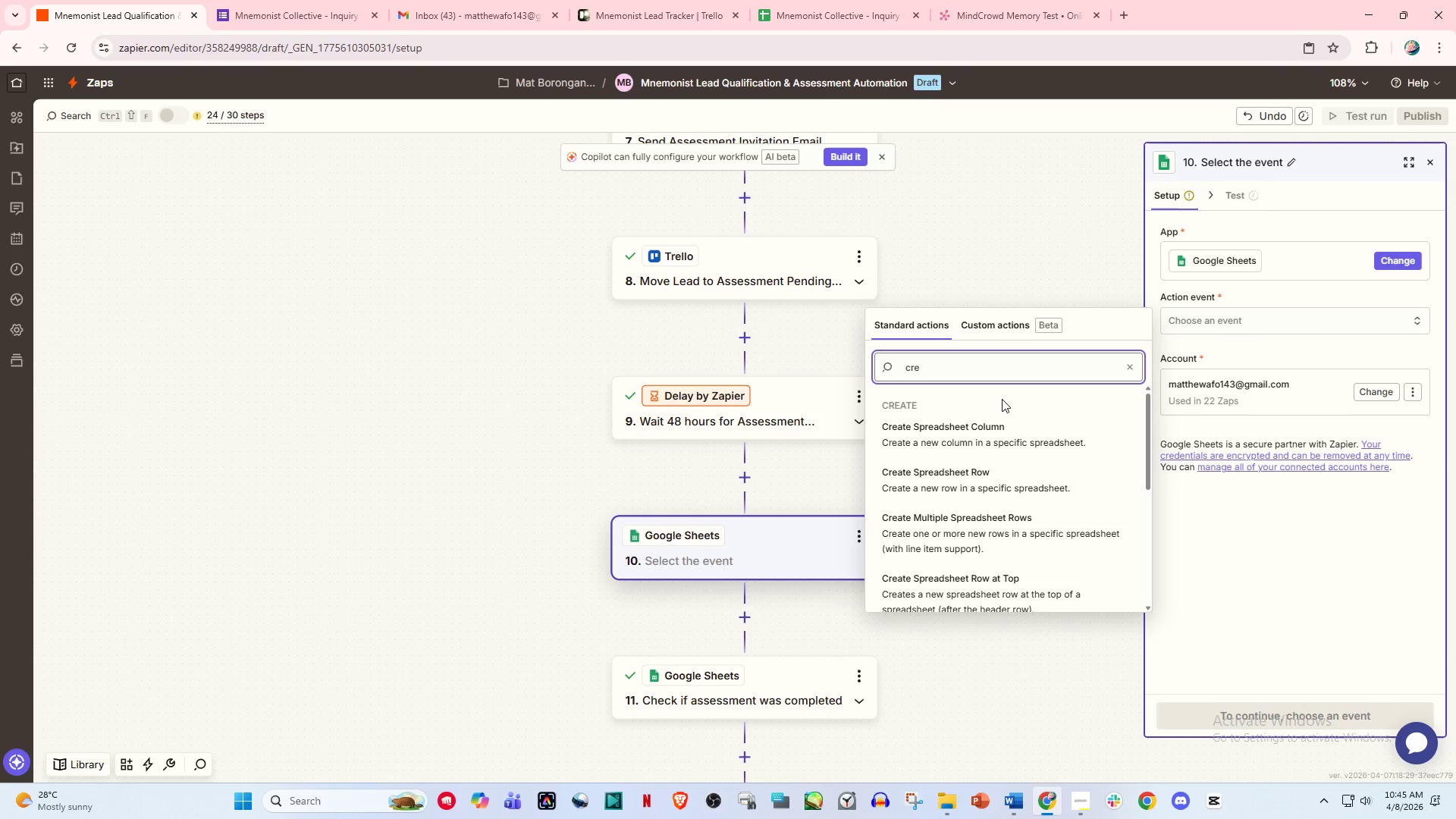 
type(at)
 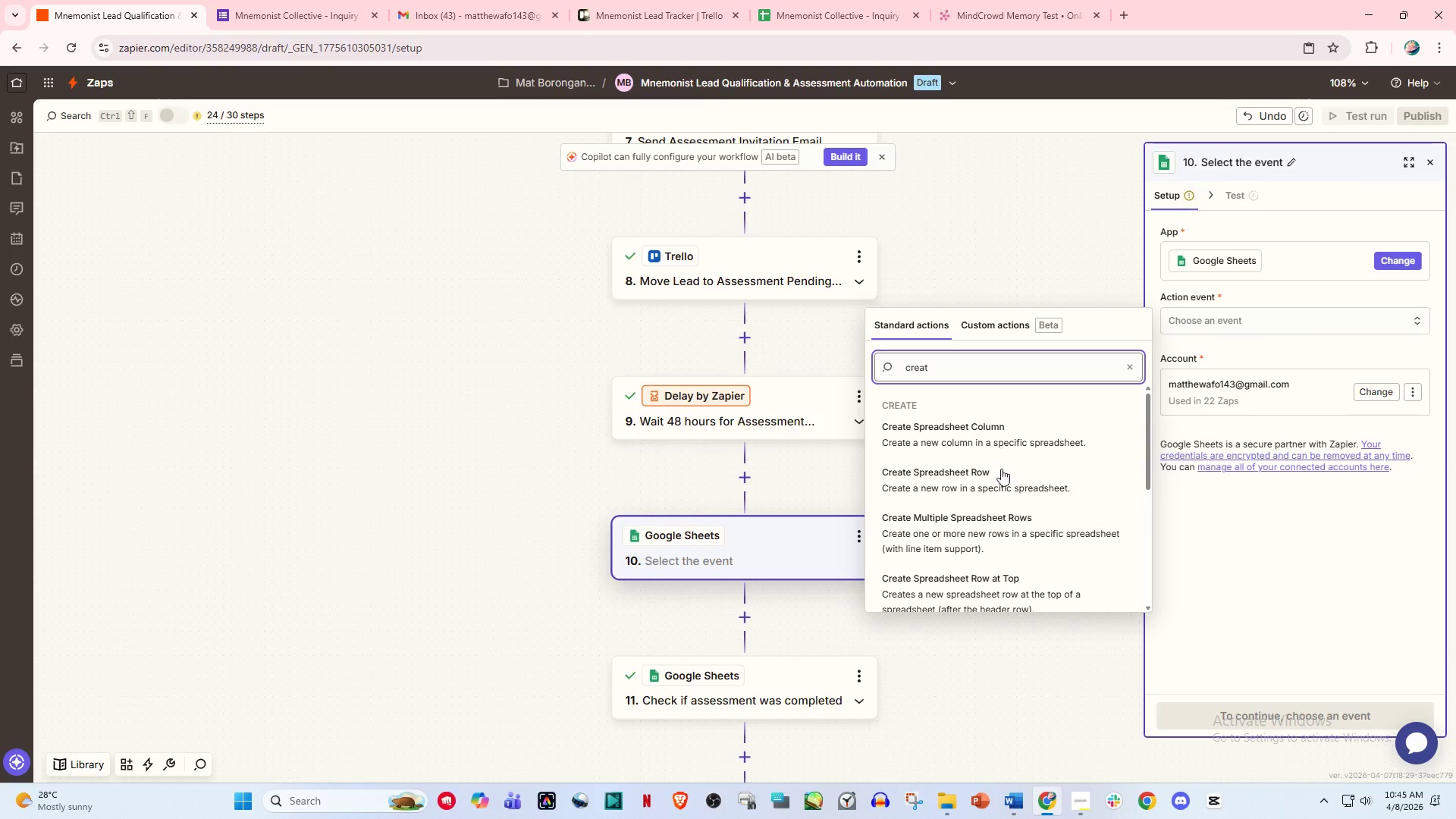 
left_click([999, 485])
 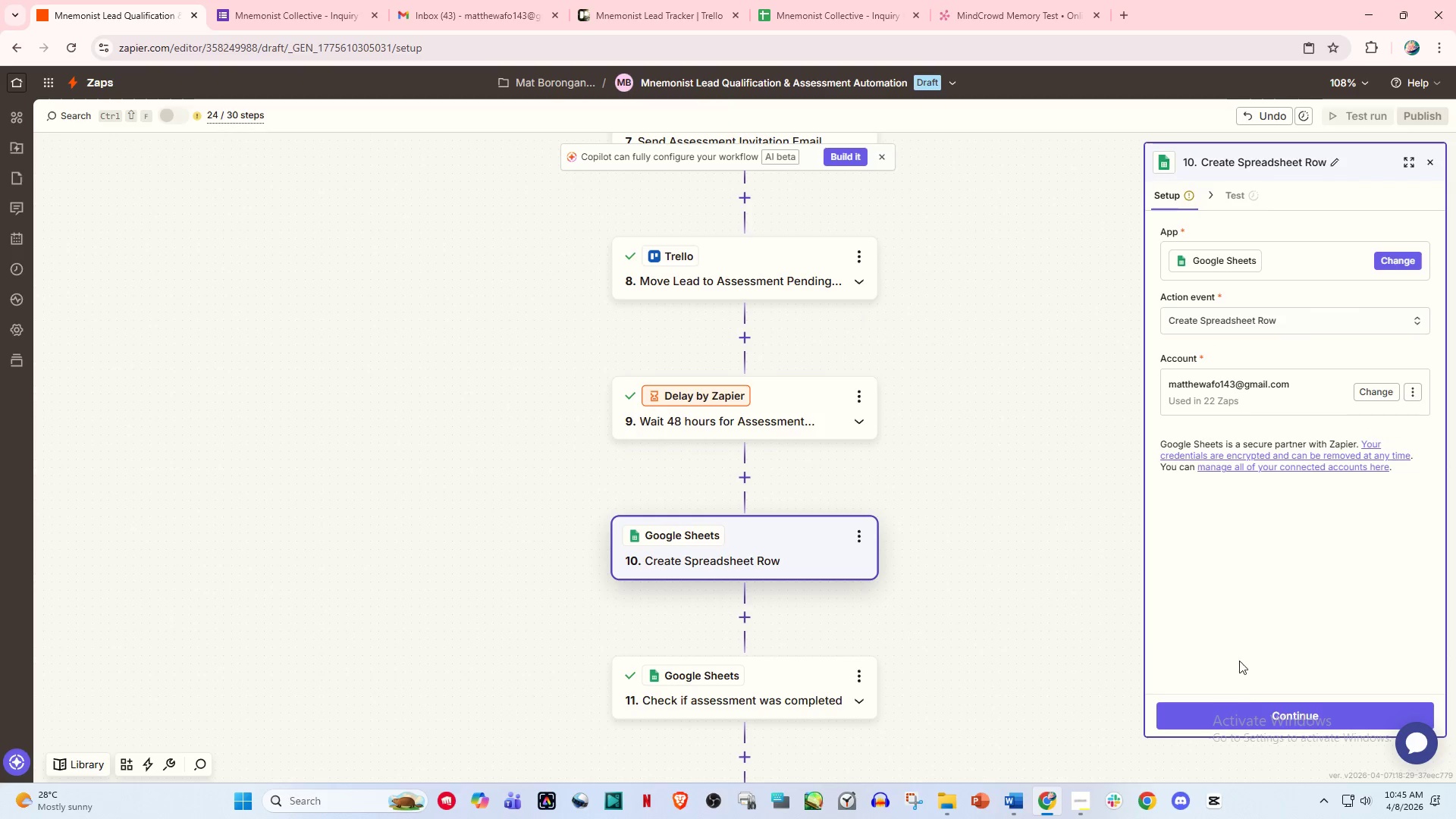 
left_click([1260, 706])
 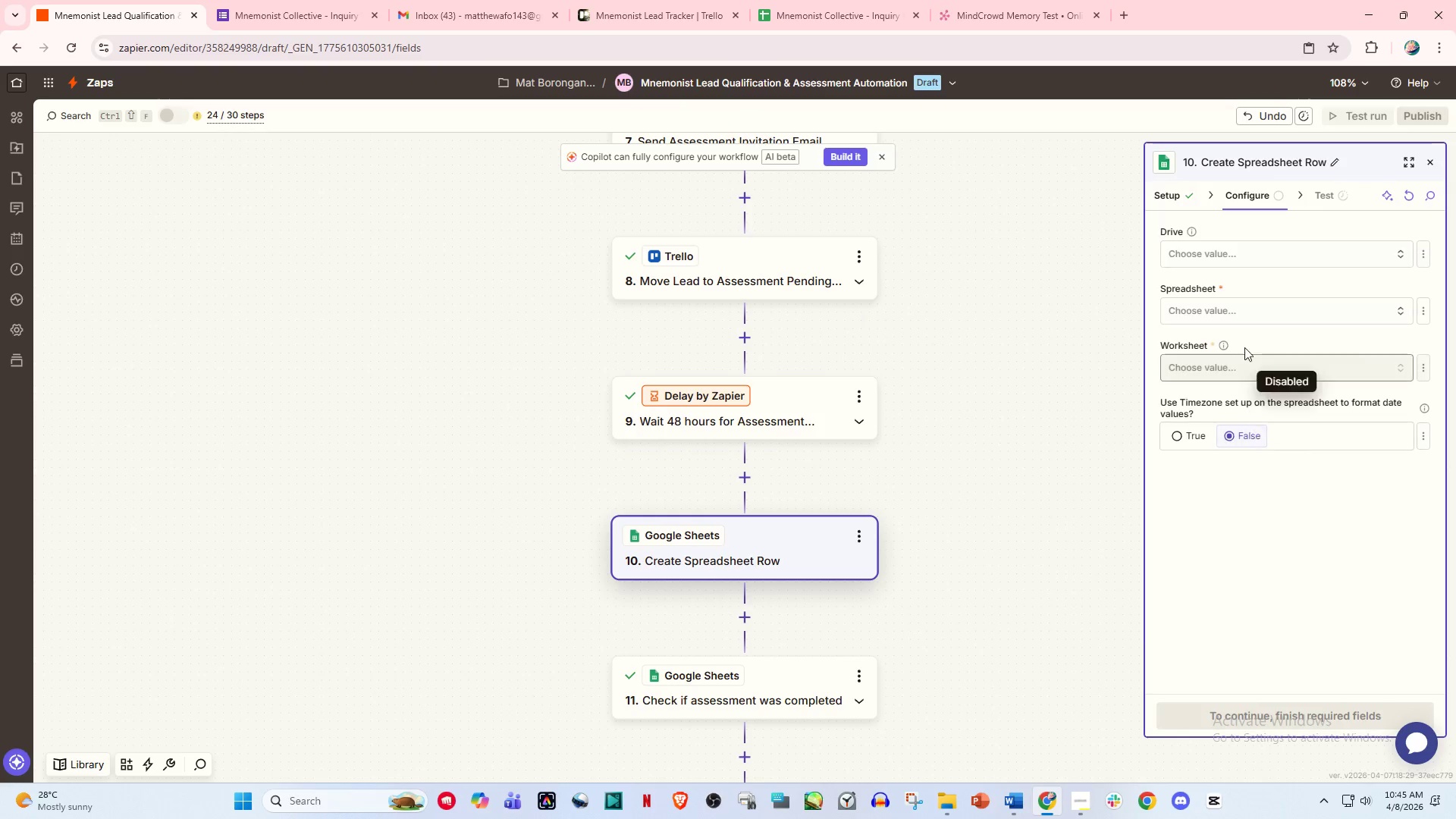 
left_click([1211, 248])
 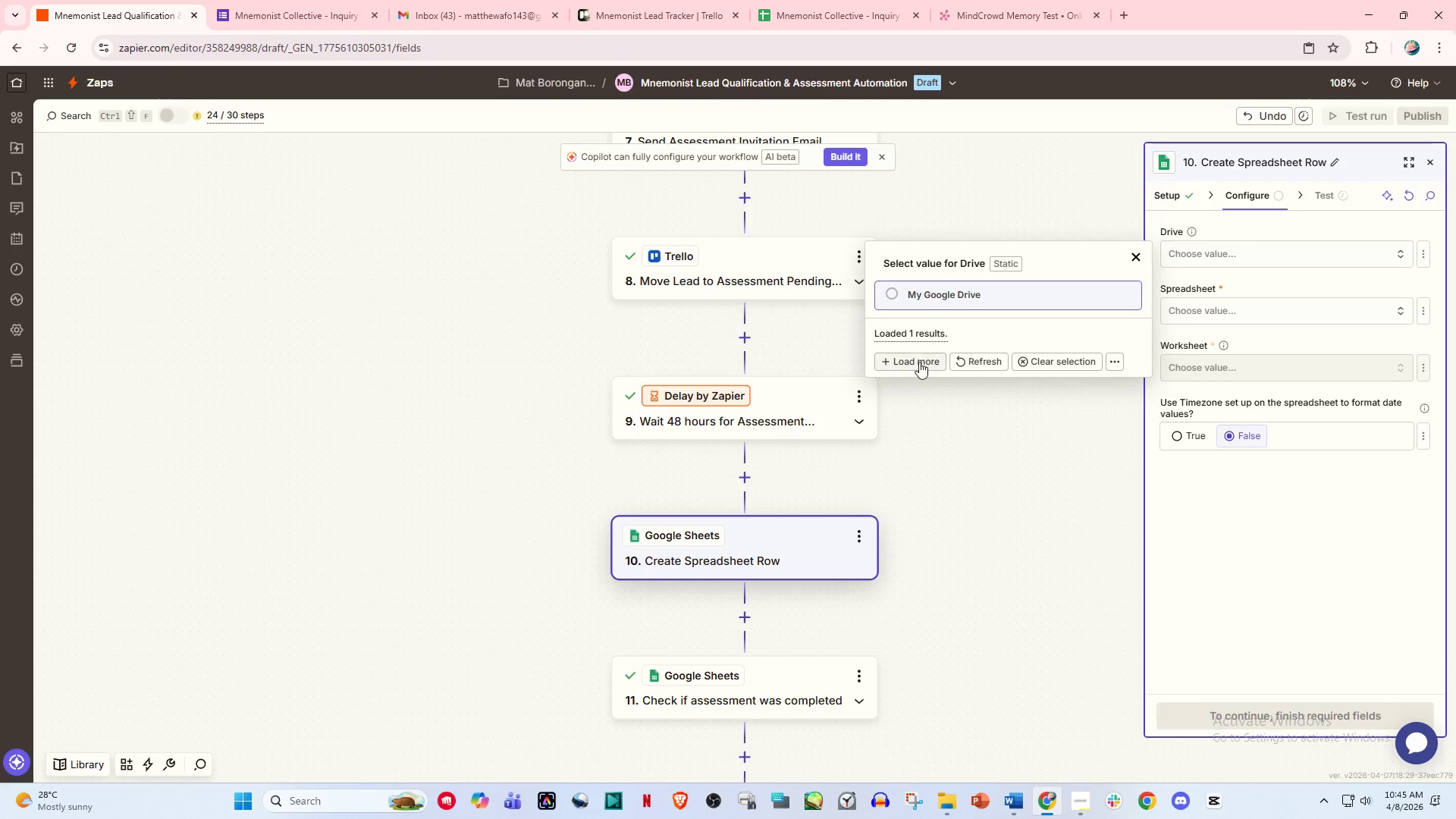 
left_click([955, 289])
 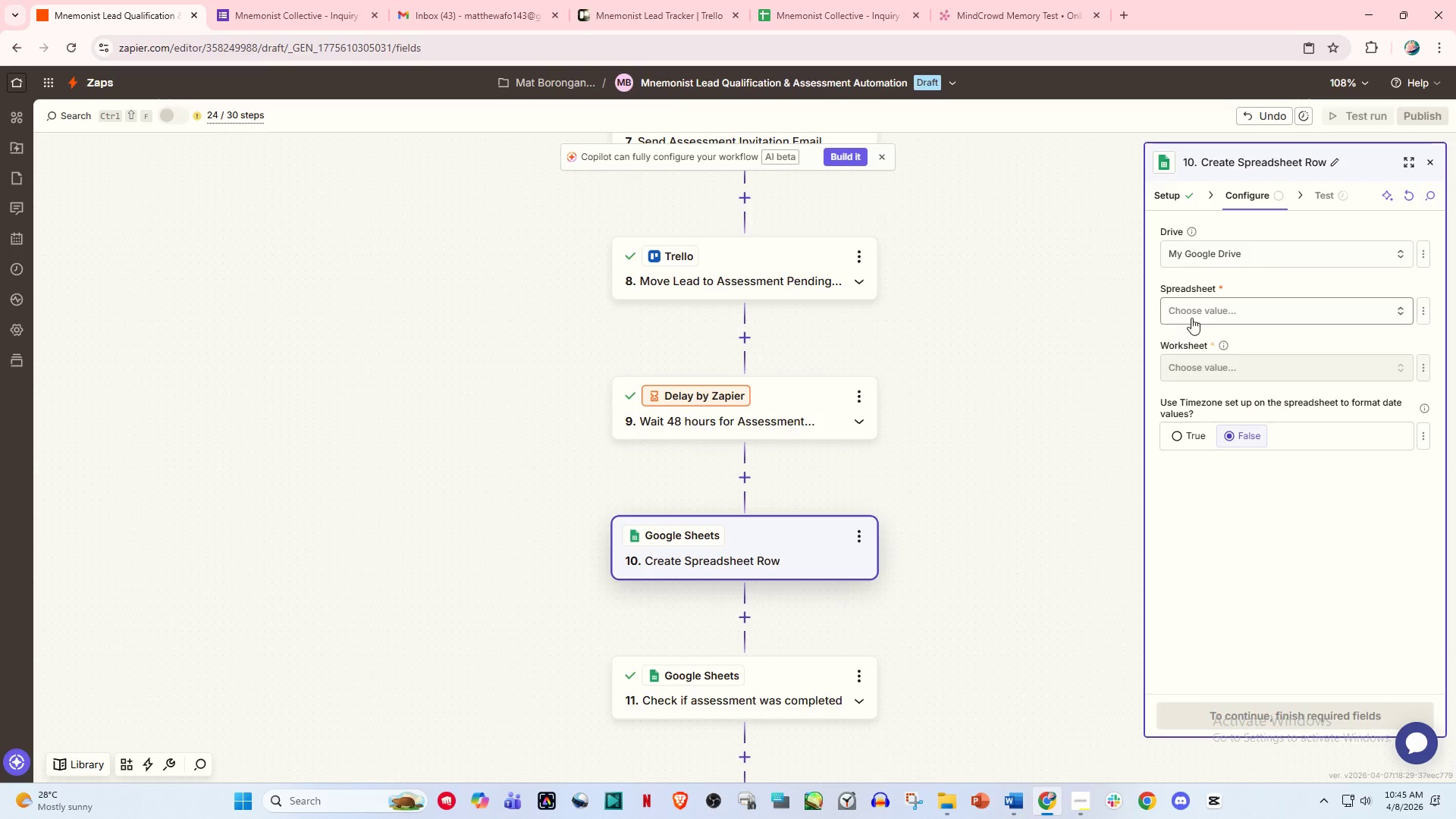 
left_click([1204, 314])
 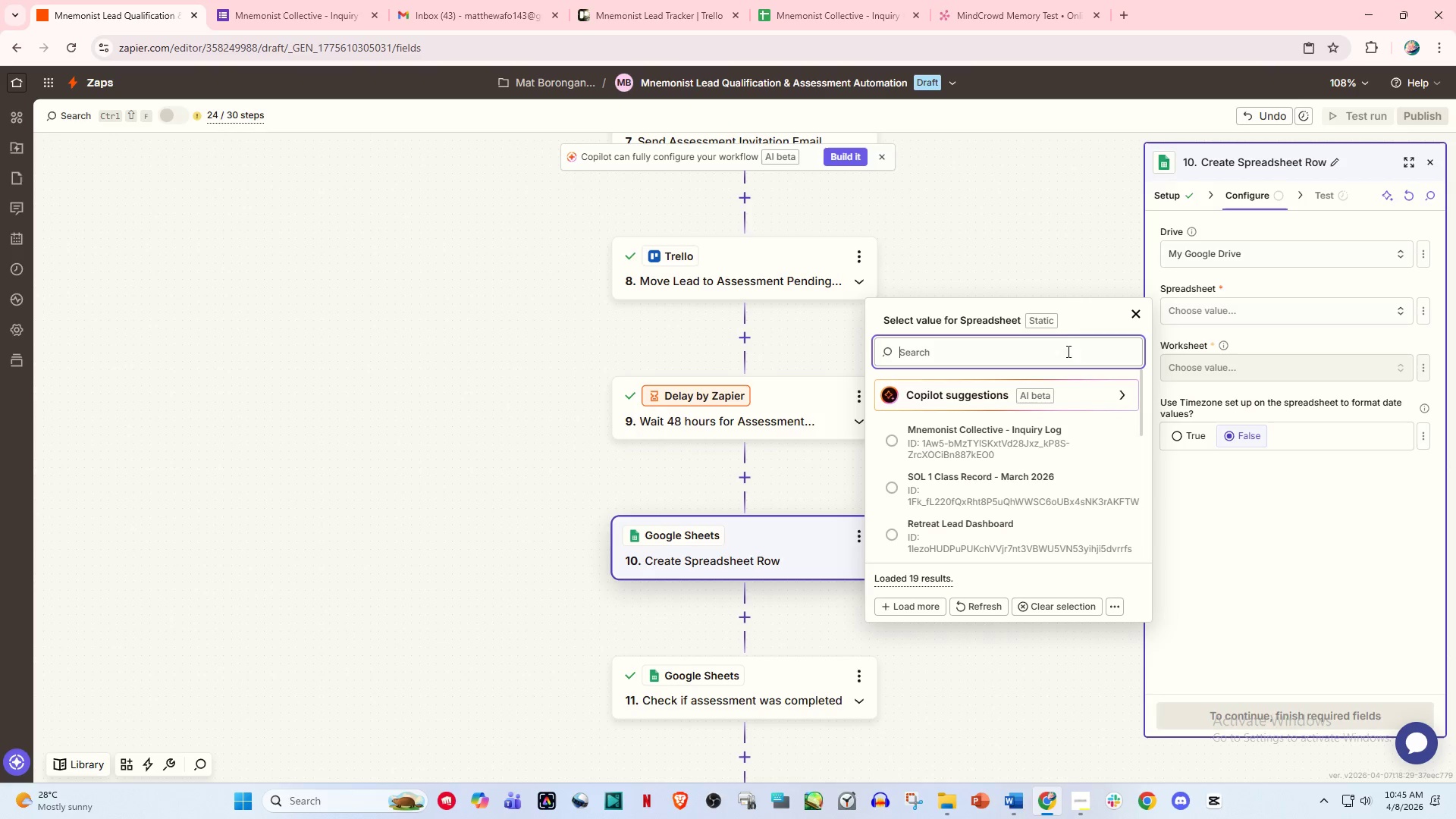 
scroll: coordinate [999, 462], scroll_direction: down, amount: 2.0
 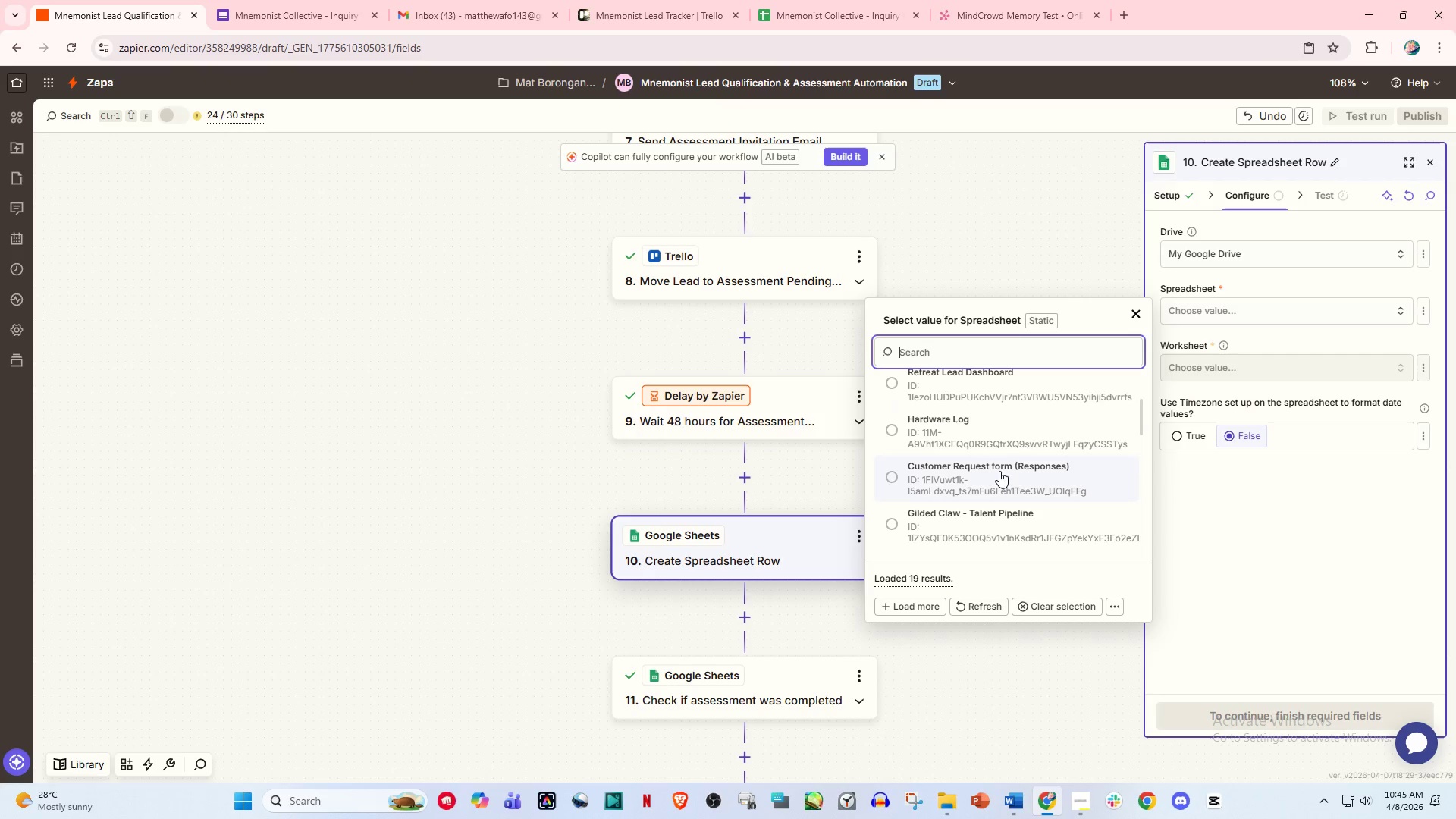 
scroll: coordinate [999, 468], scroll_direction: up, amount: 3.0
 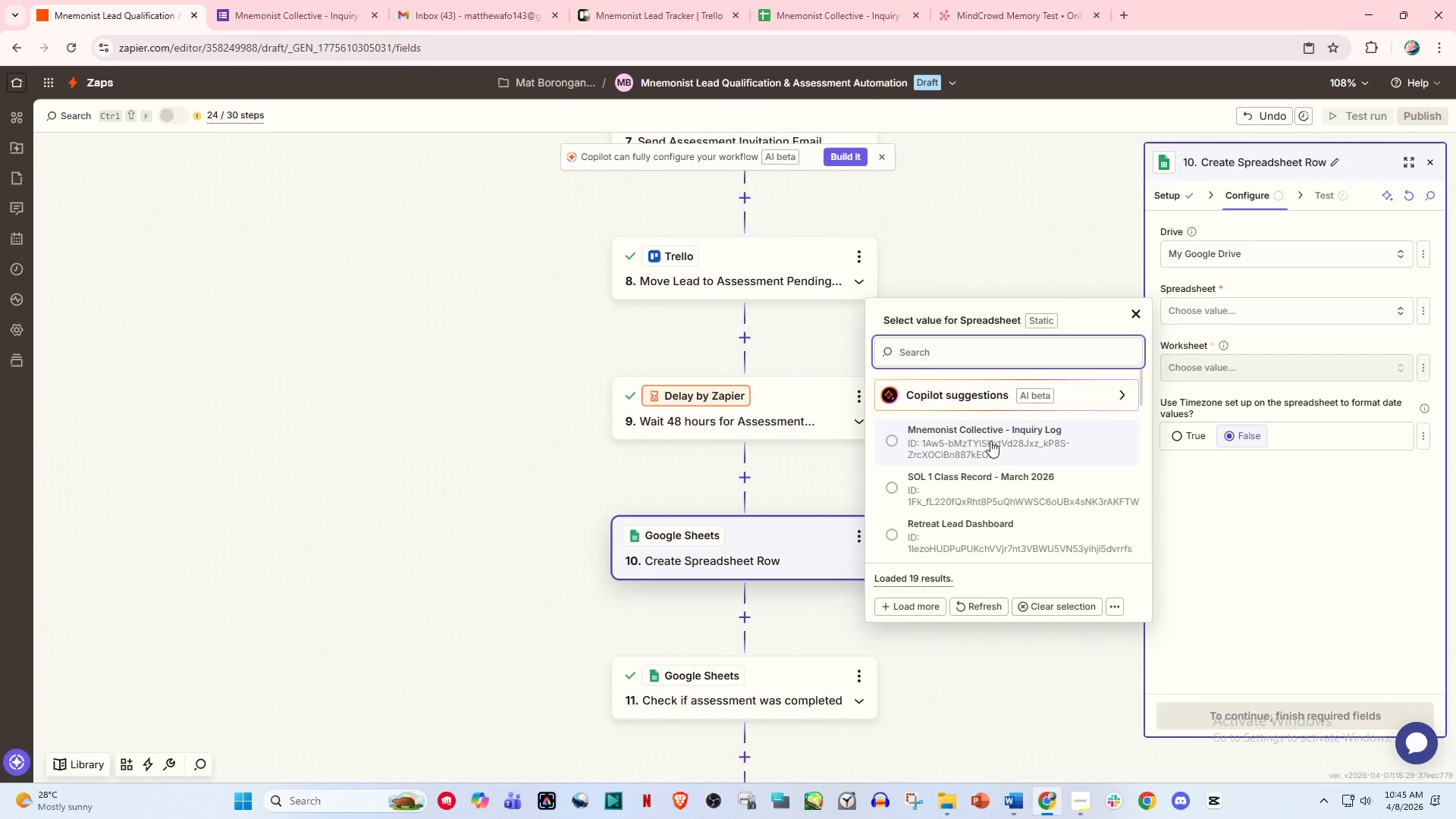 
left_click([990, 441])
 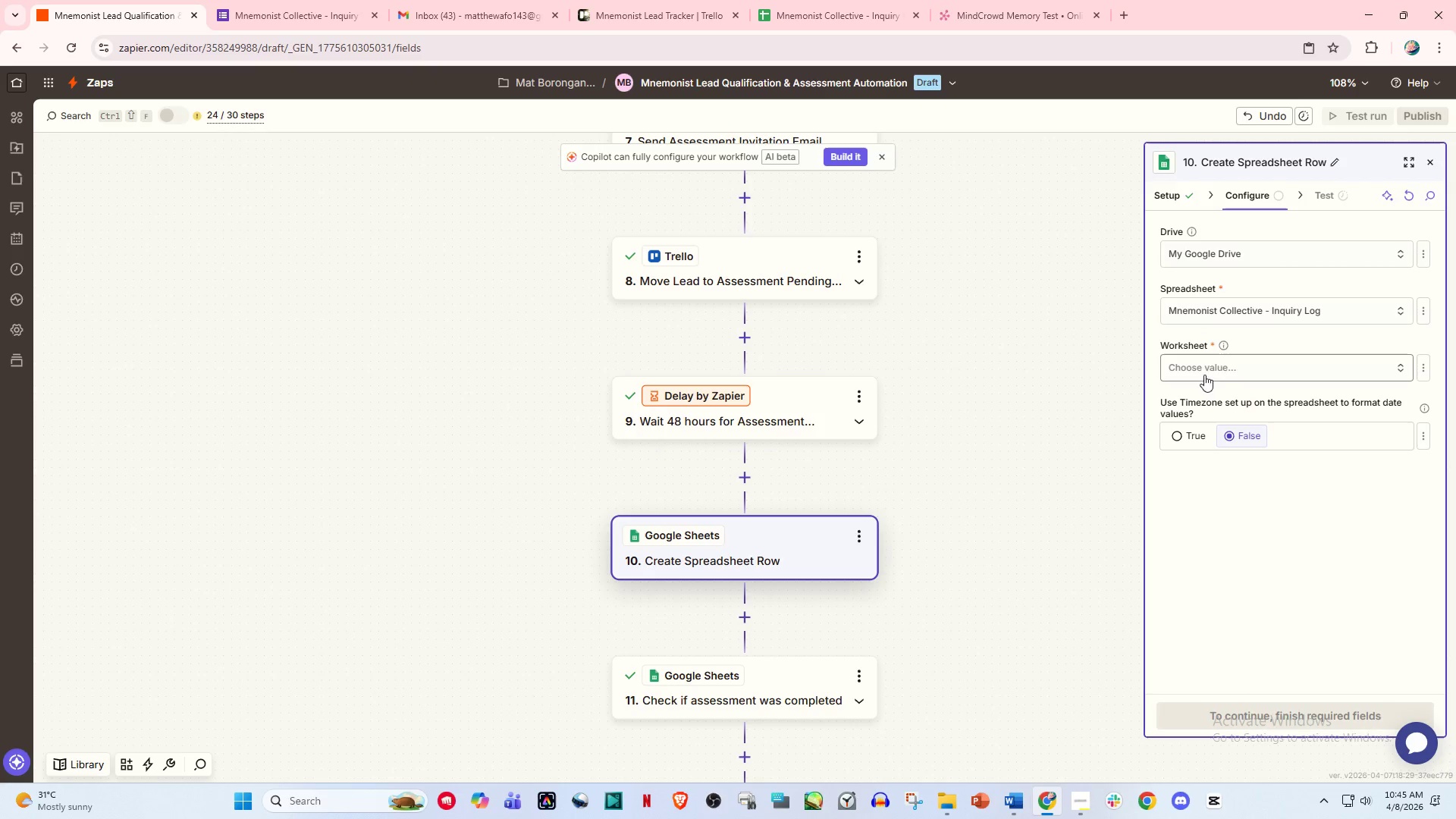 
left_click([1220, 366])
 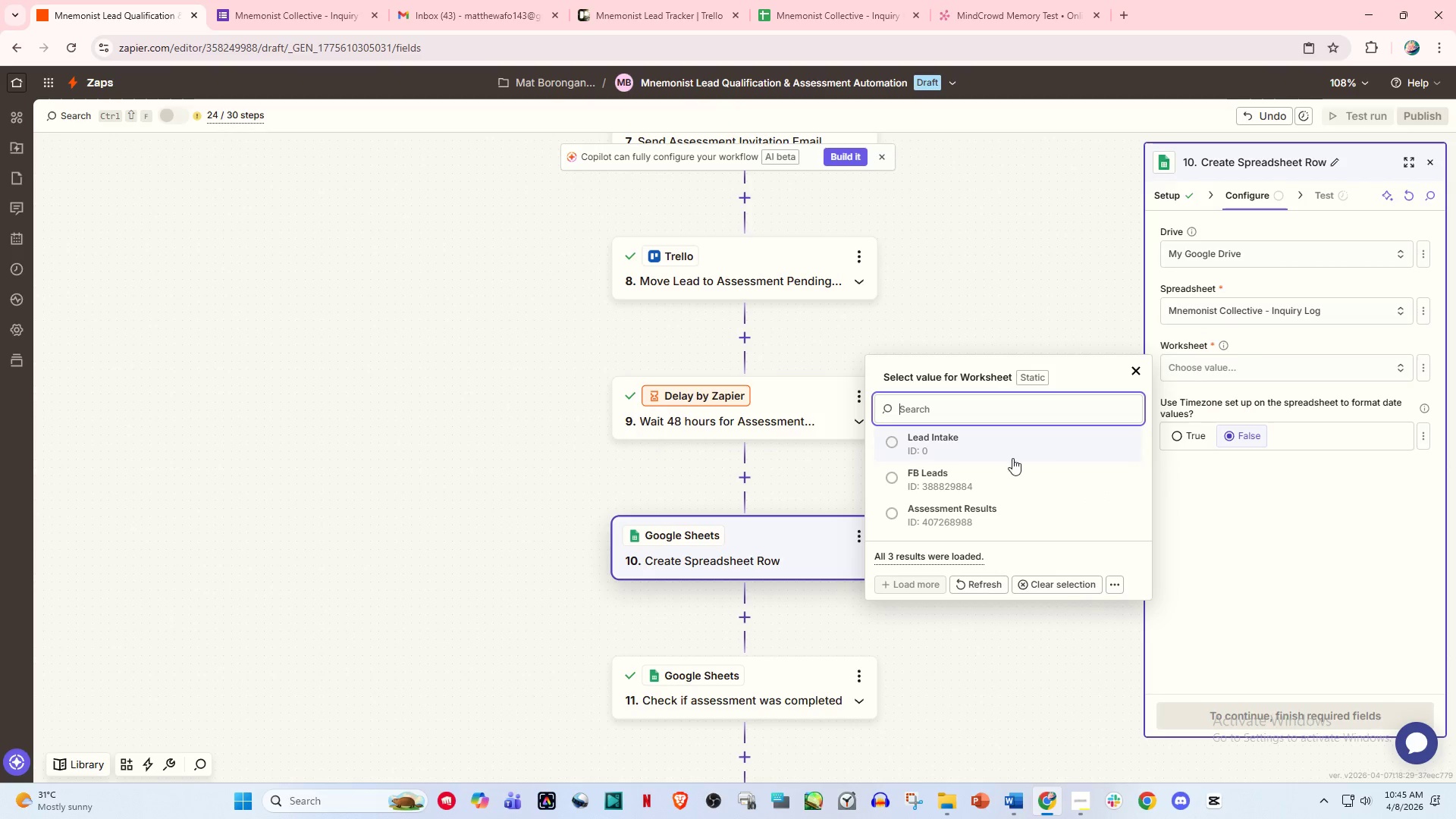 
left_click([983, 522])
 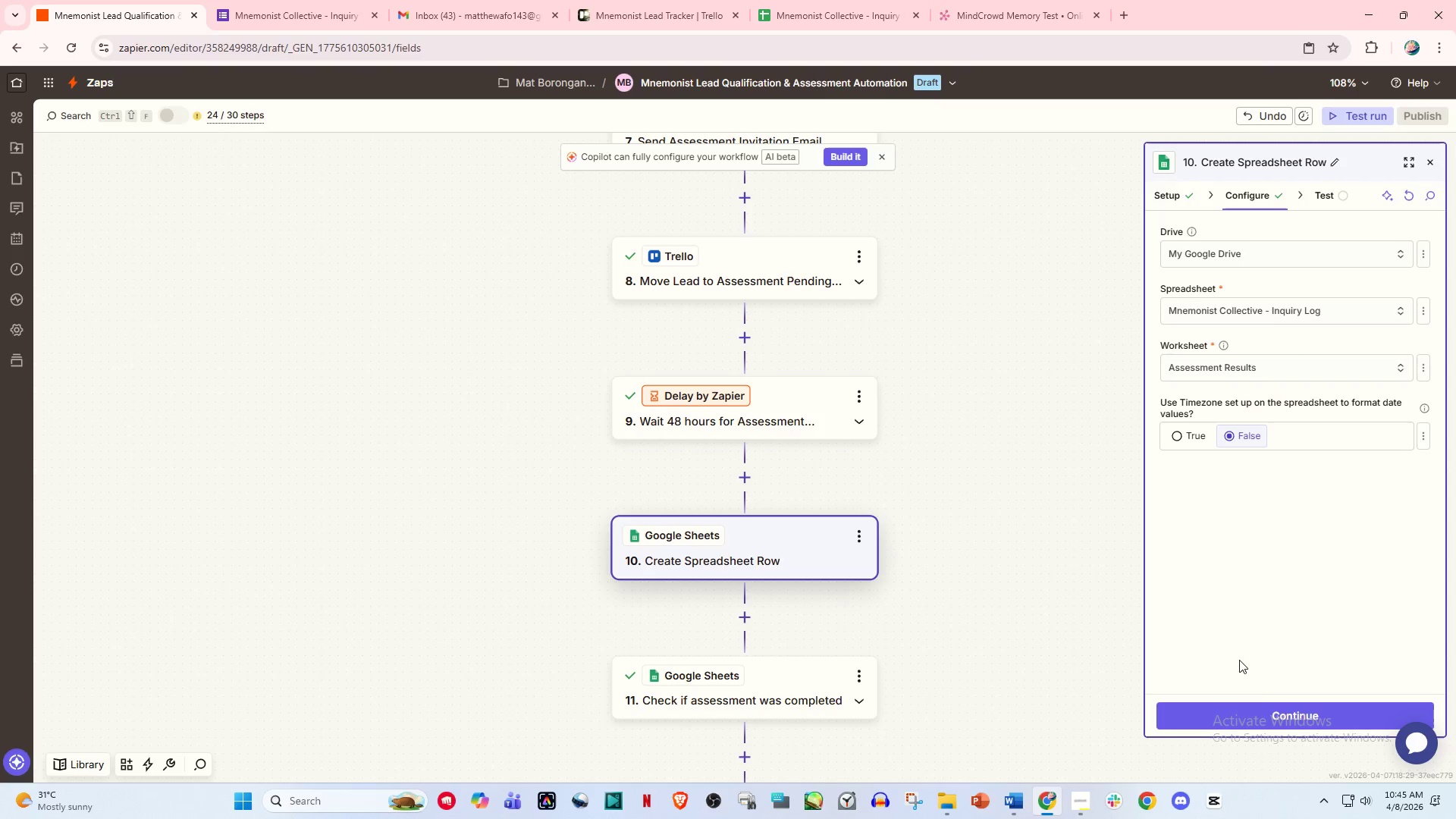 
left_click([1270, 712])
 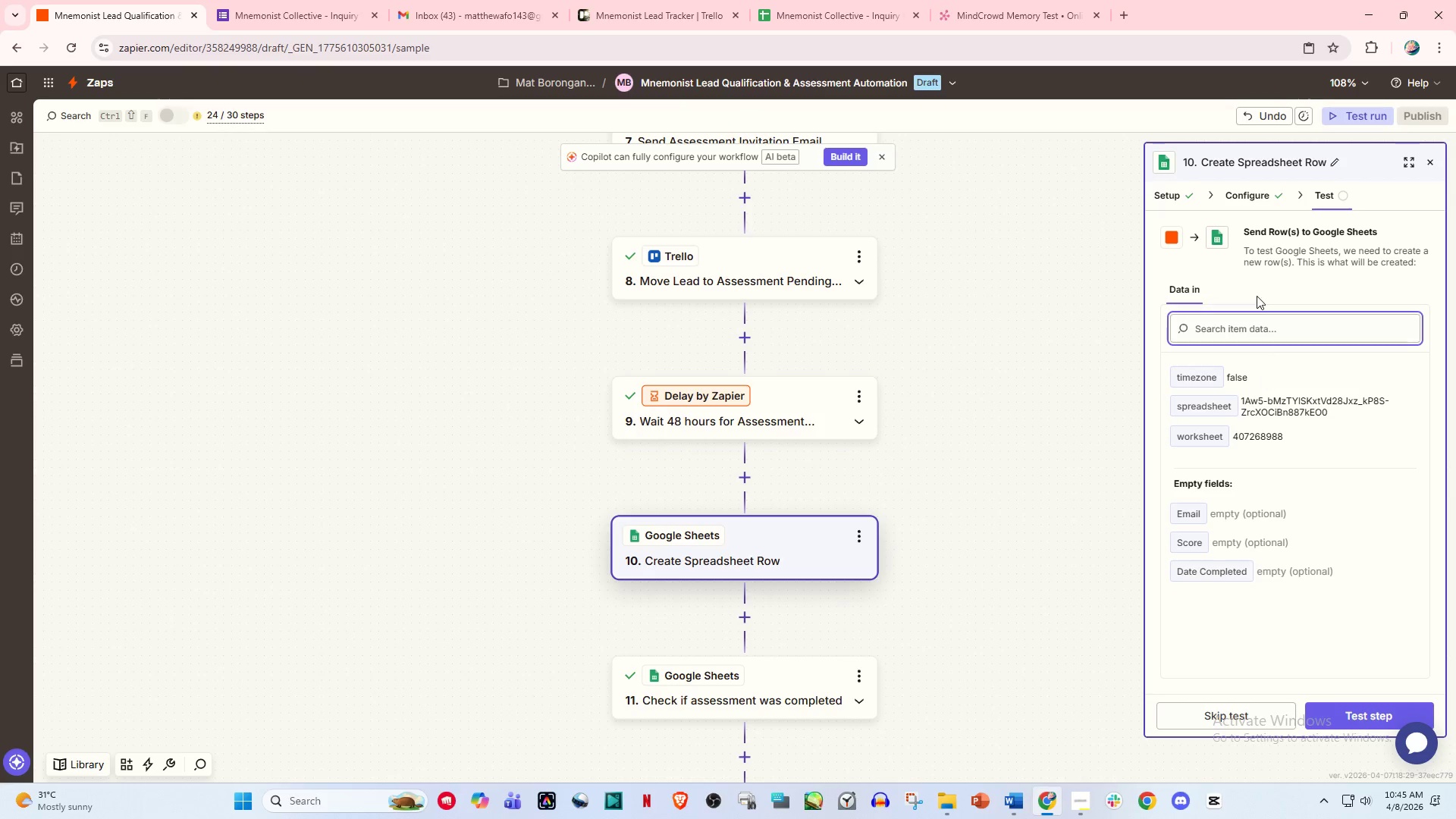 
left_click([1246, 196])
 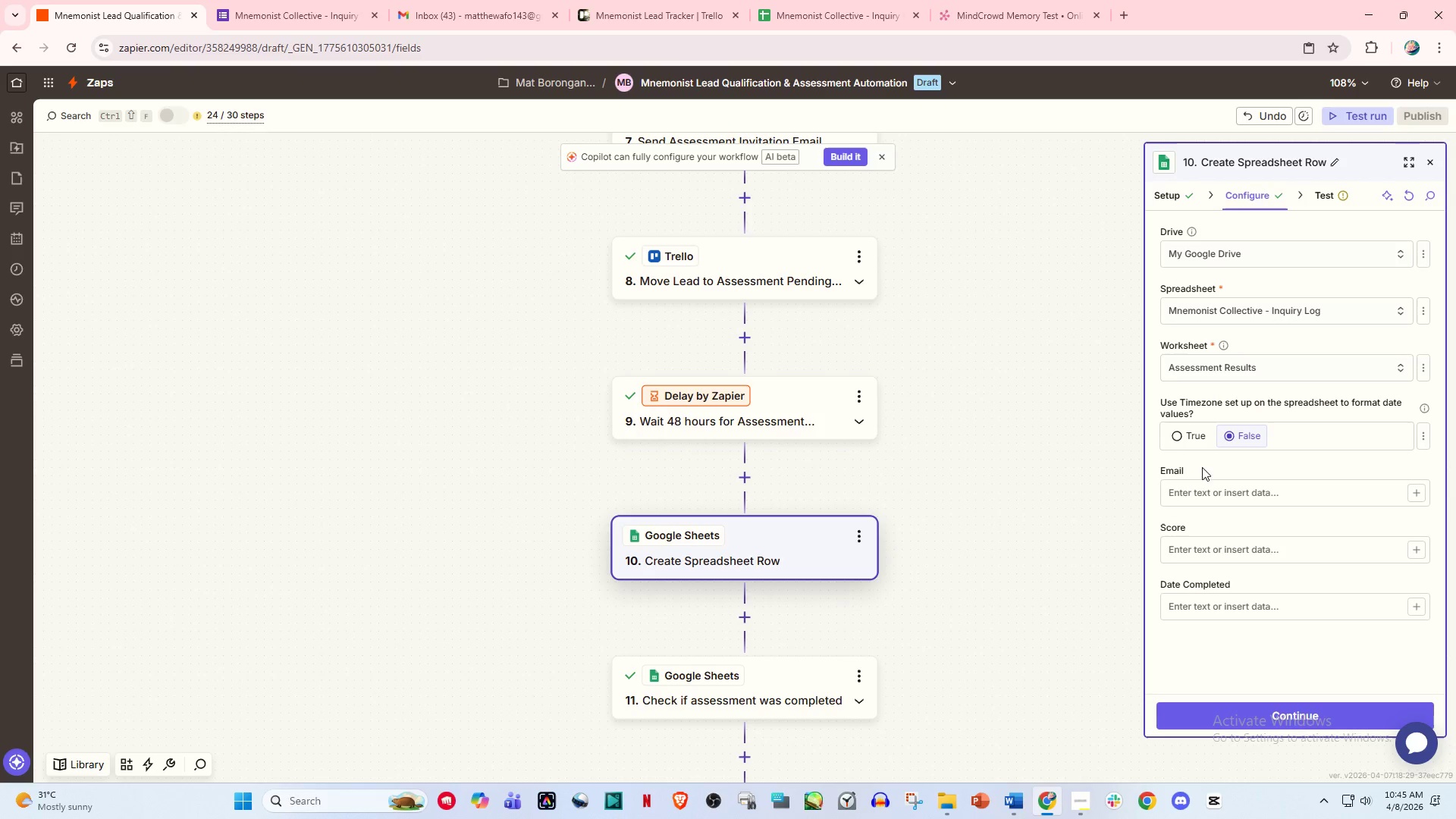 
left_click([1197, 496])
 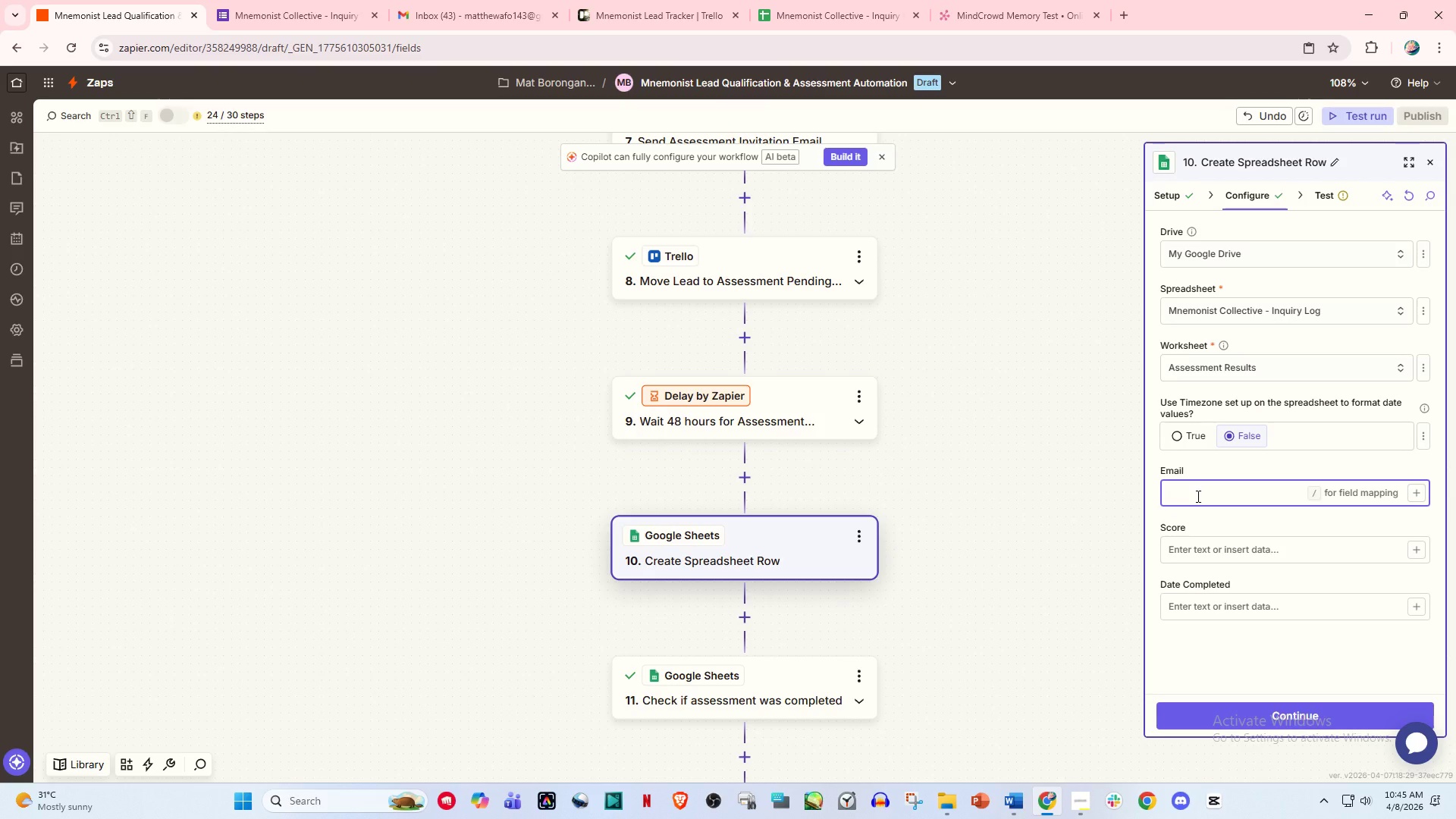 
key(Slash)
 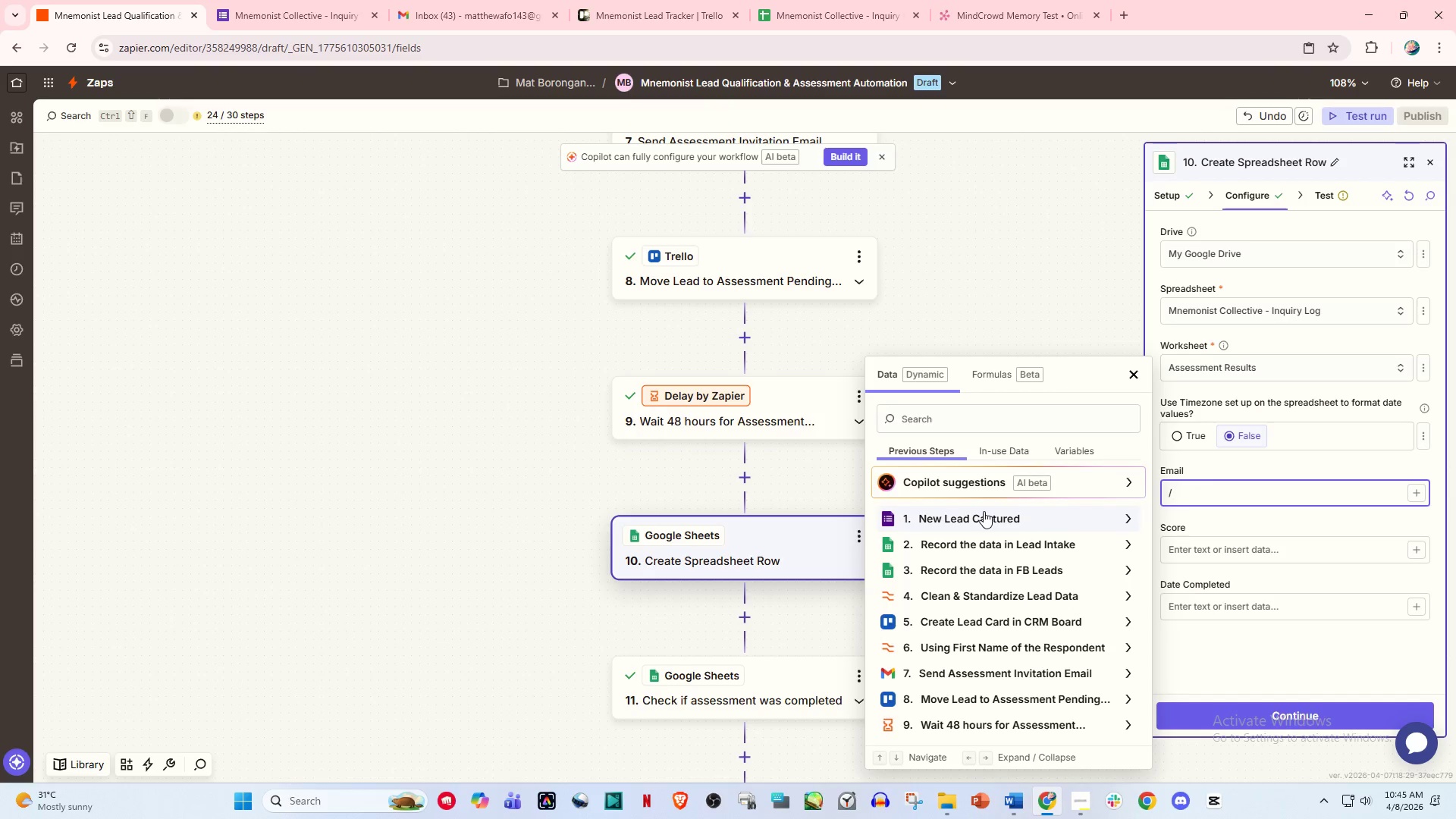 
left_click([984, 511])
 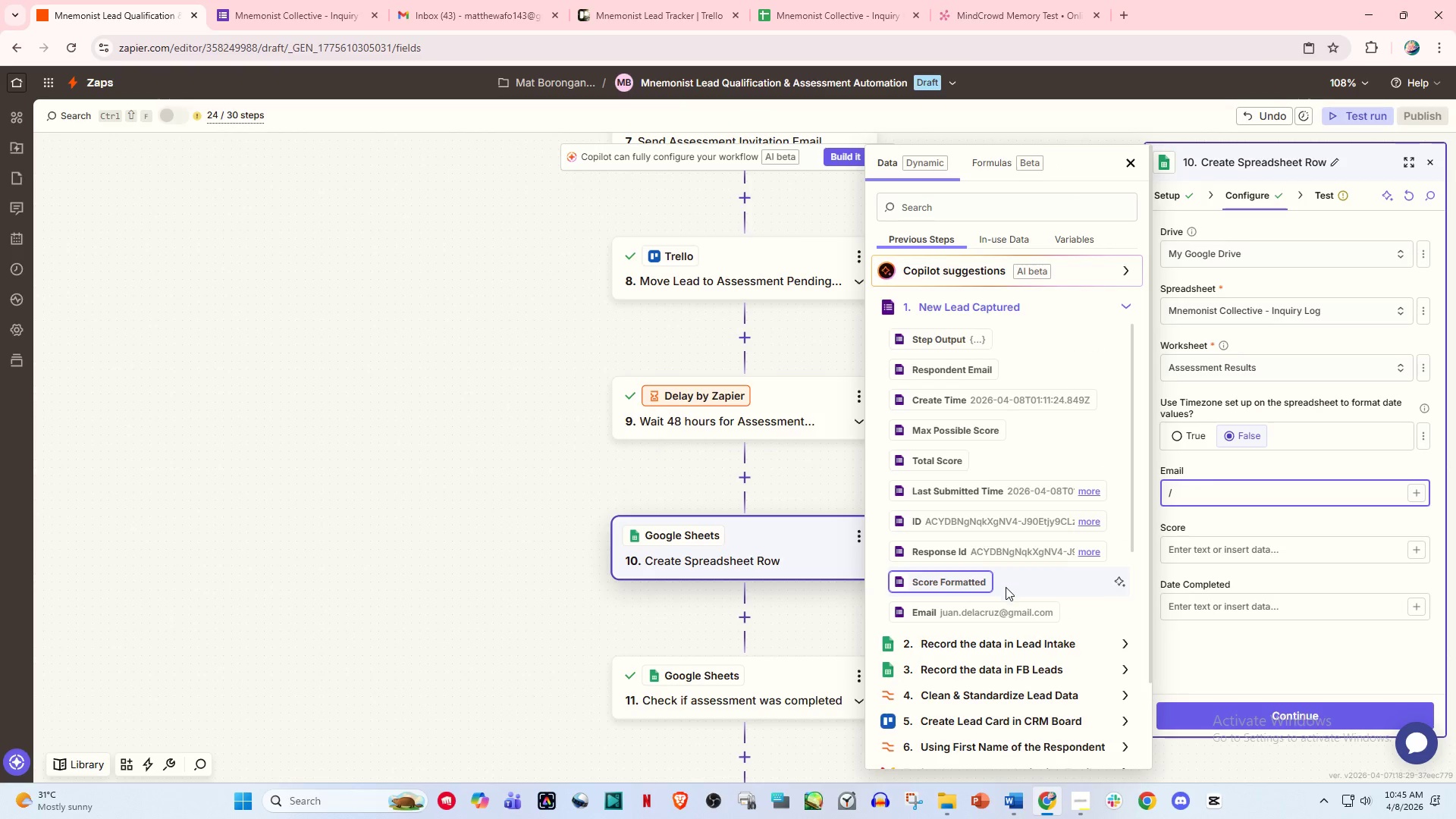 
left_click([1012, 607])
 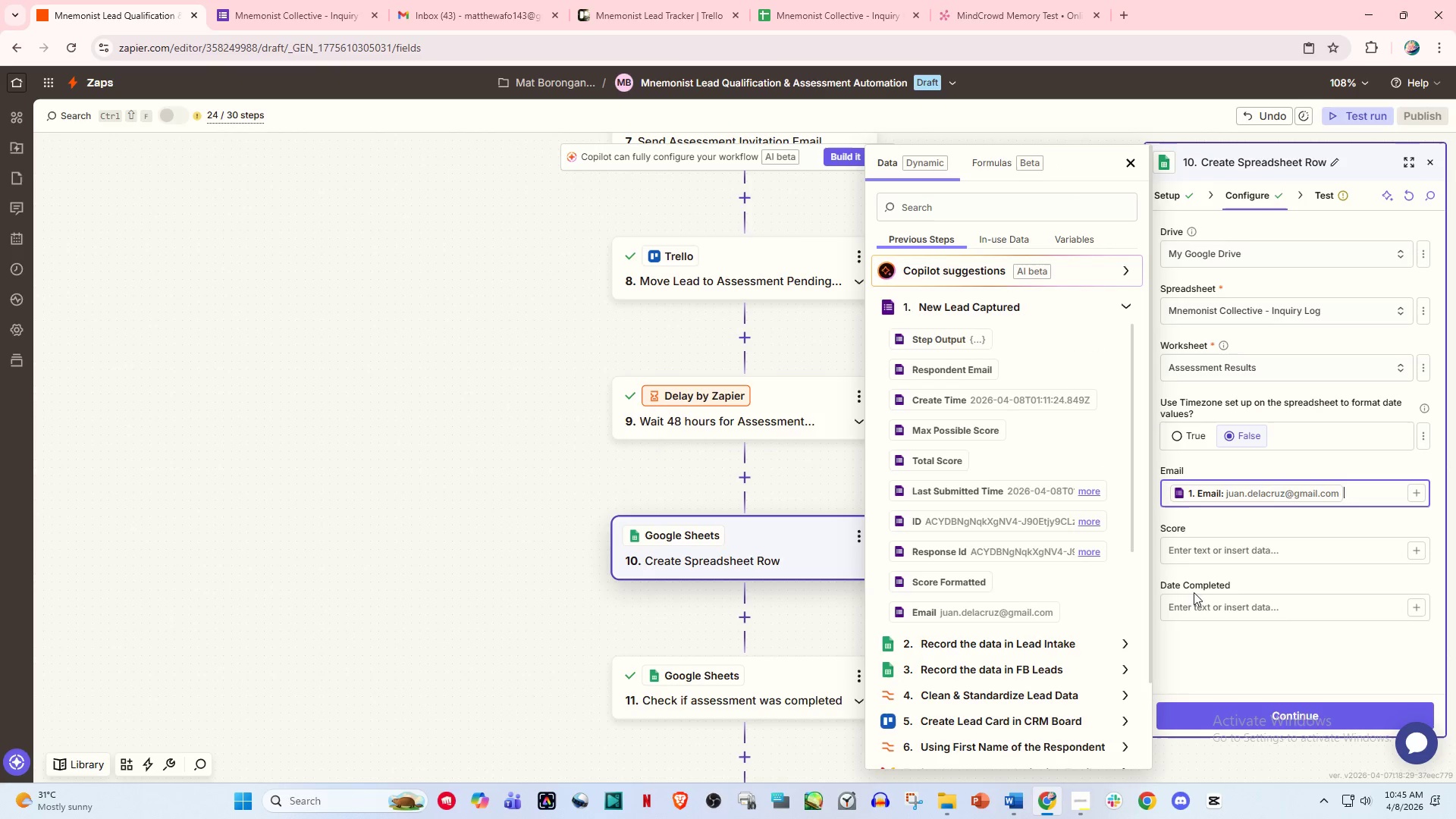 
left_click([1197, 601])
 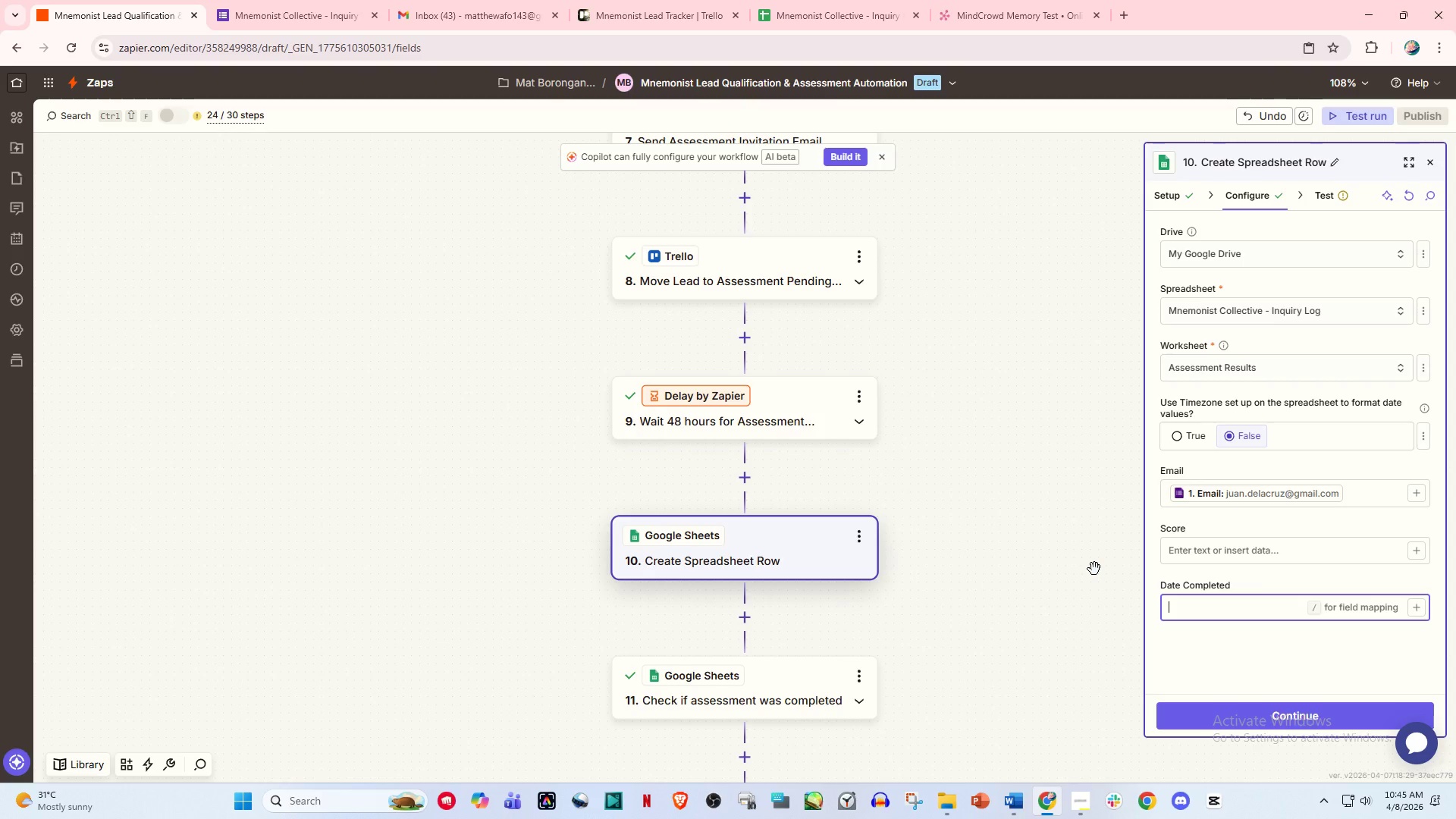 
key(Slash)
 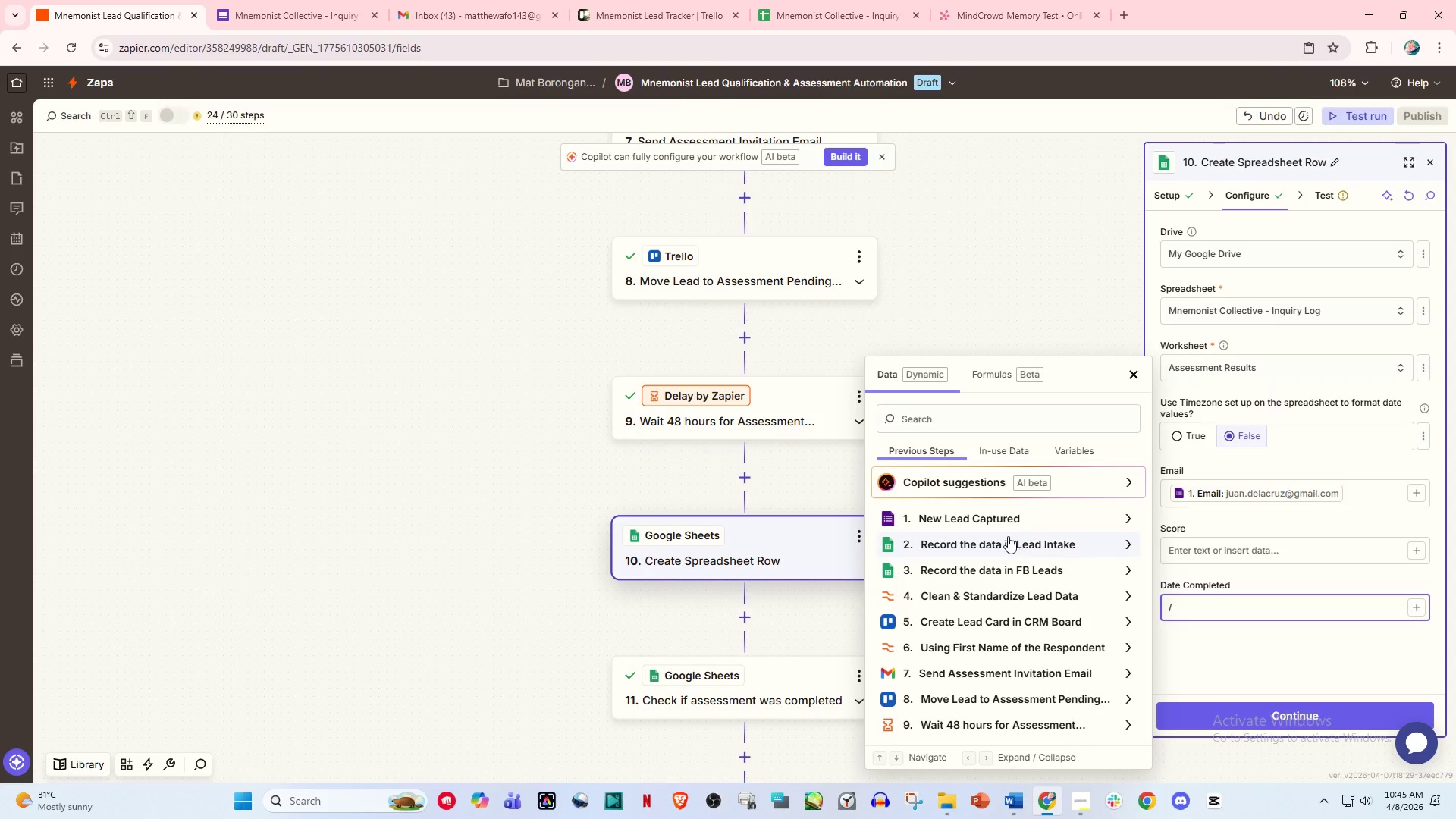 
left_click([1002, 523])
 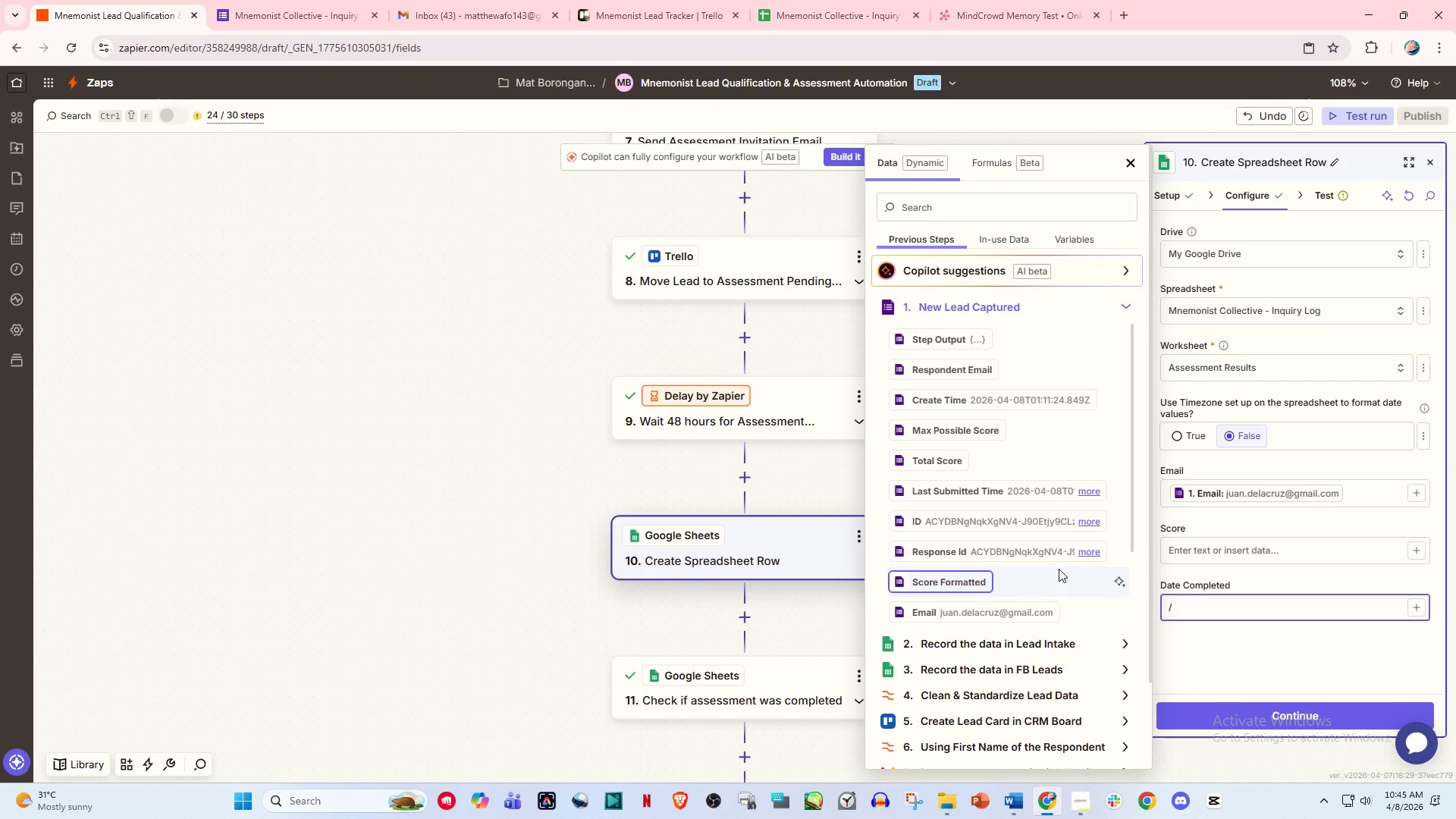 
scroll: coordinate [1054, 585], scroll_direction: down, amount: 4.0
 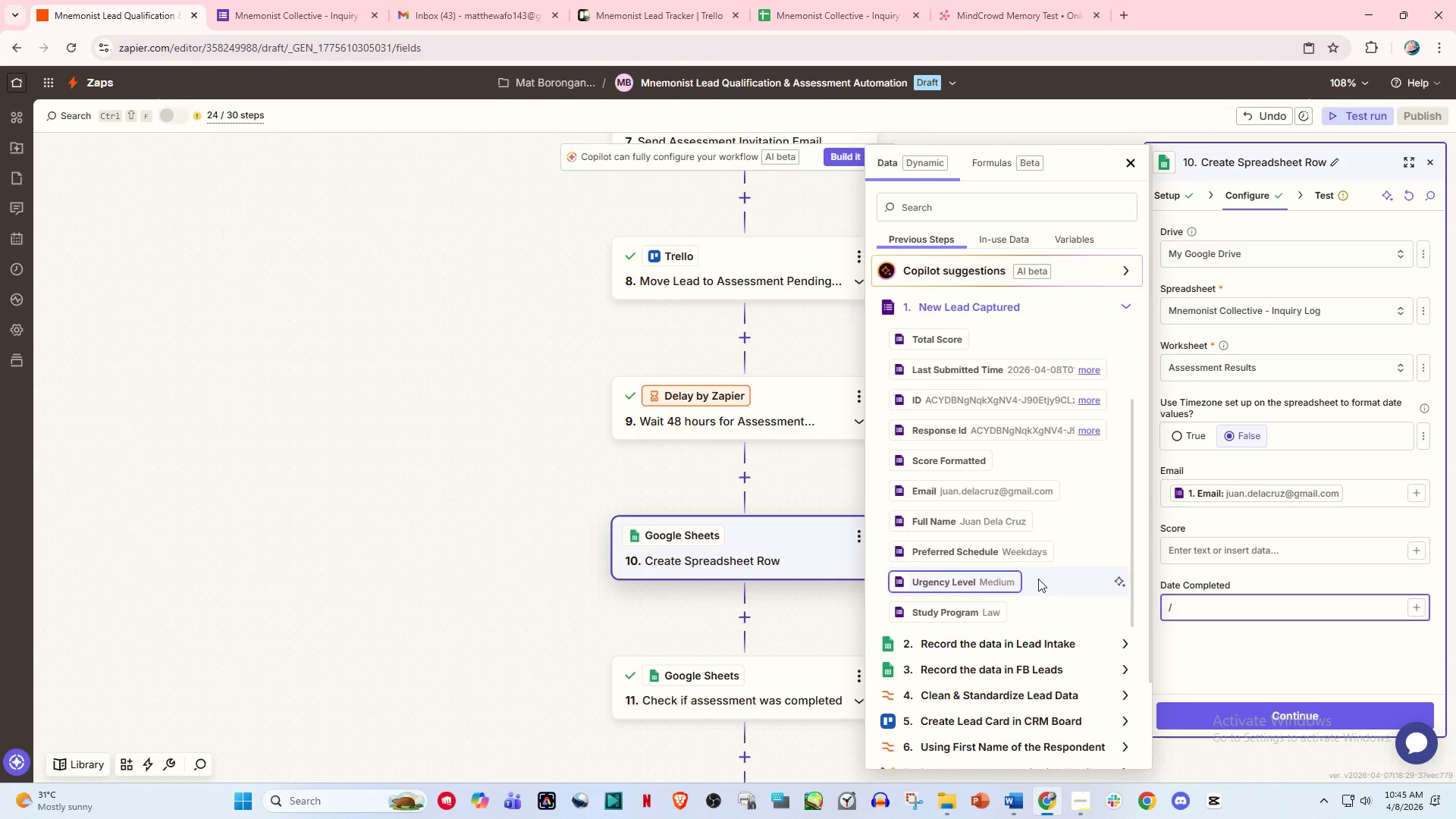 
scroll: coordinate [1078, 489], scroll_direction: up, amount: 2.0
 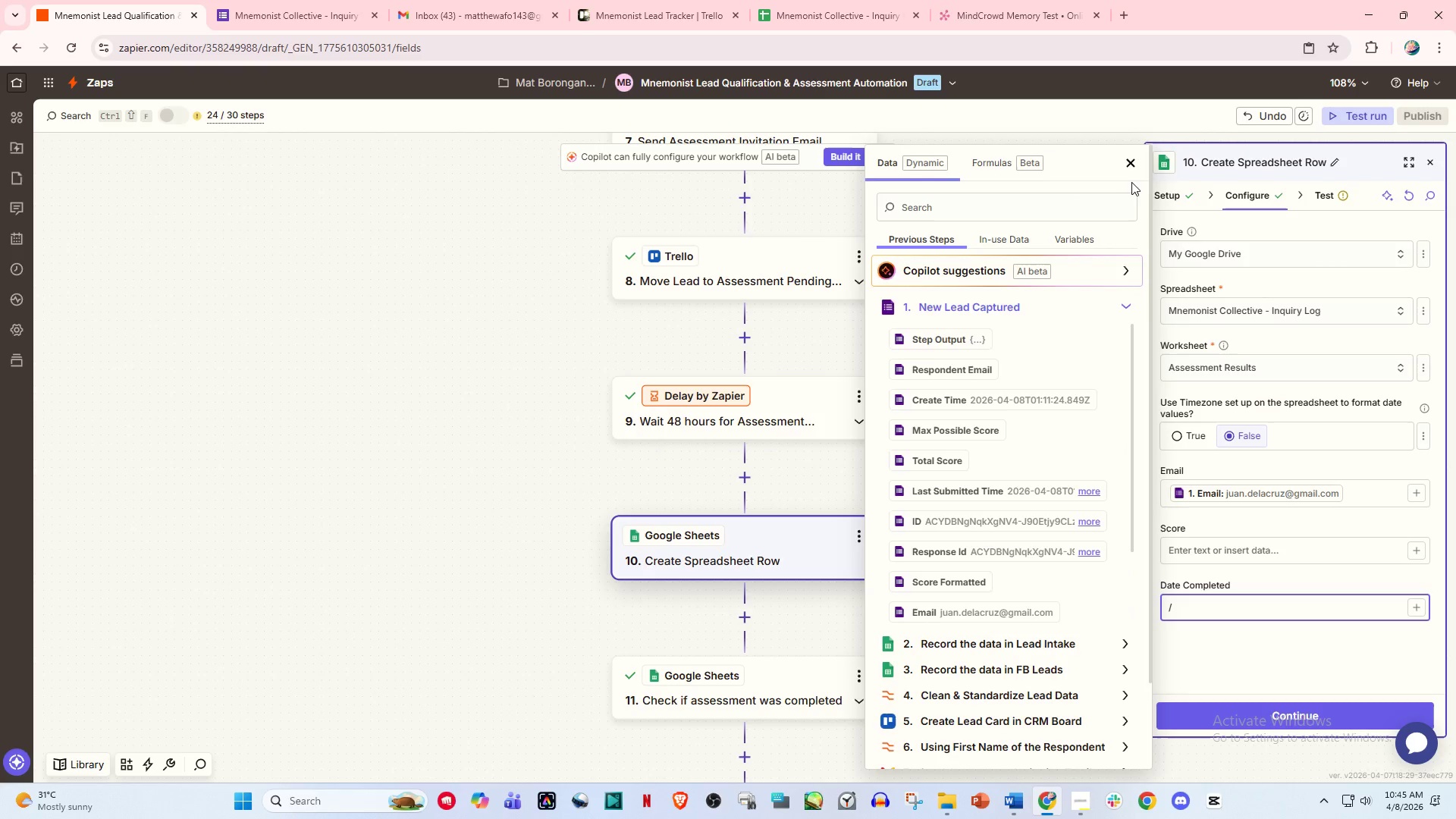 
left_click([1126, 166])
 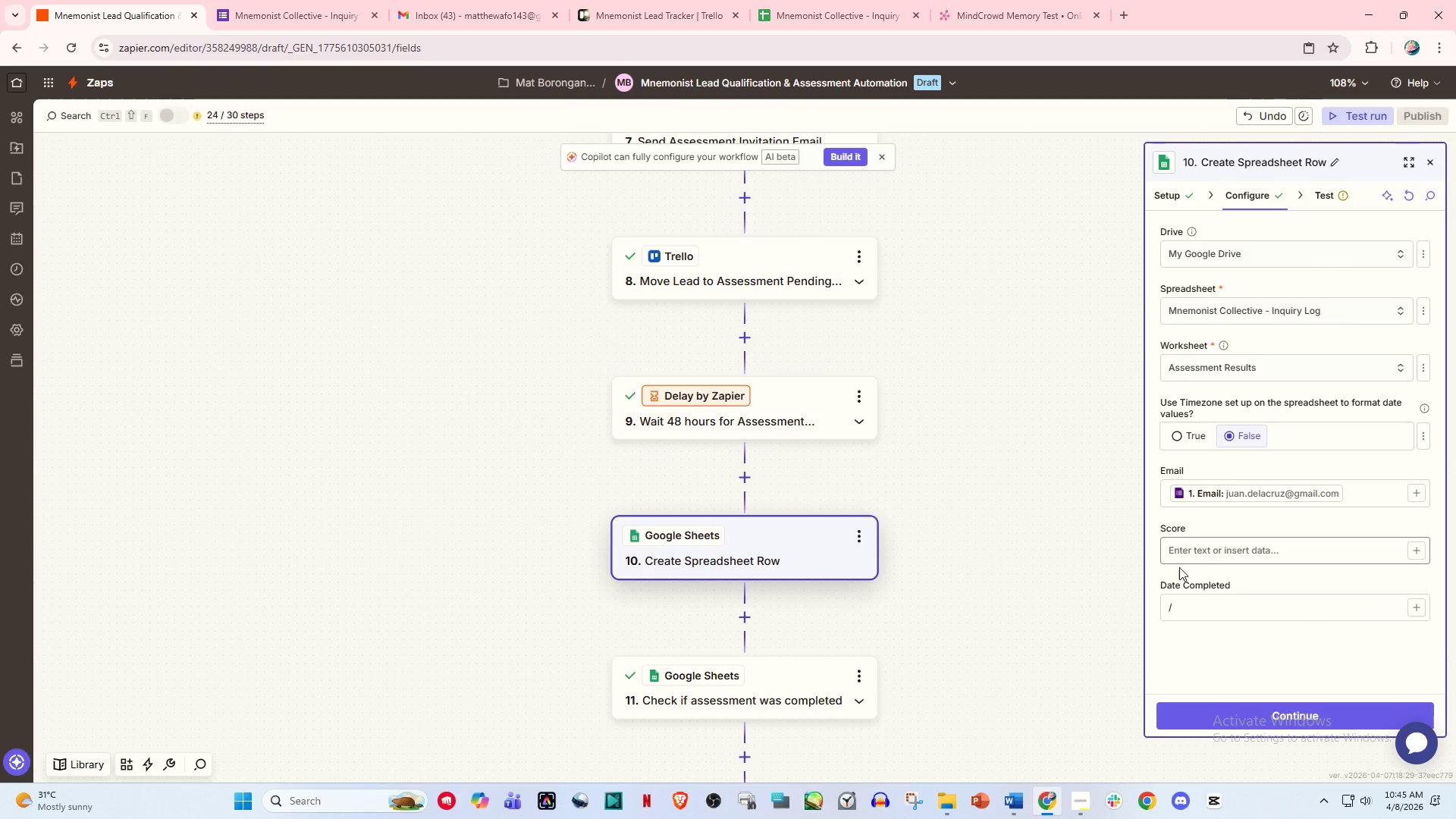 
left_click([1200, 613])
 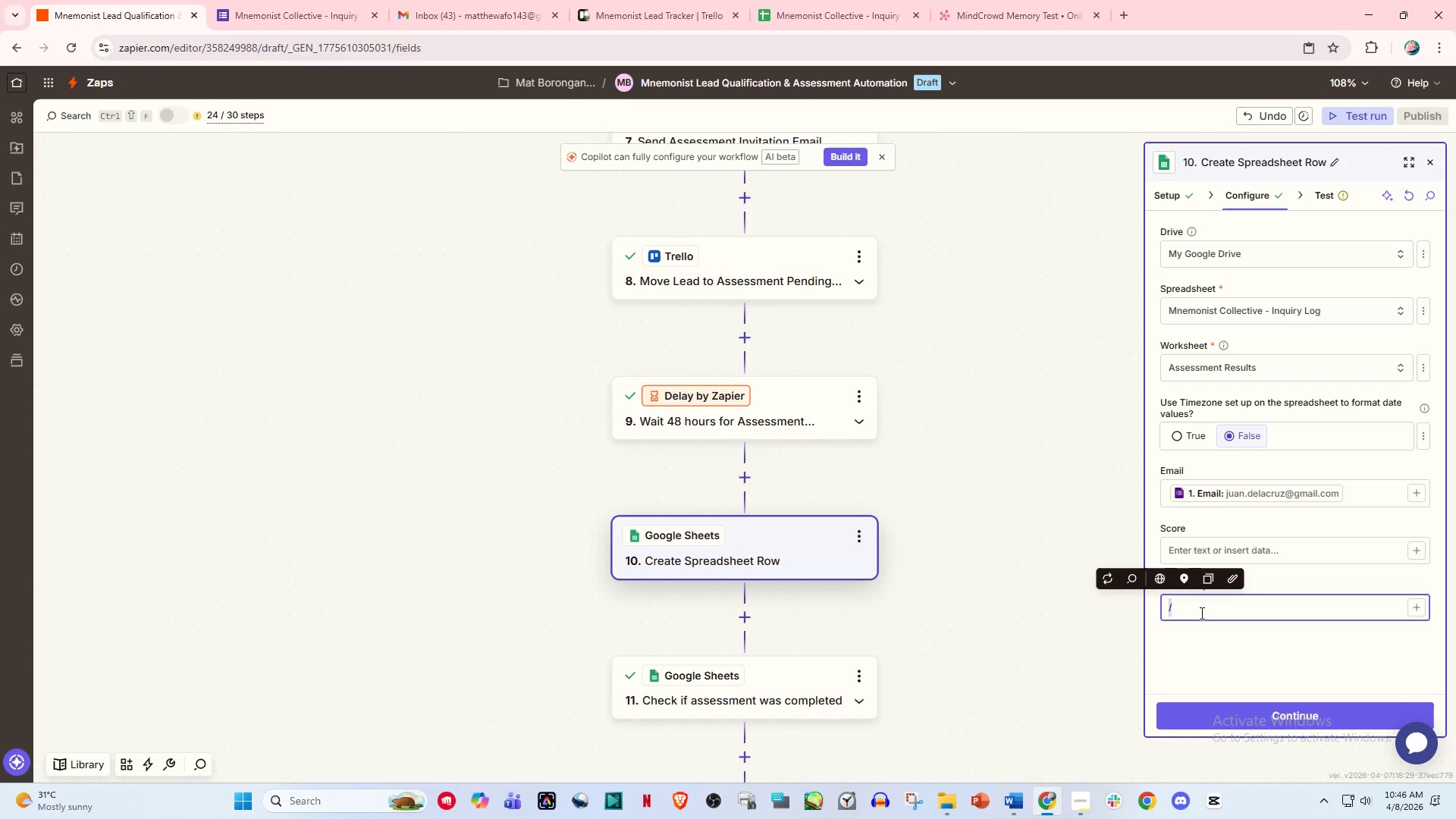 
key(Backspace)
 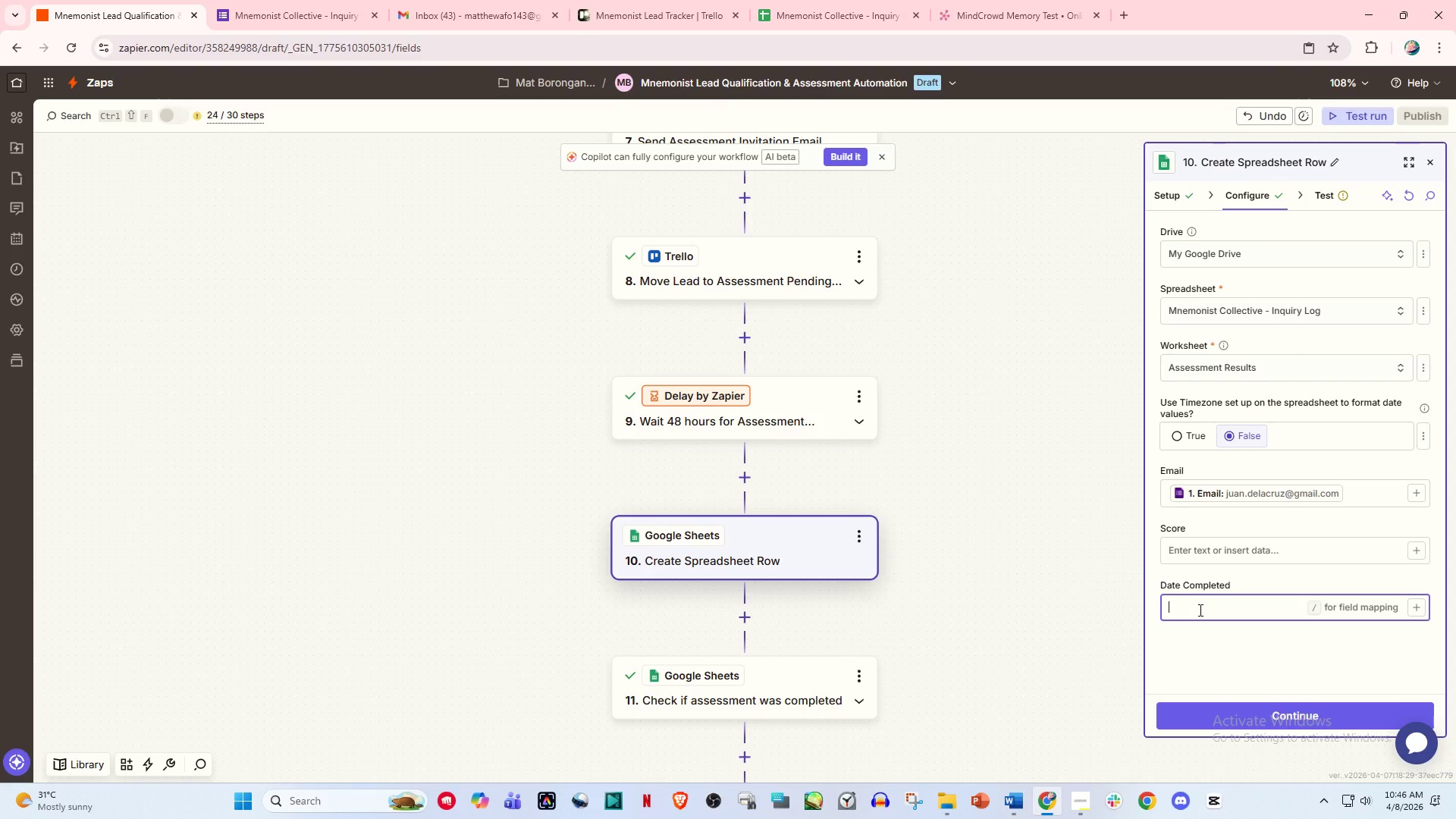 
key(Slash)
 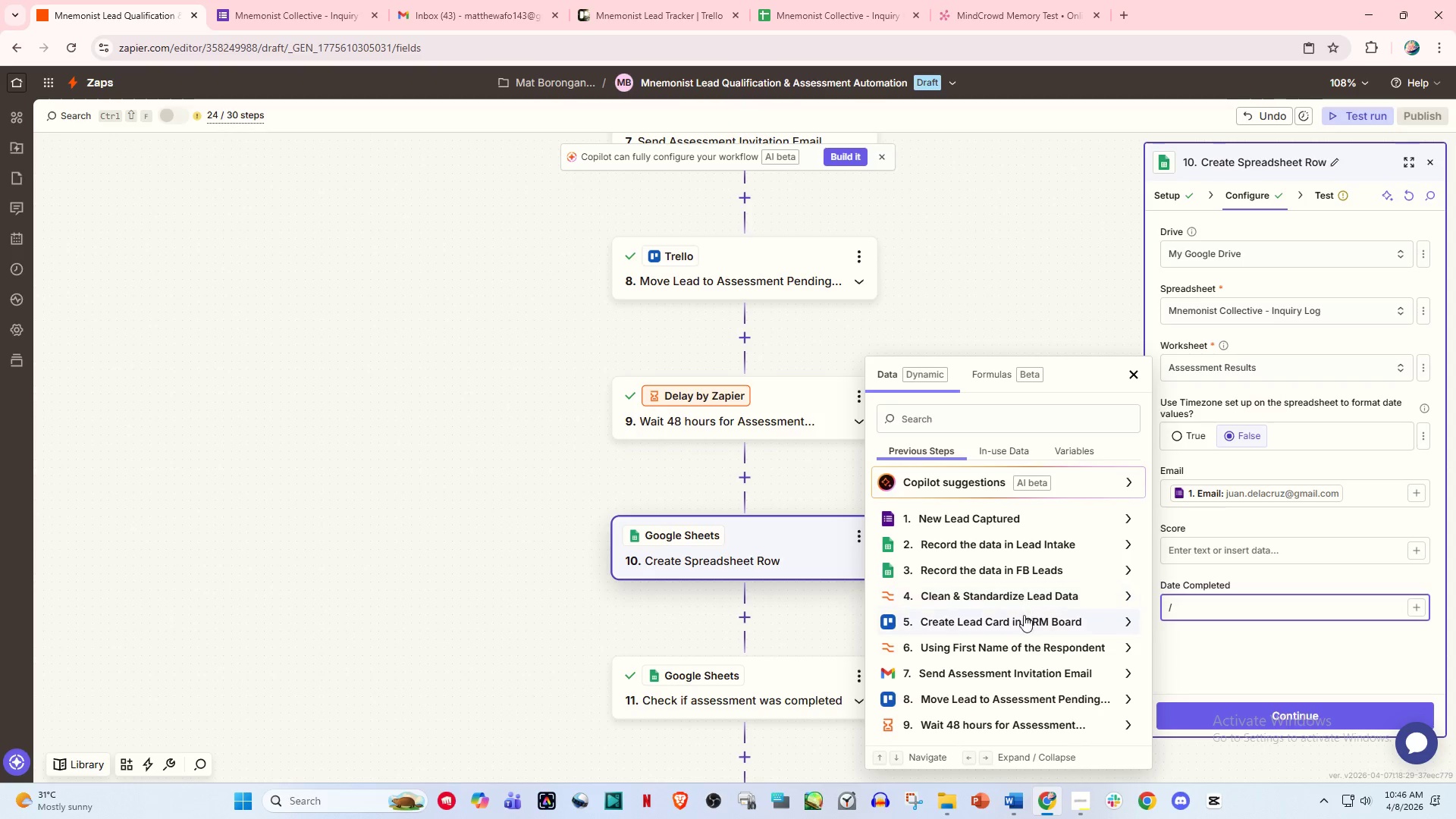 
scroll: coordinate [1004, 695], scroll_direction: down, amount: 4.0
 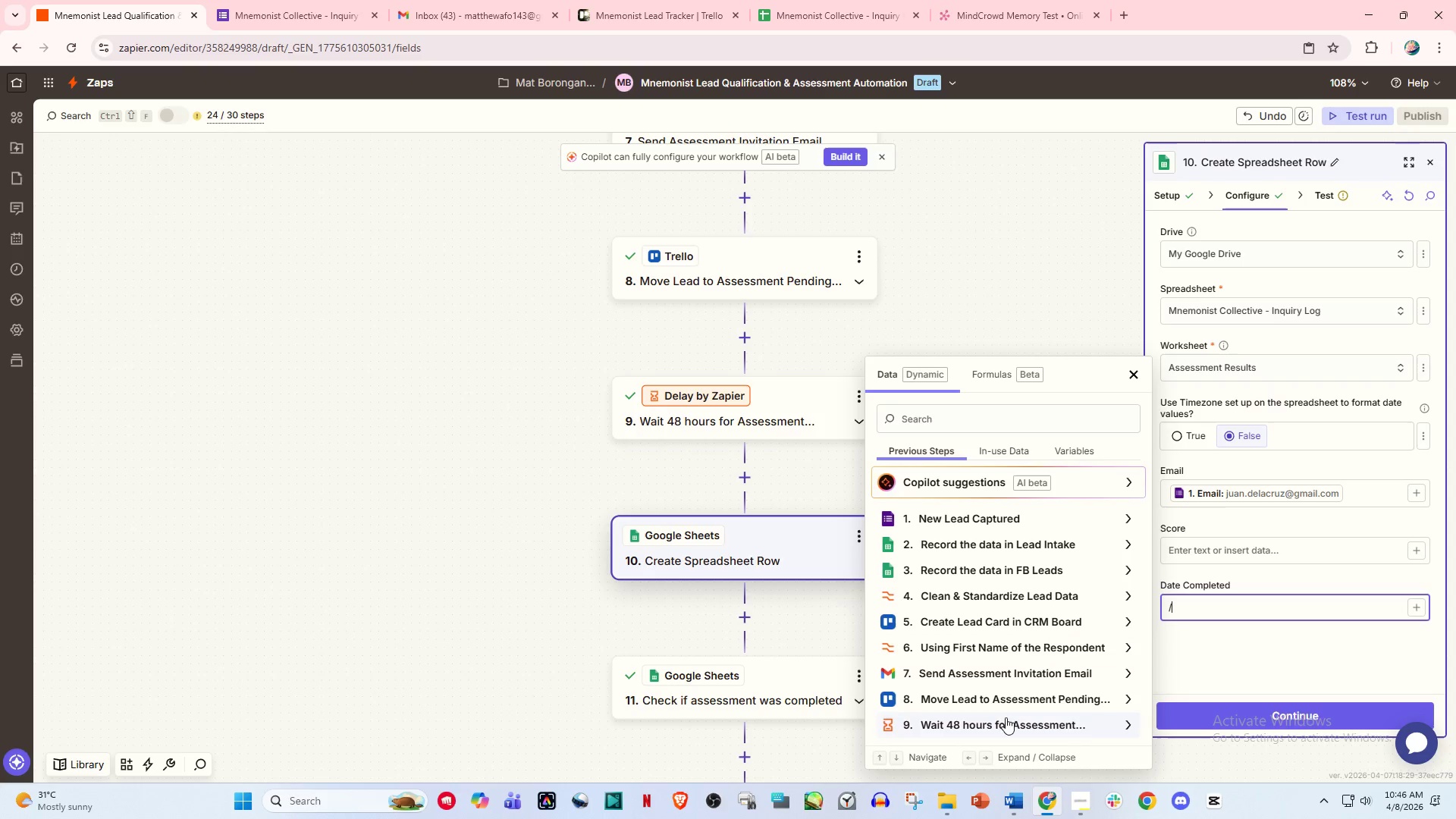 
left_click([1006, 719])
 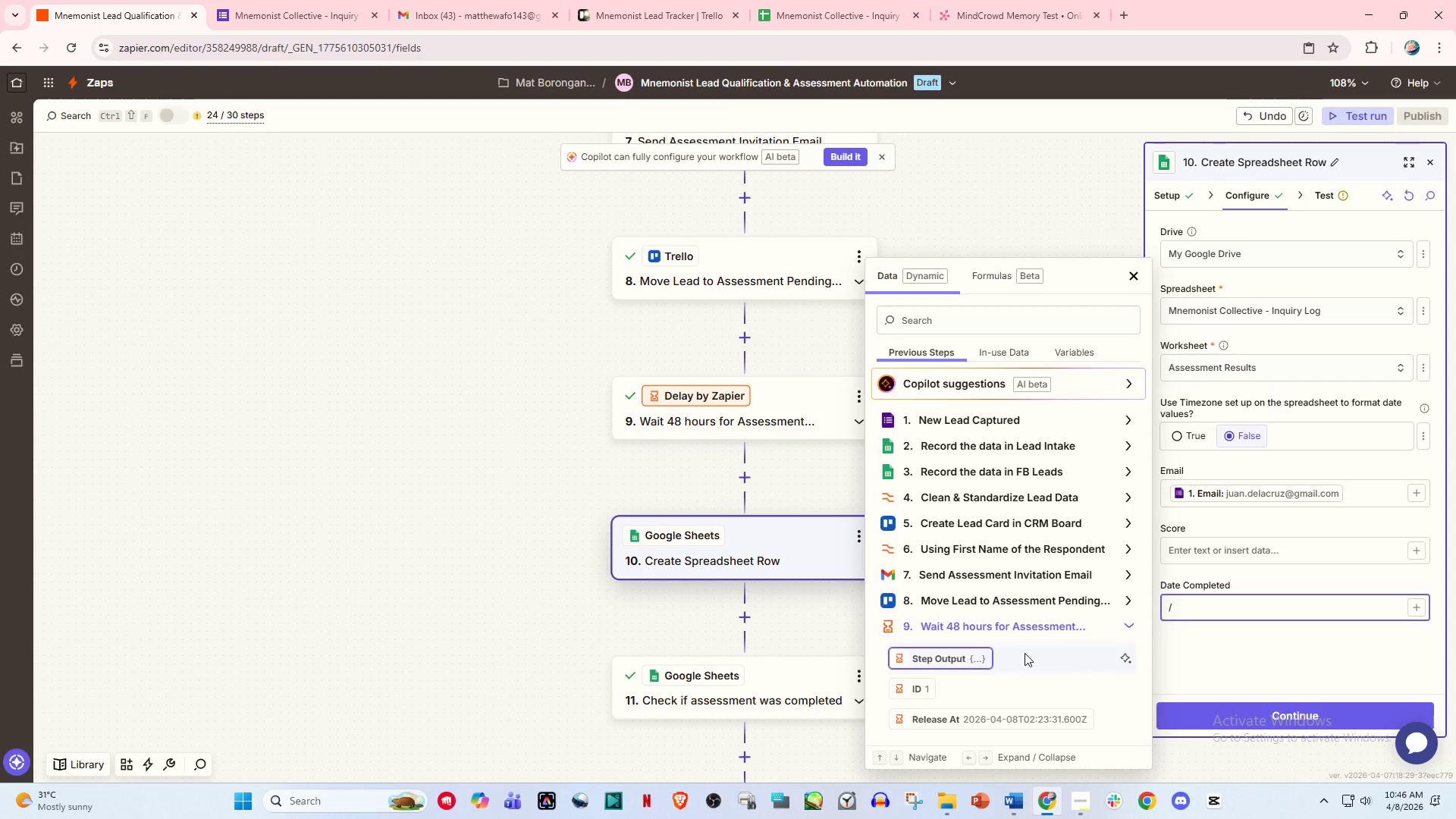 
scroll: coordinate [1012, 670], scroll_direction: down, amount: 1.0
 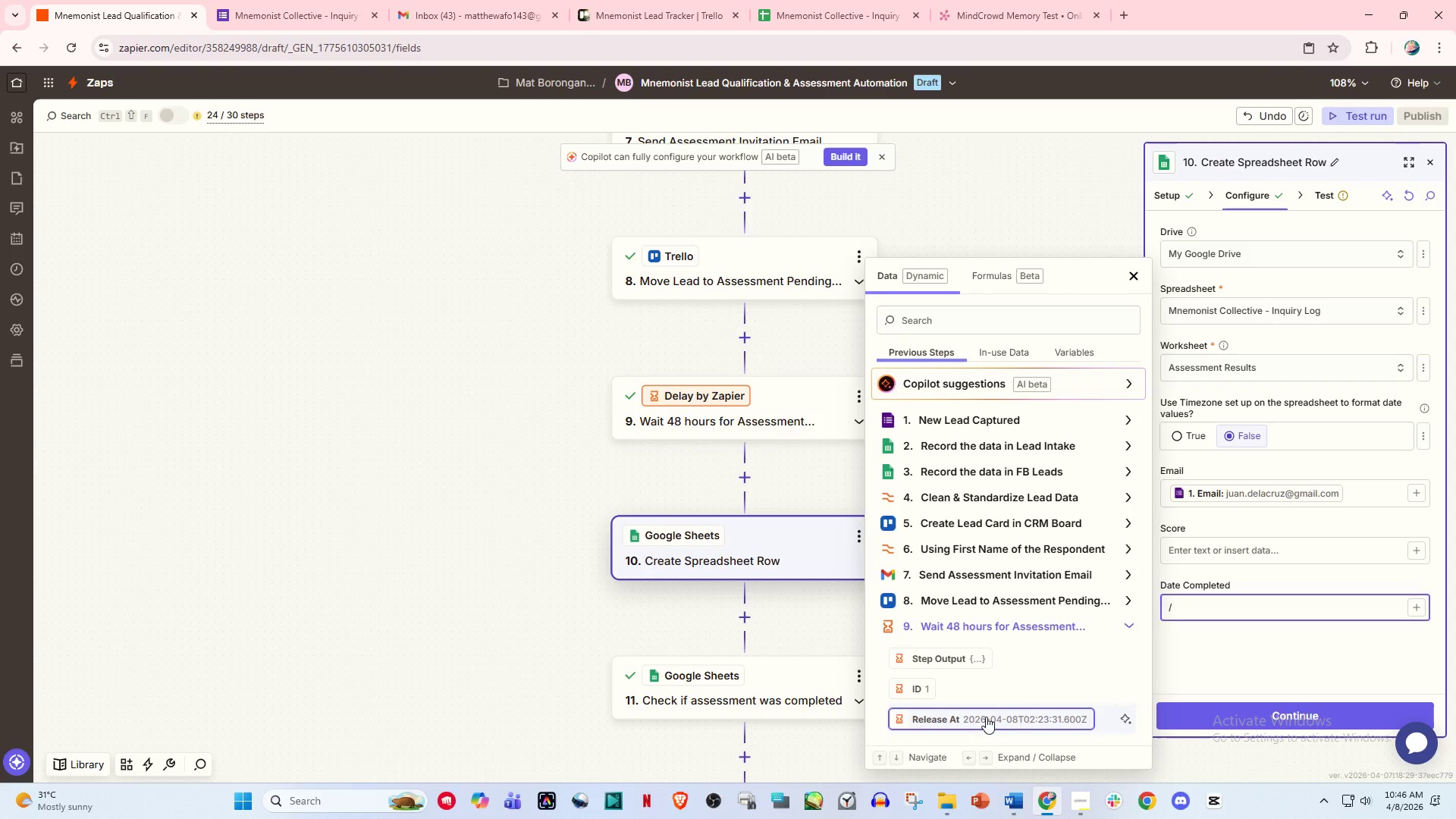 
left_click([987, 717])
 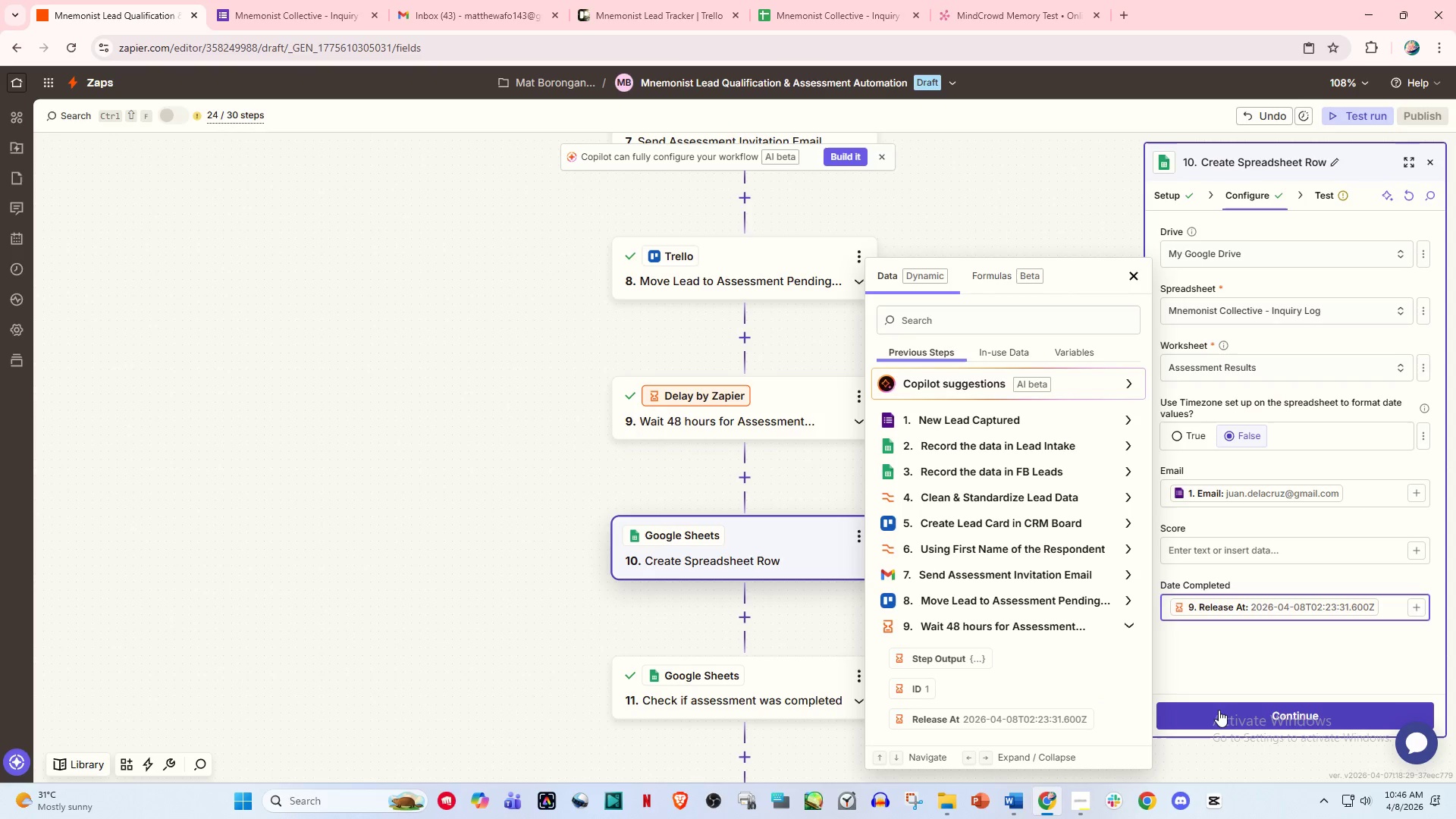 
left_click([1230, 714])
 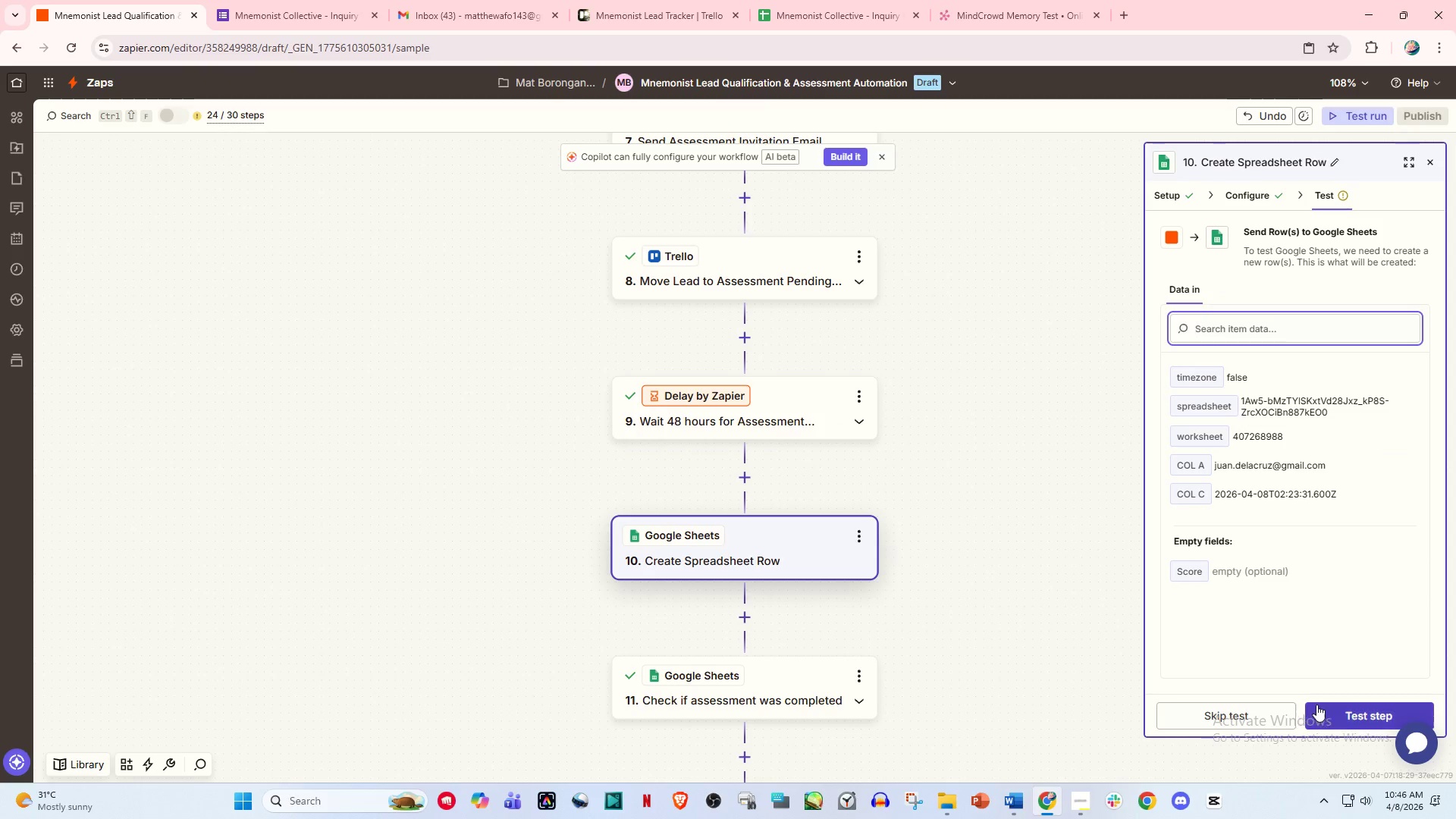 
left_click([1343, 708])
 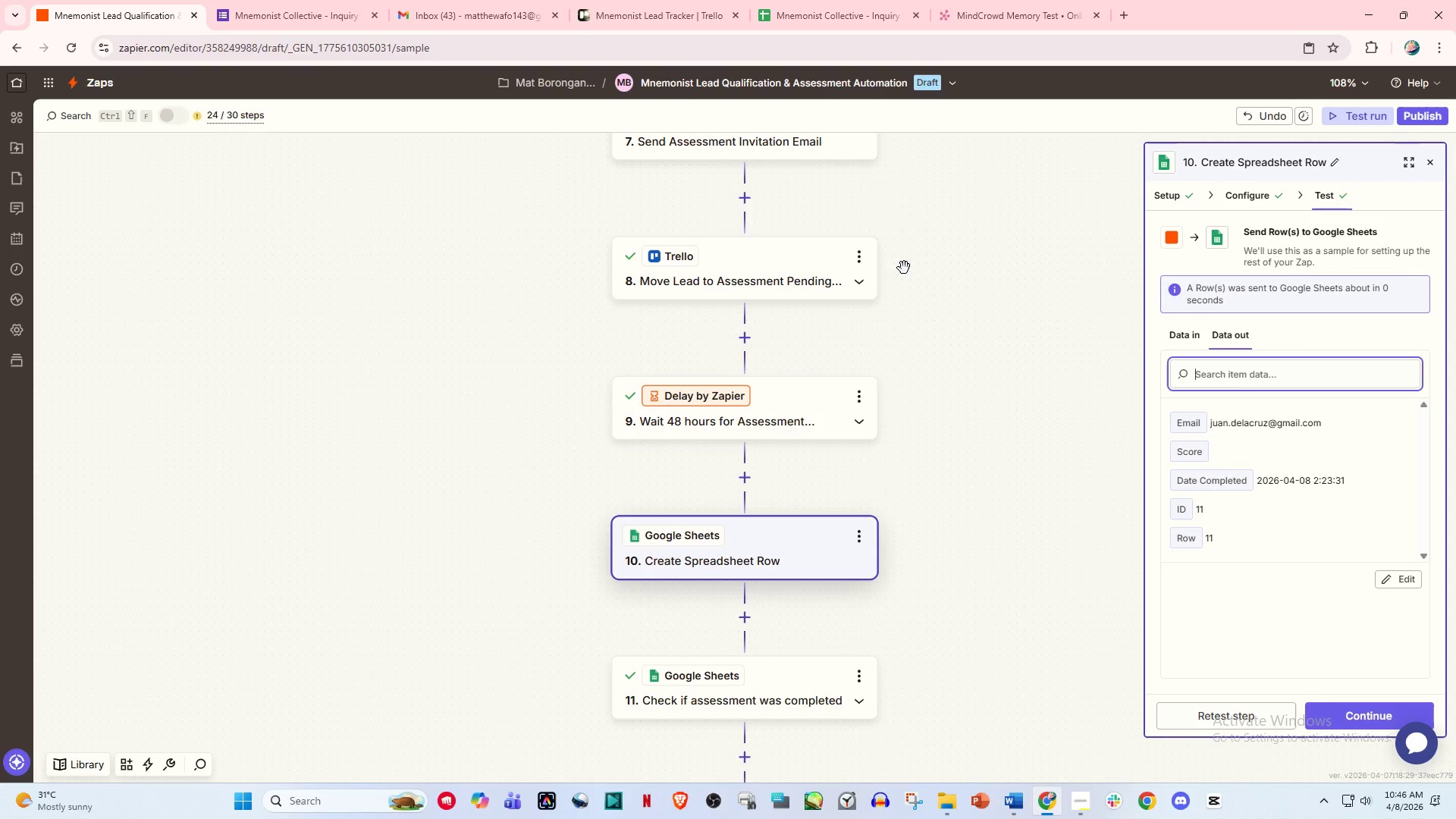 
wait(6.95)
 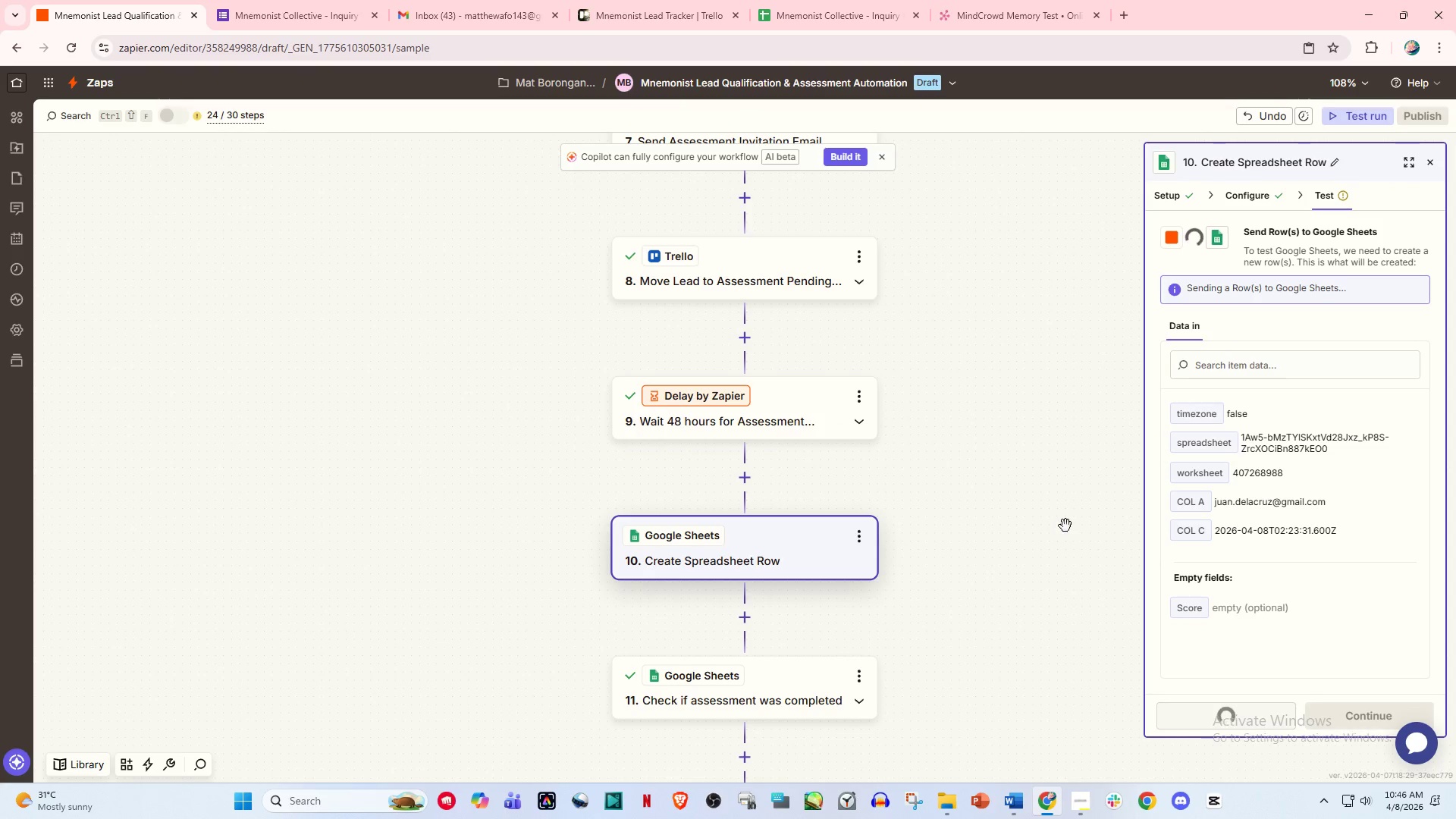 
double_click([792, 1])
 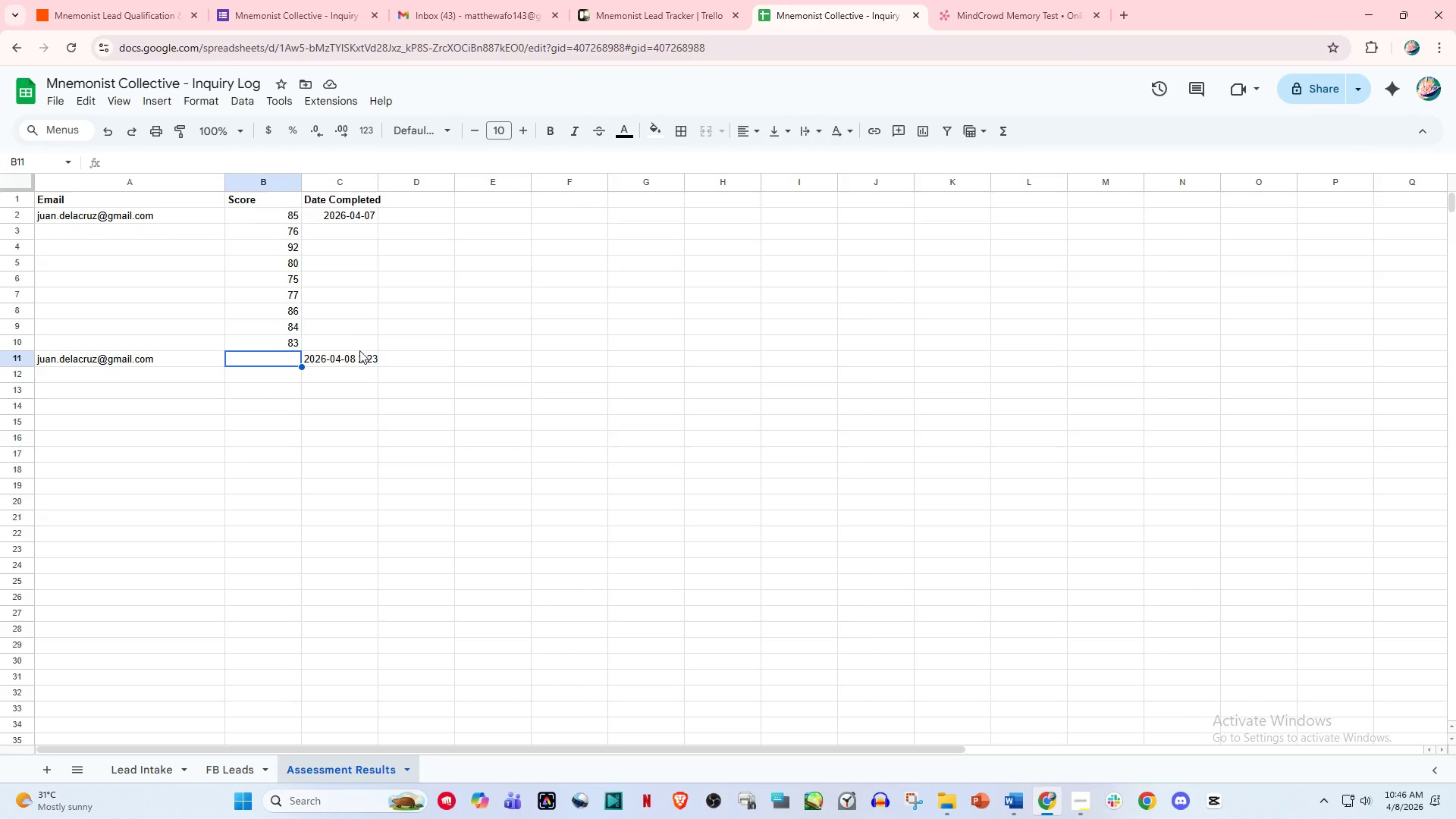 
left_click([353, 359])
 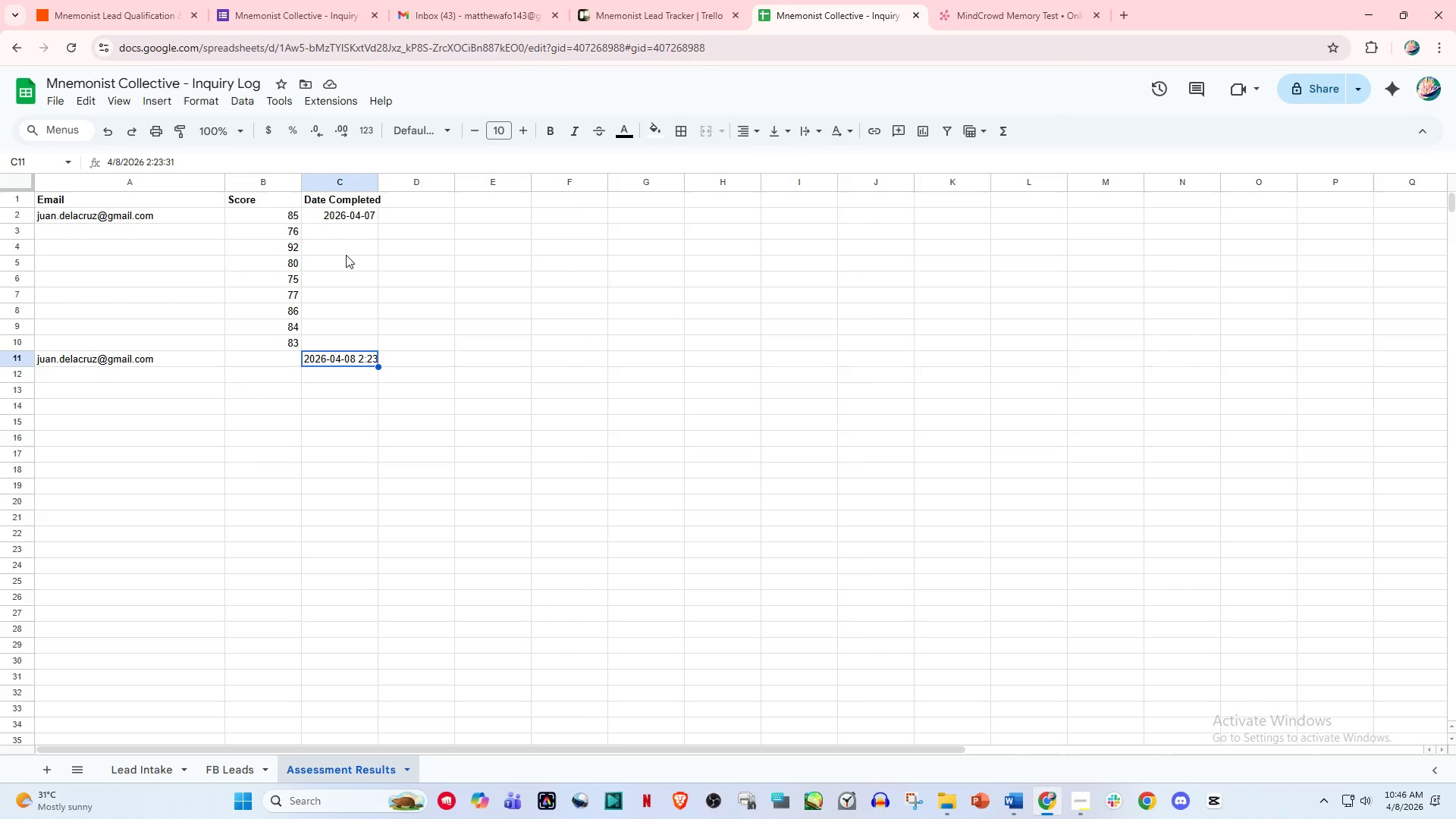 
left_click([356, 218])
 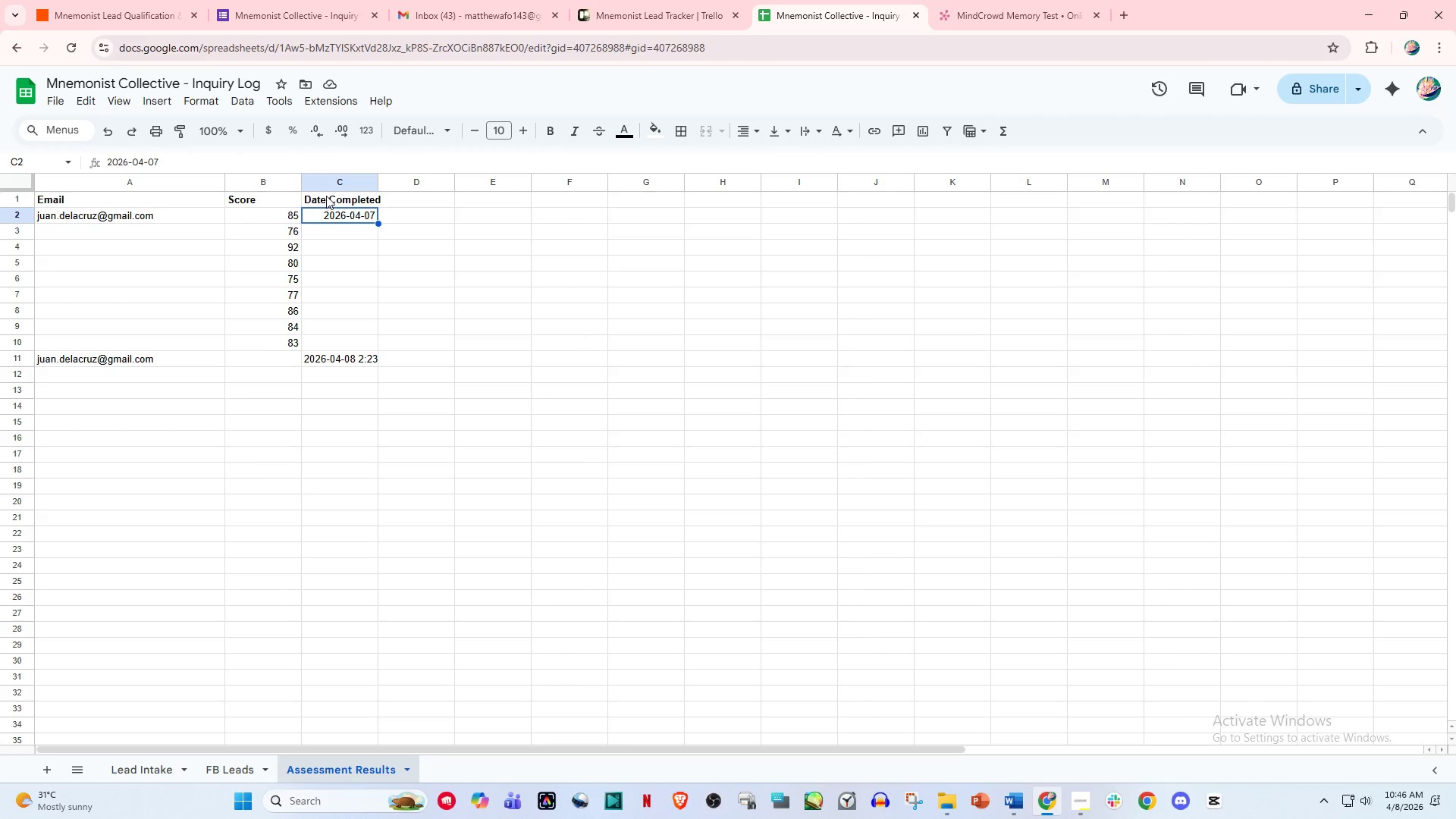 
wait(10.98)
 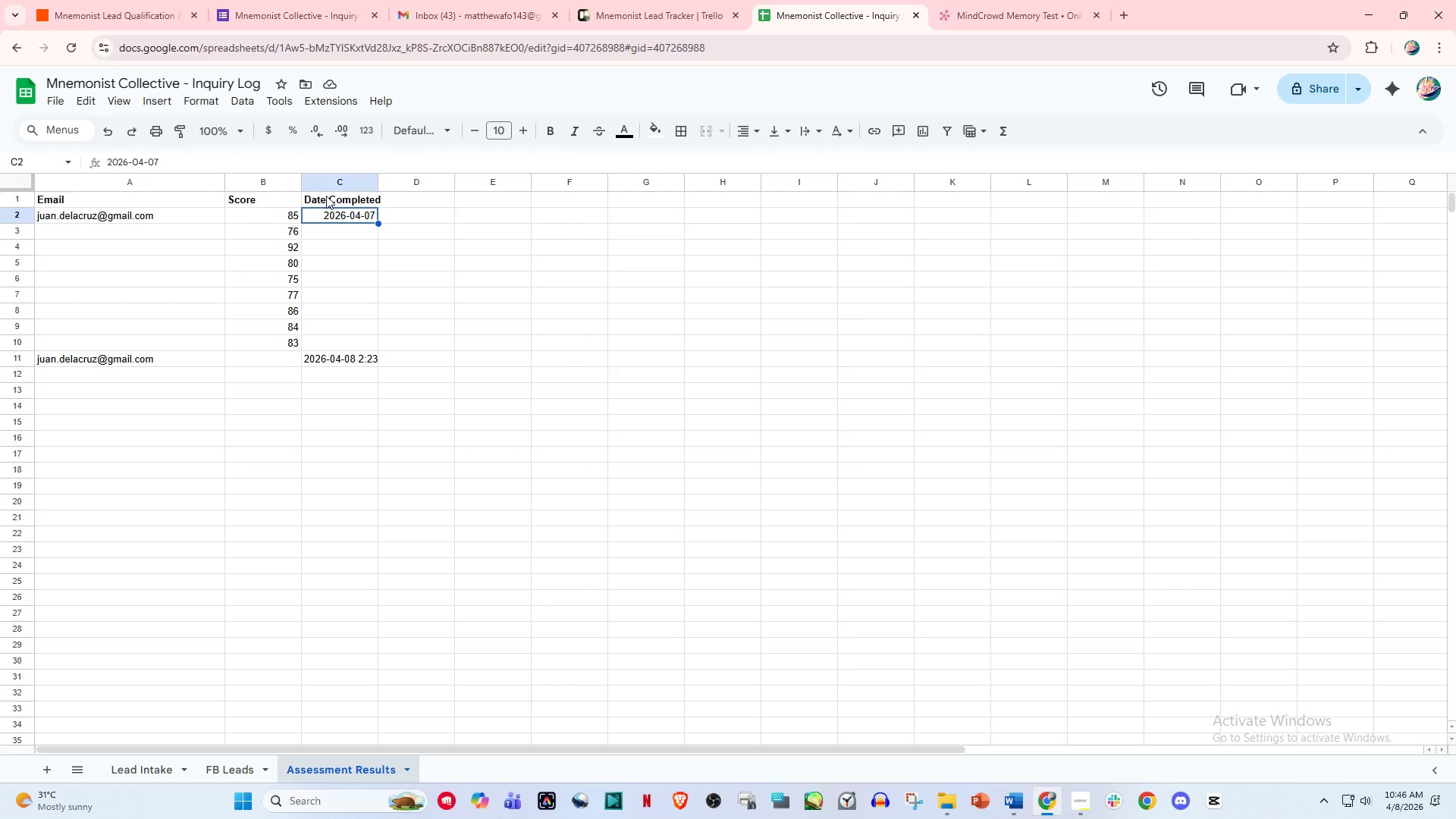 
double_click([328, 199])
 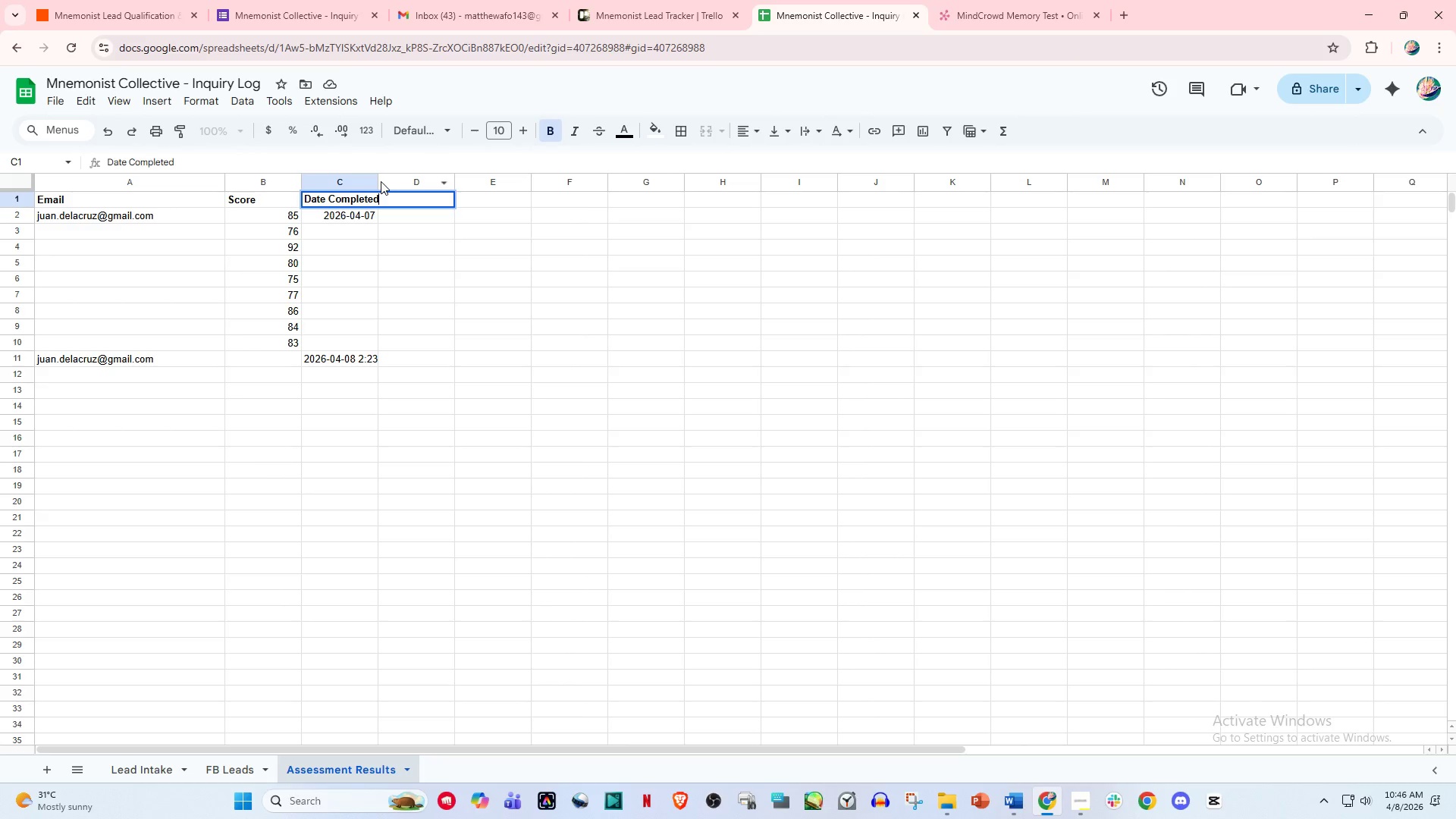 
left_click_drag(start_coordinate=[378, 181], to_coordinate=[452, 185])
 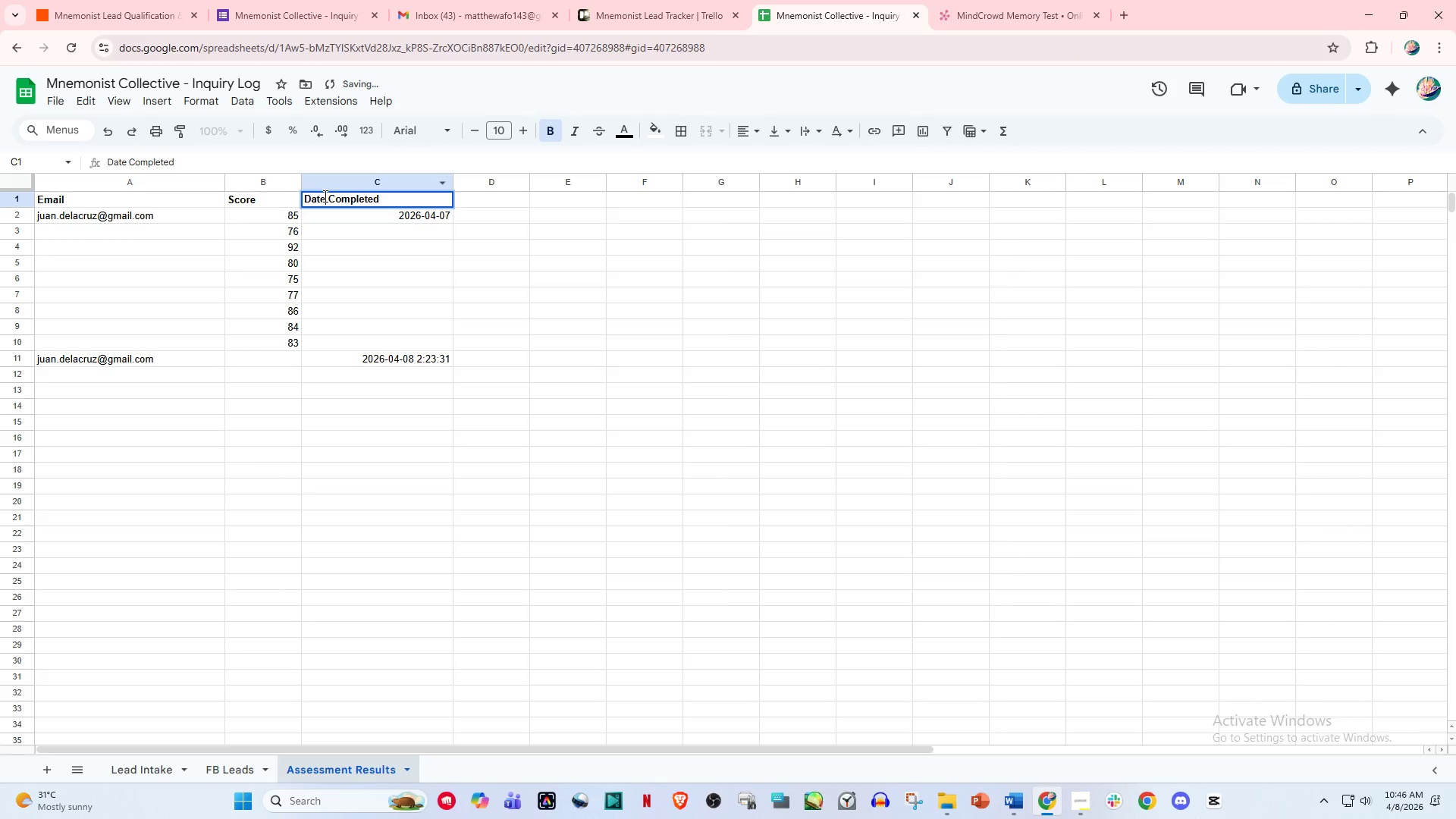 
double_click([328, 202])
 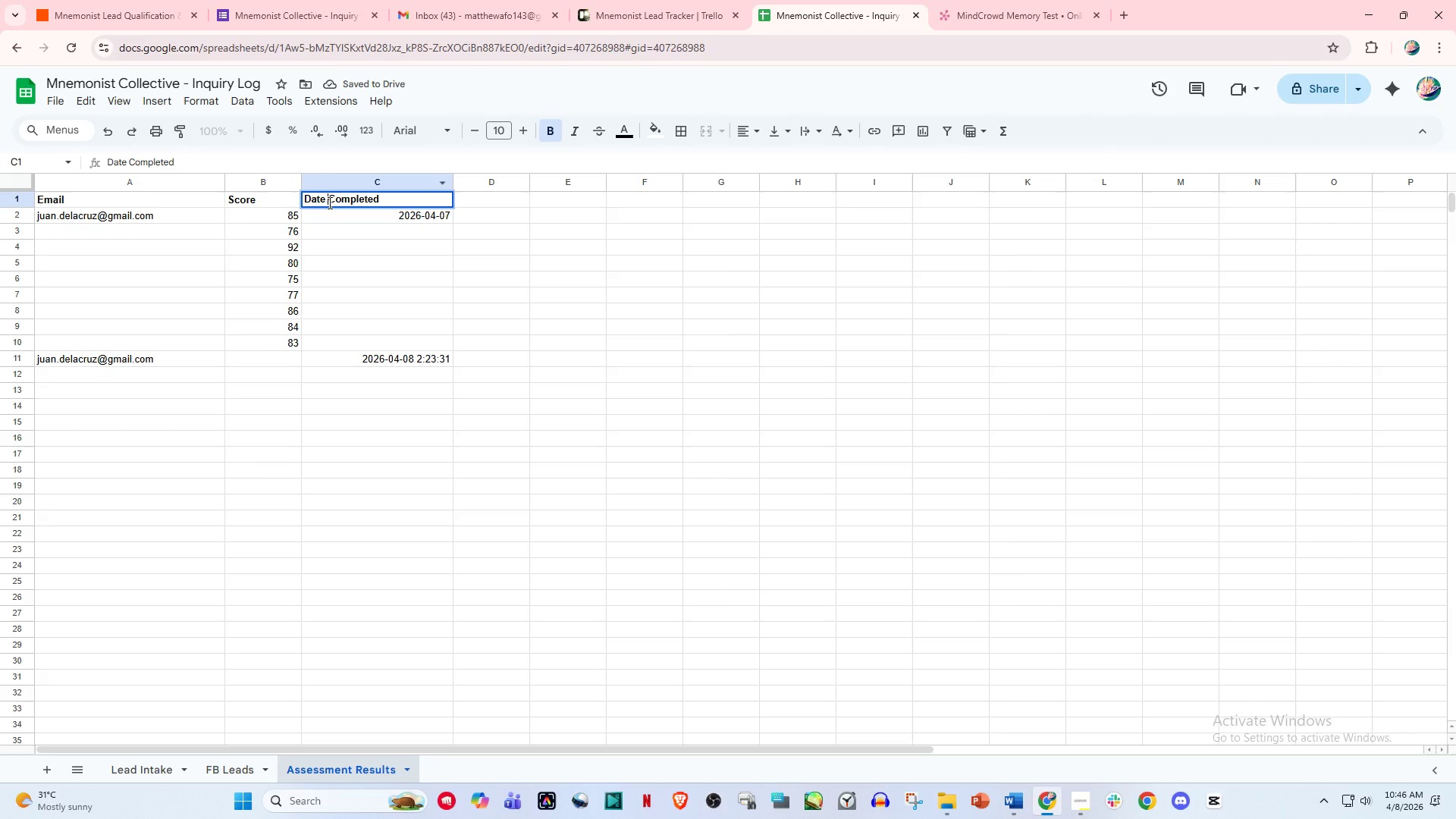 
key(Backspace)
type( and Time )
 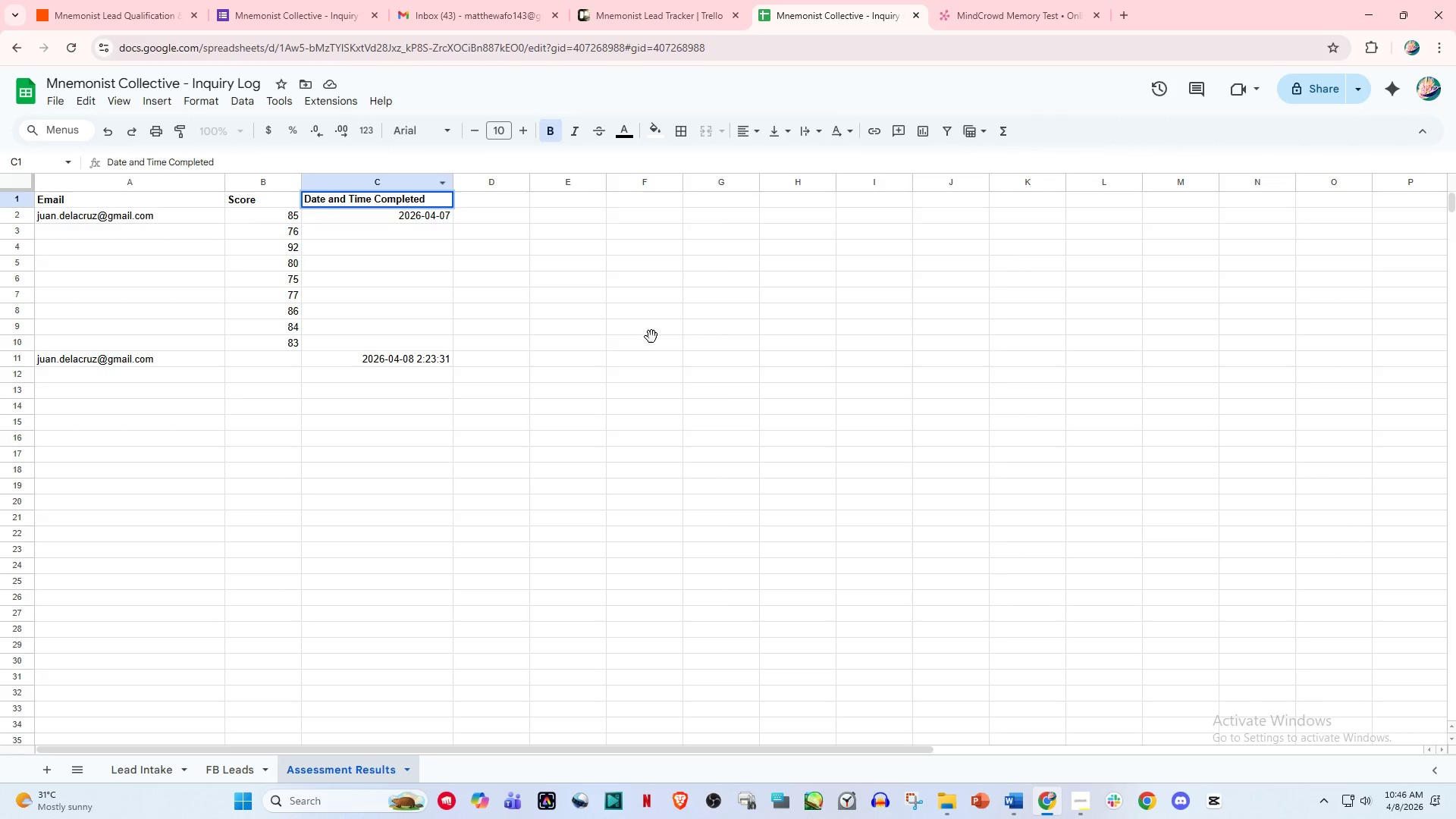 
 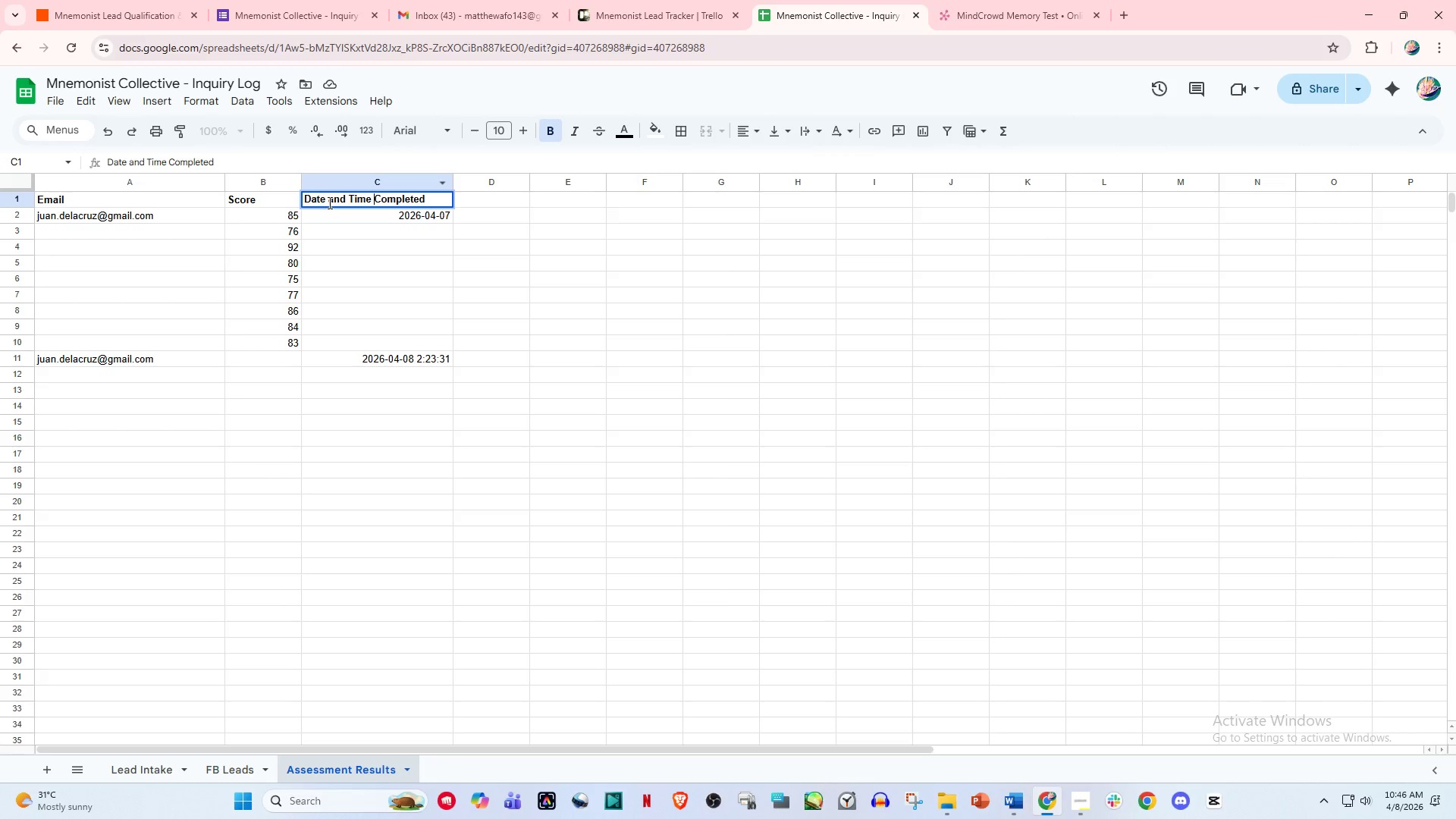 
left_click([651, 337])
 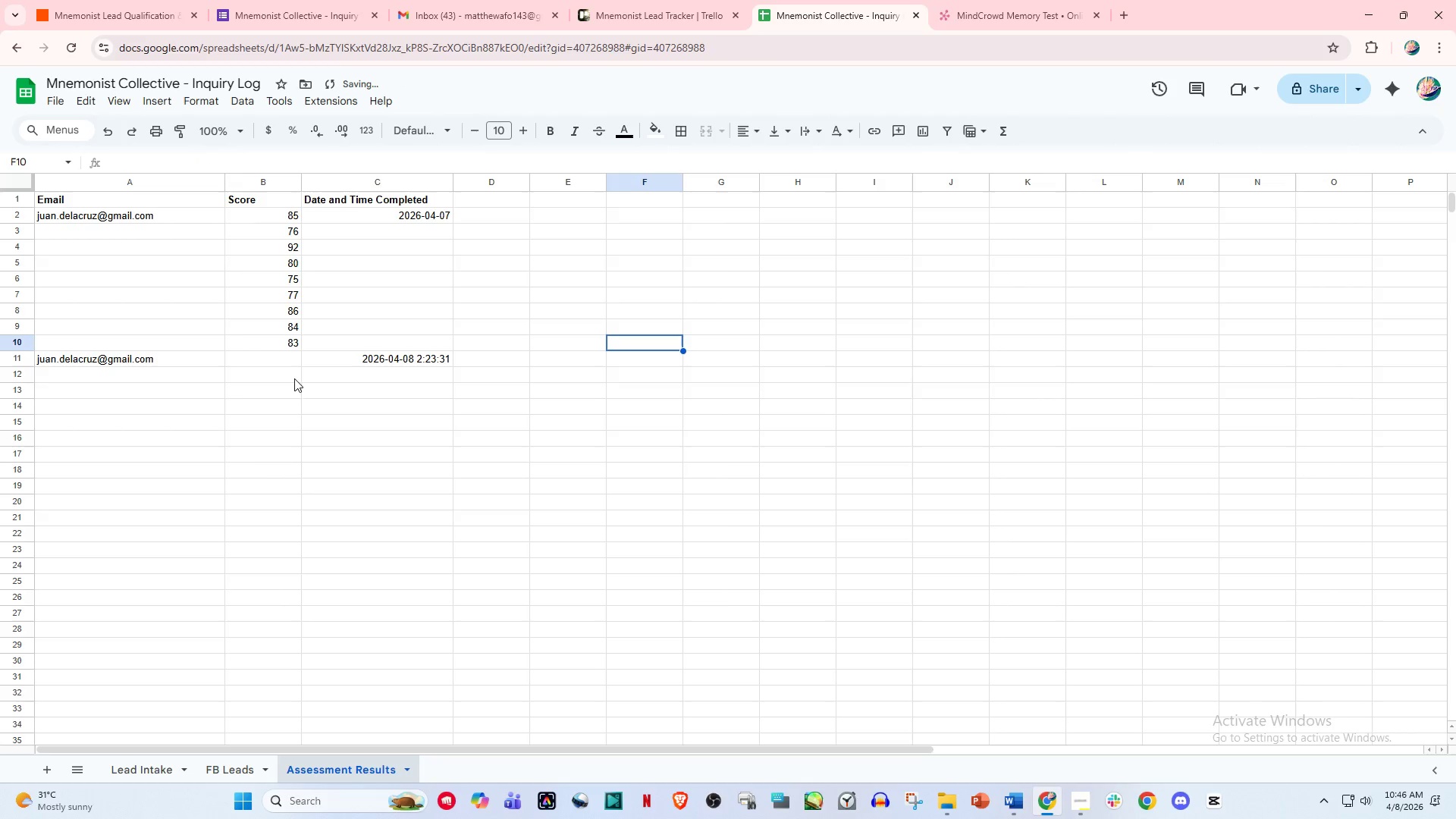 
left_click([482, 430])
 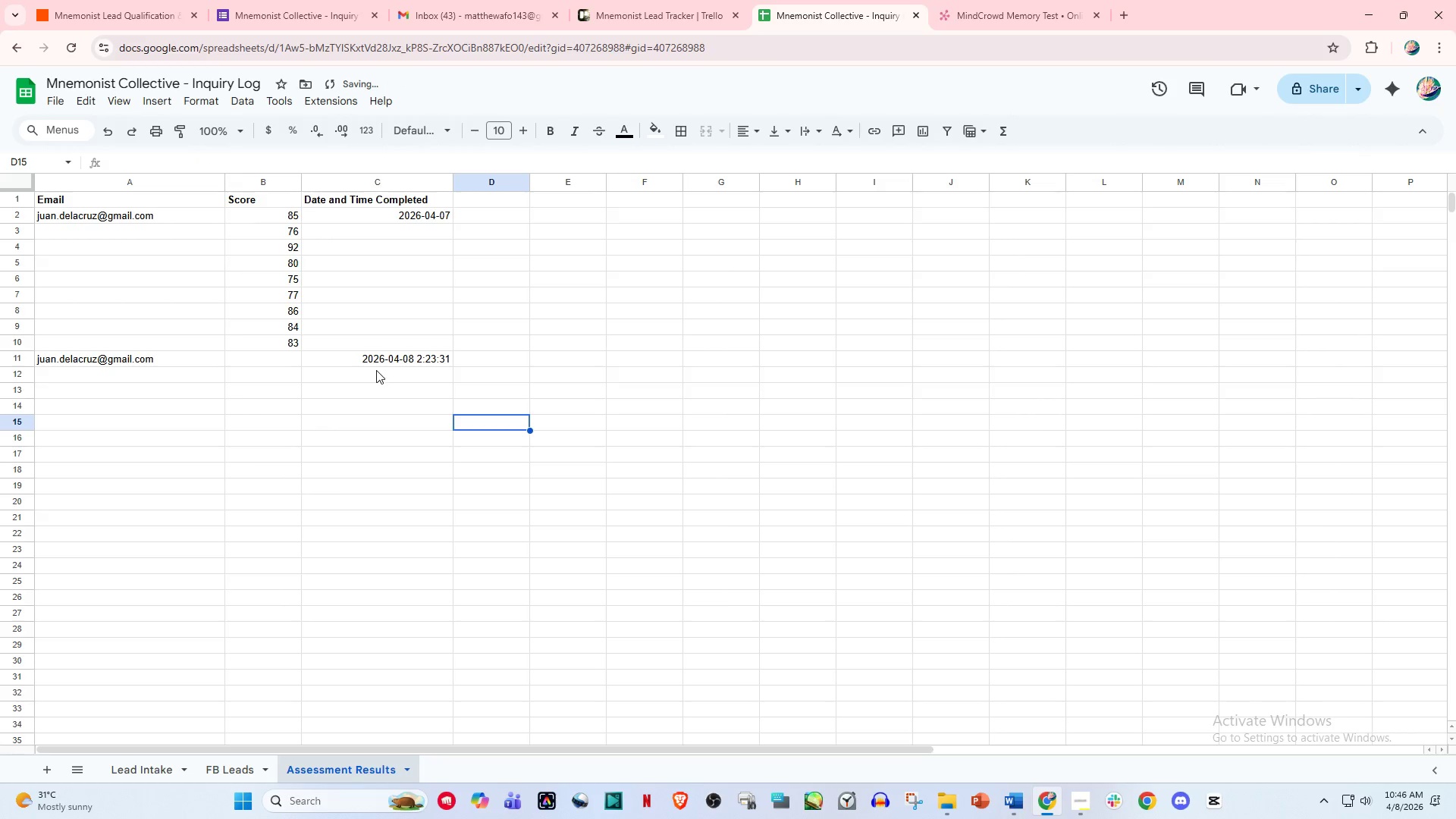 
left_click([381, 359])
 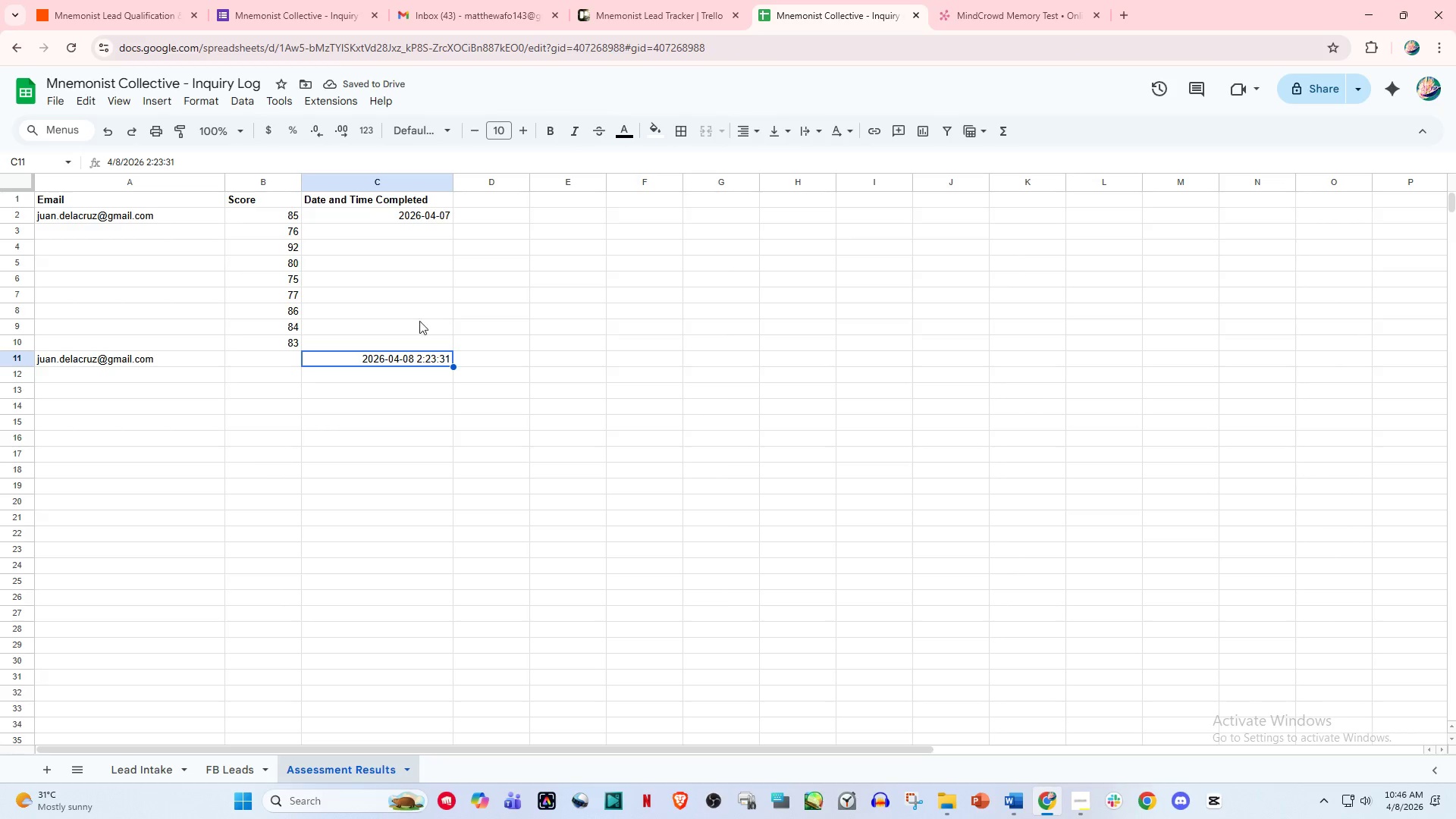 
left_click([267, 433])
 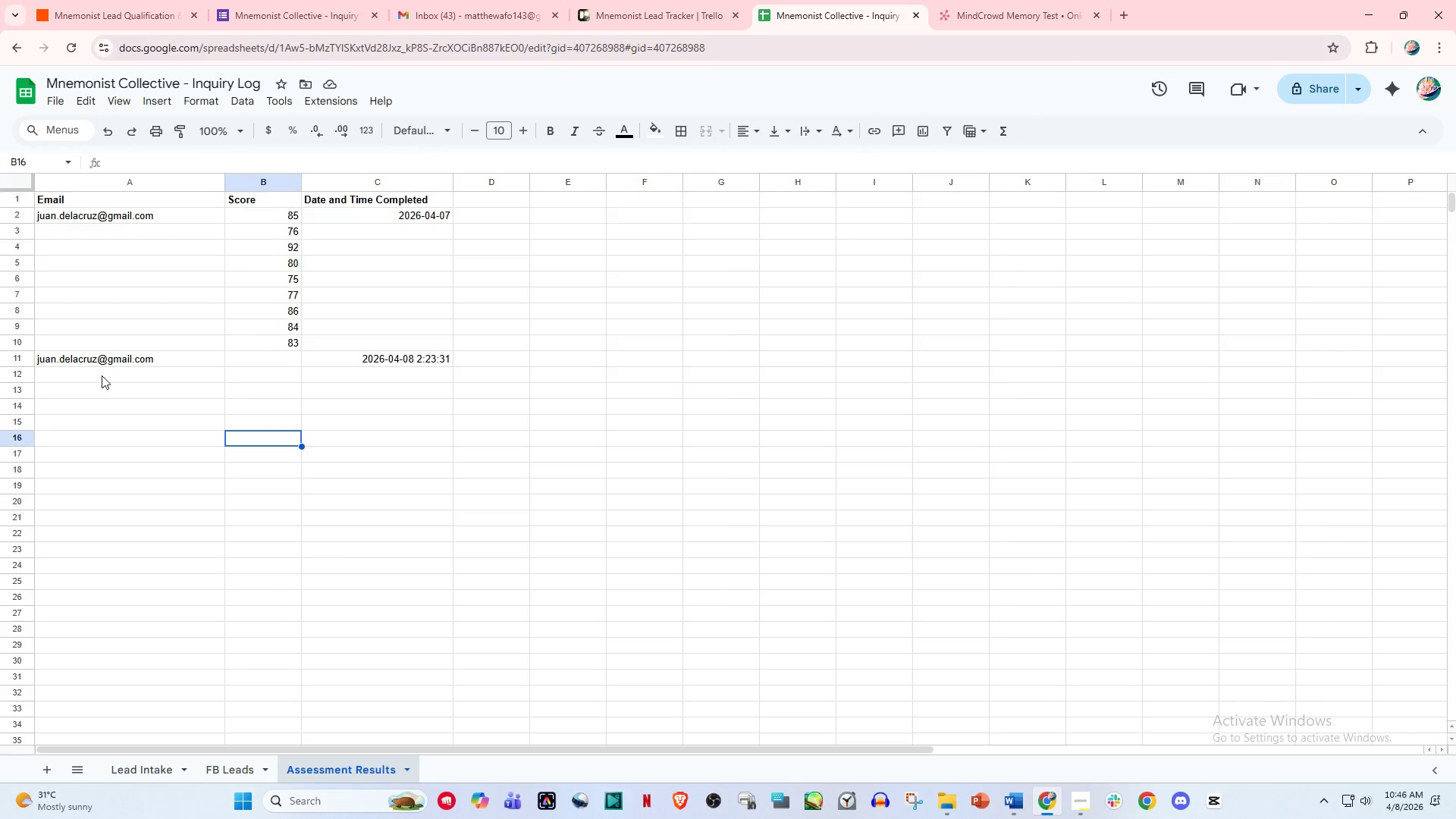 
left_click([124, 361])
 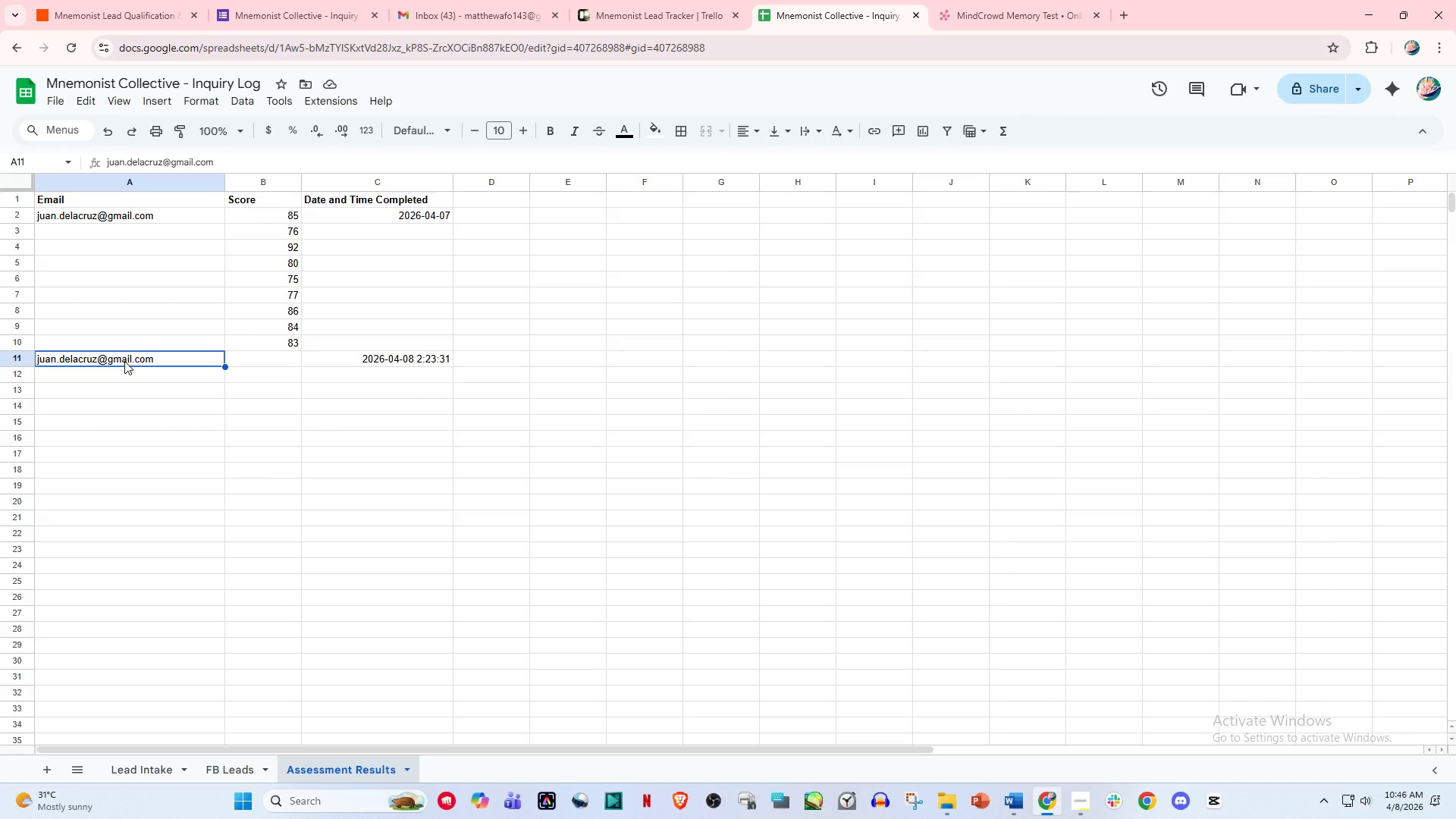 
key(Delete)
 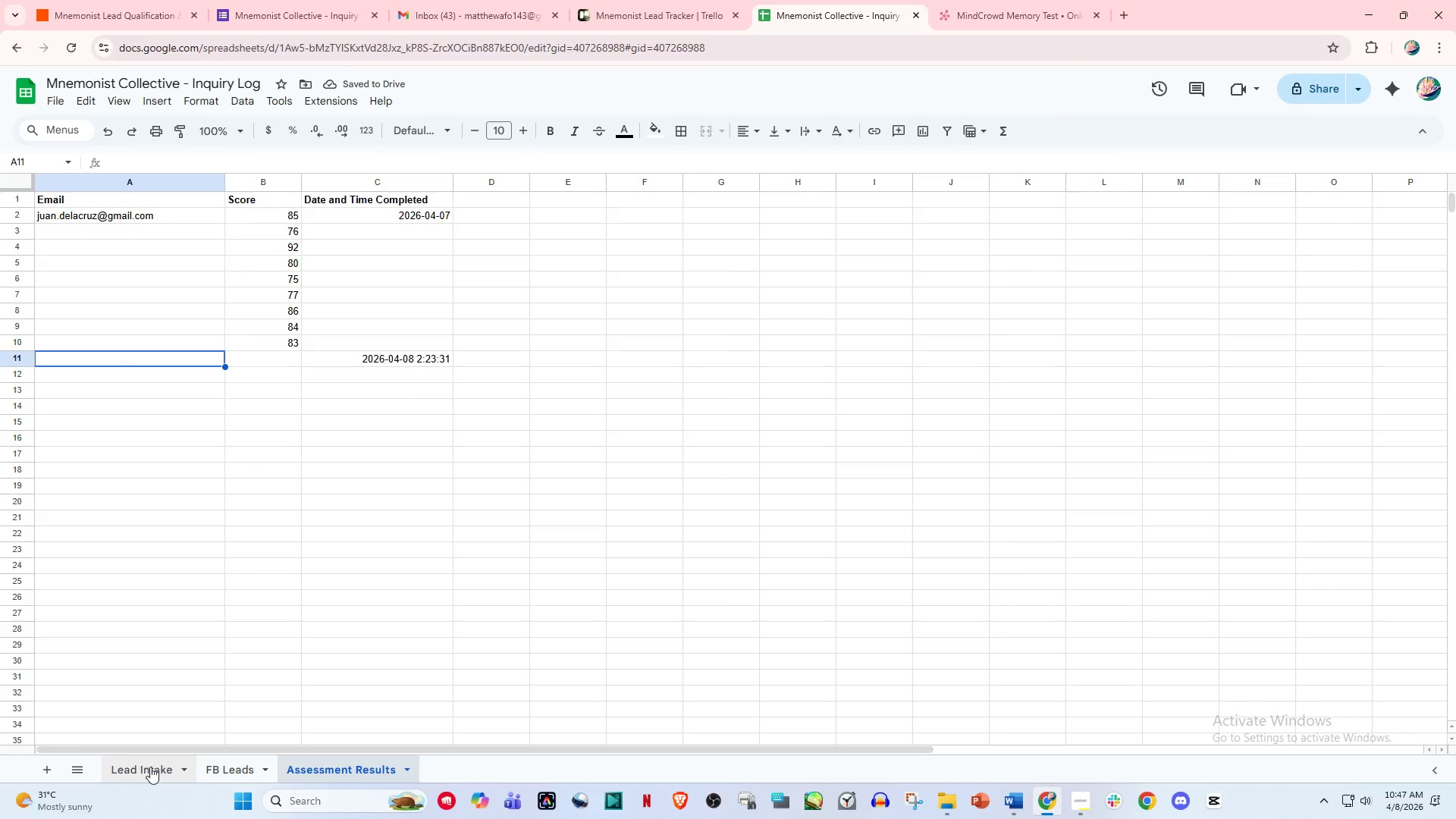 
wait(8.33)
 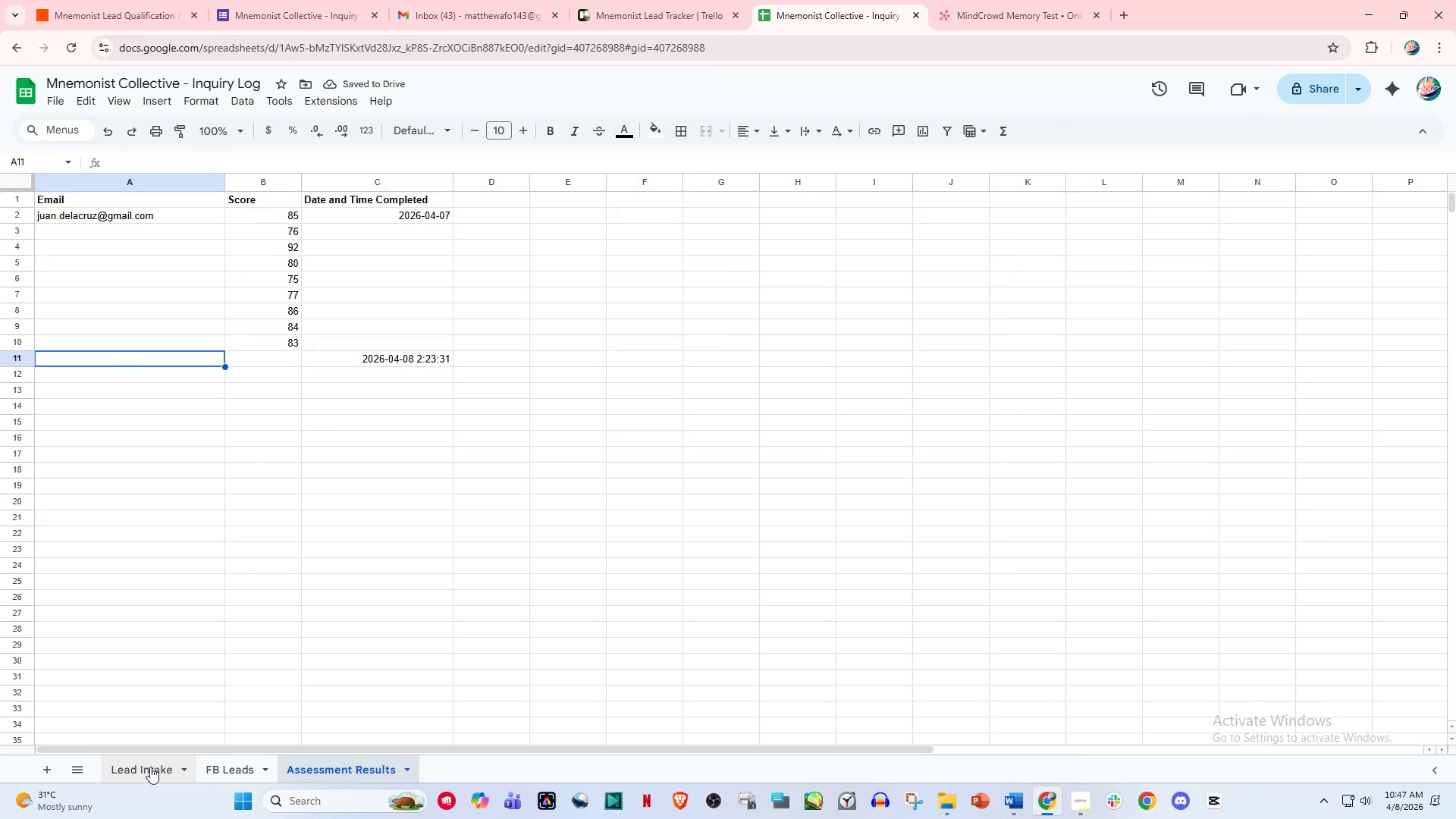 
left_click([152, 767])
 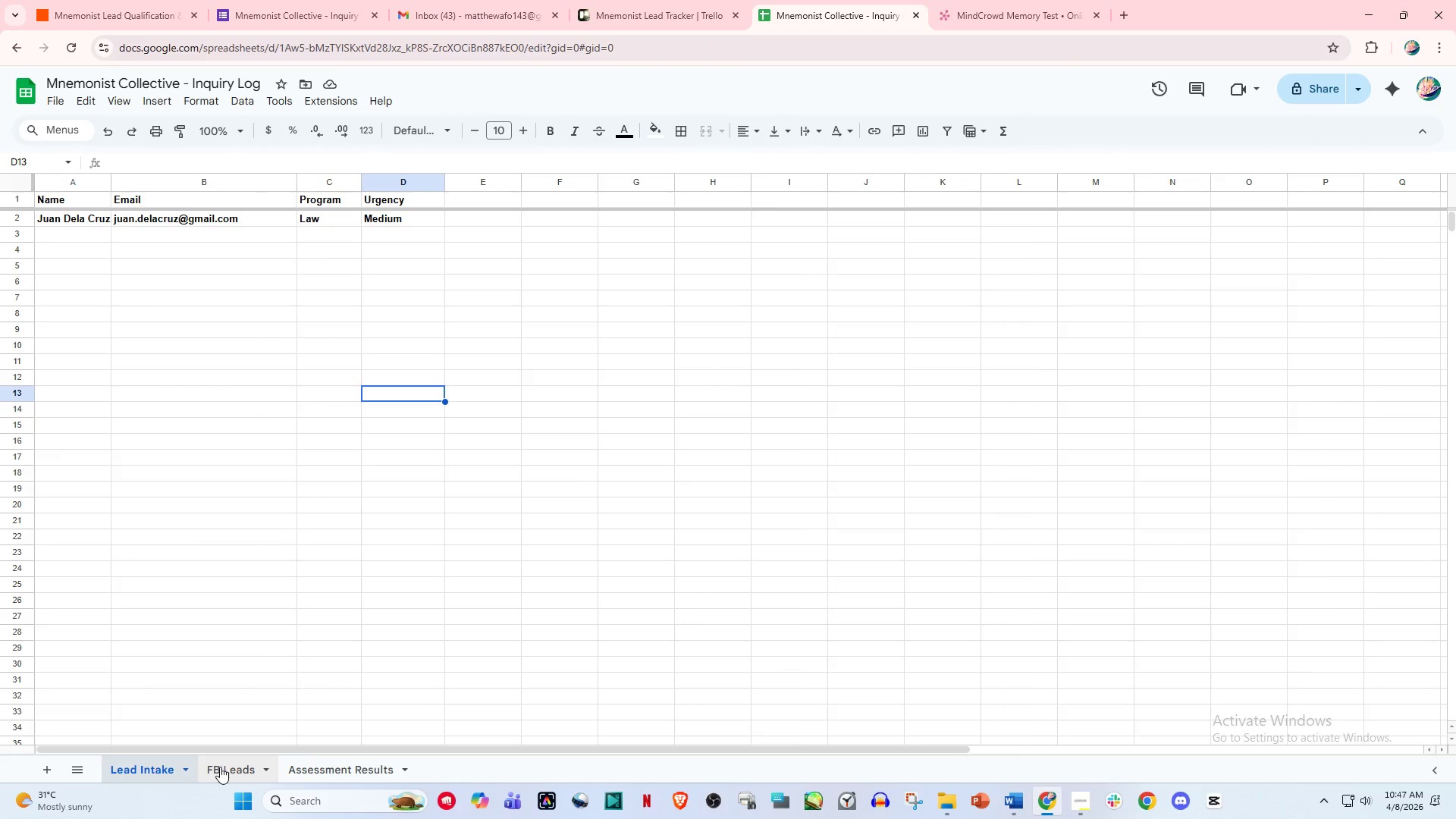 
left_click([220, 767])
 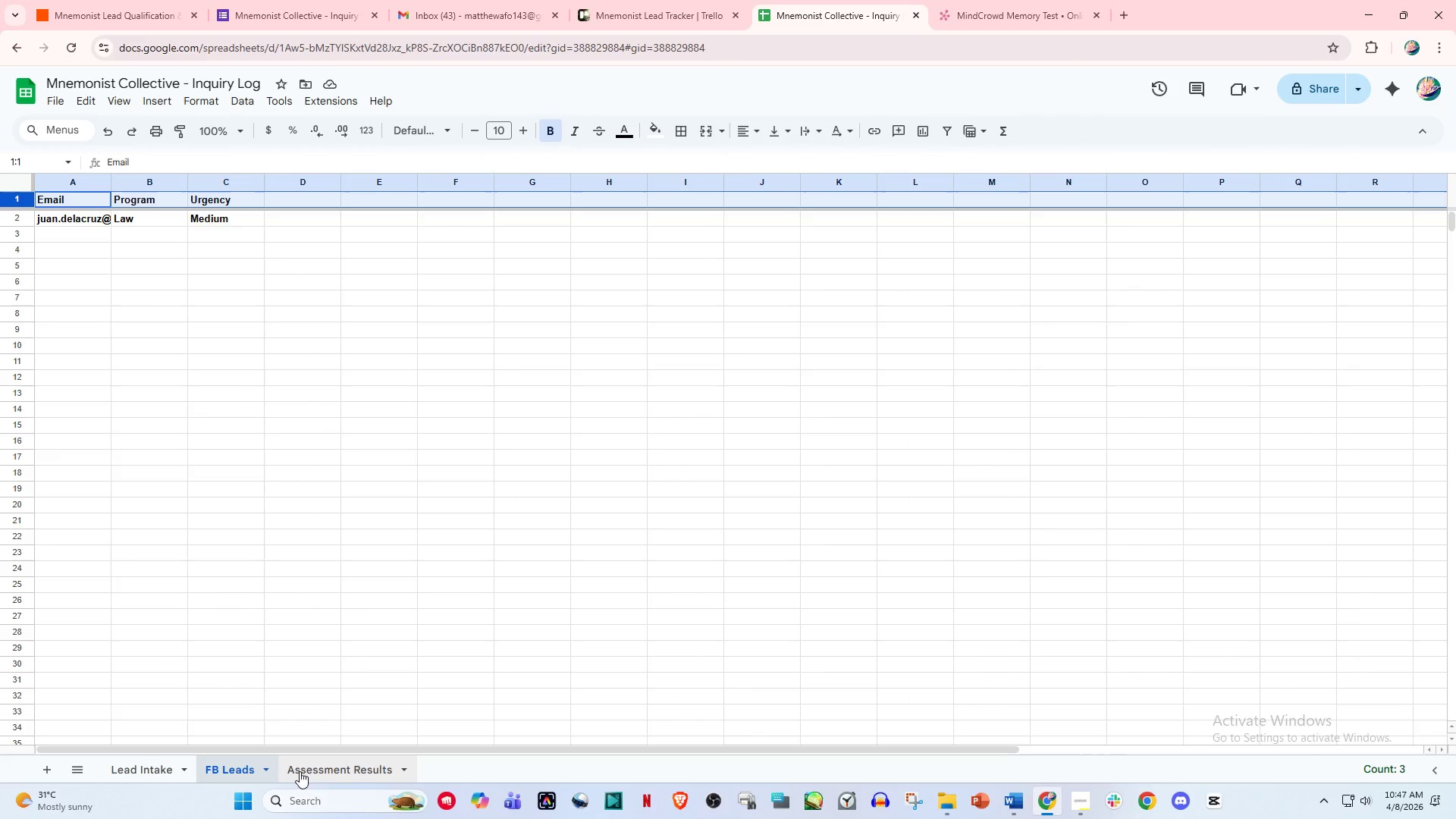 
left_click([326, 774])
 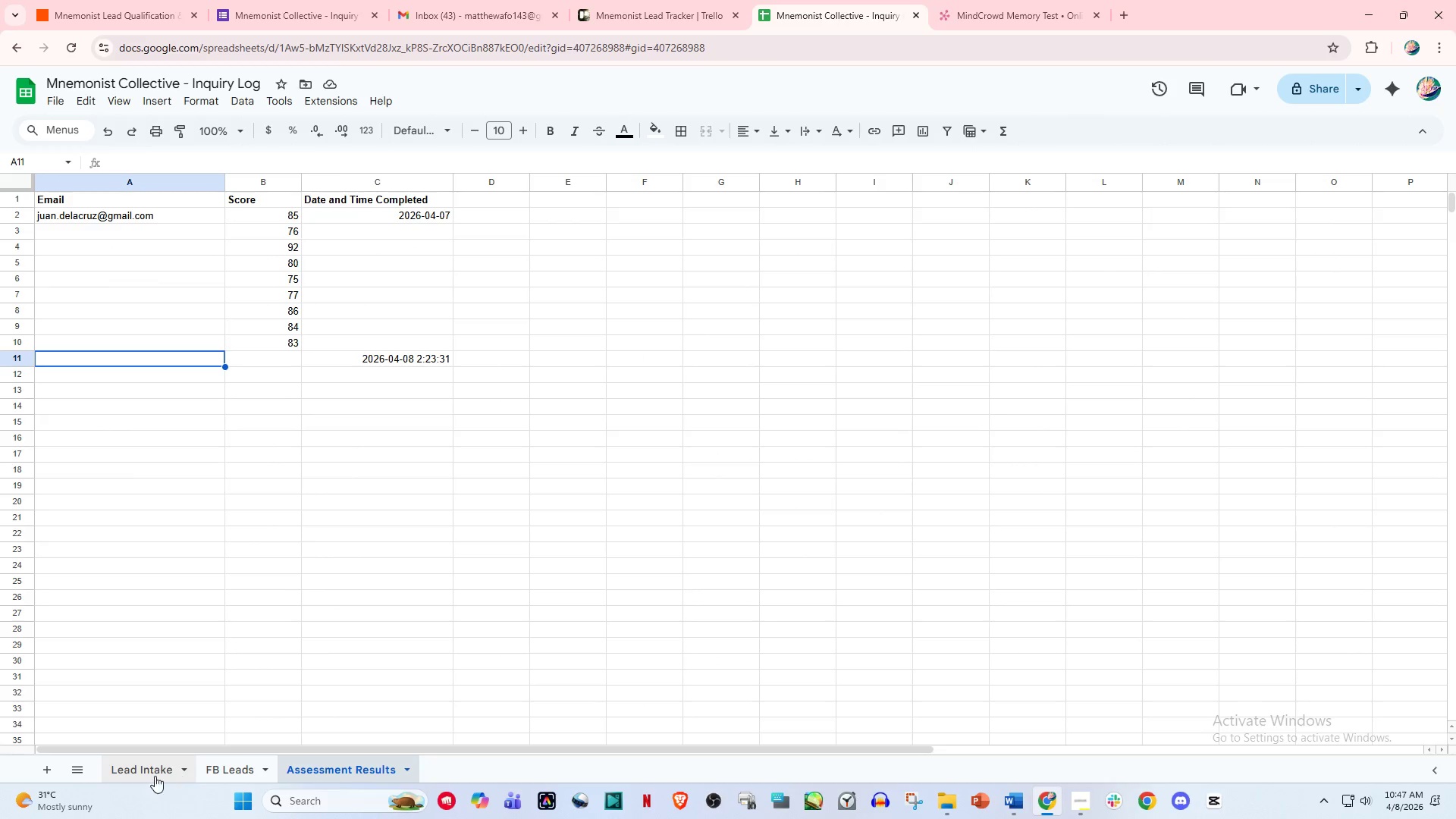 
left_click([121, 776])
 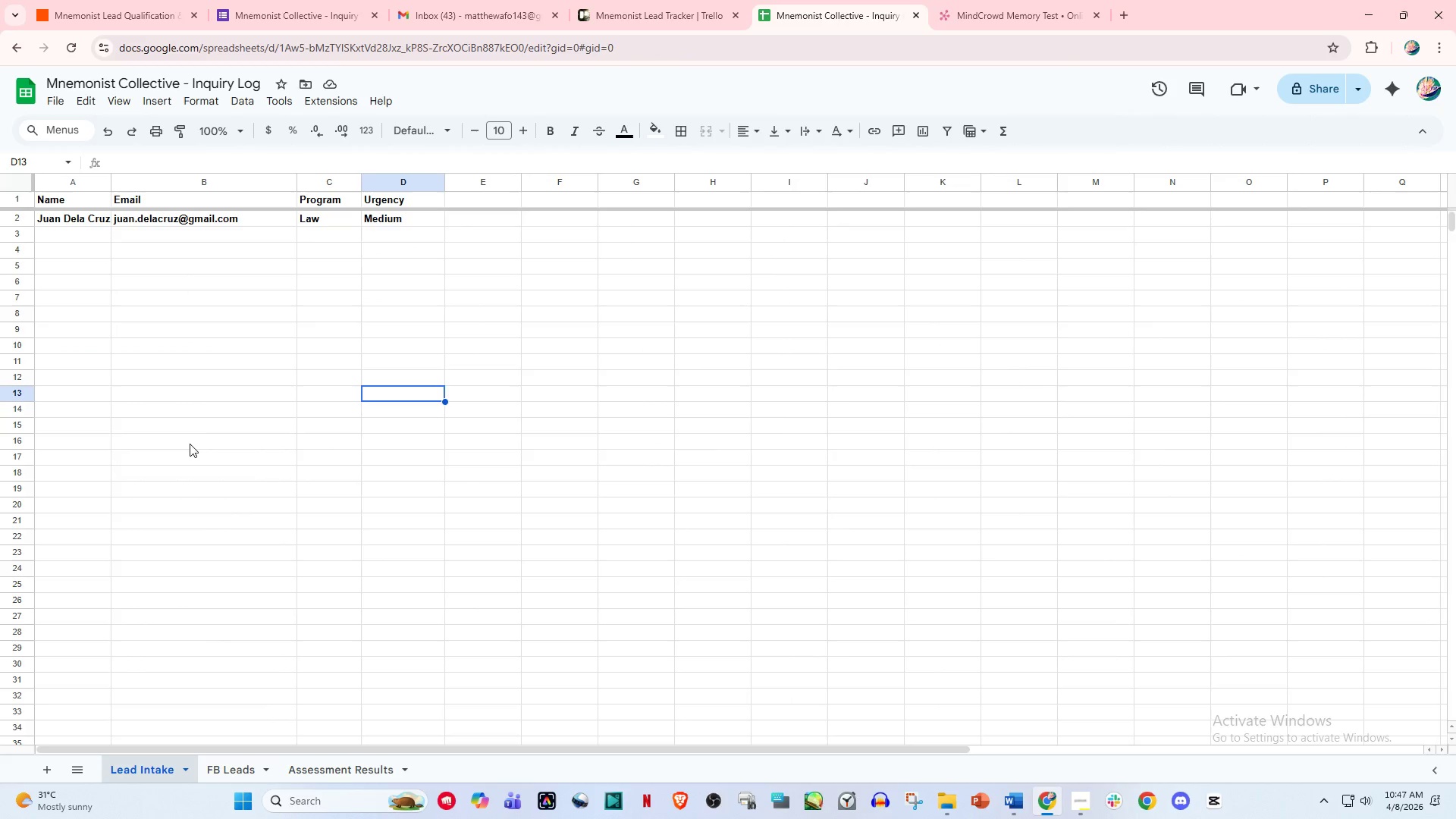 
scroll: coordinate [293, 289], scroll_direction: up, amount: 5.0
 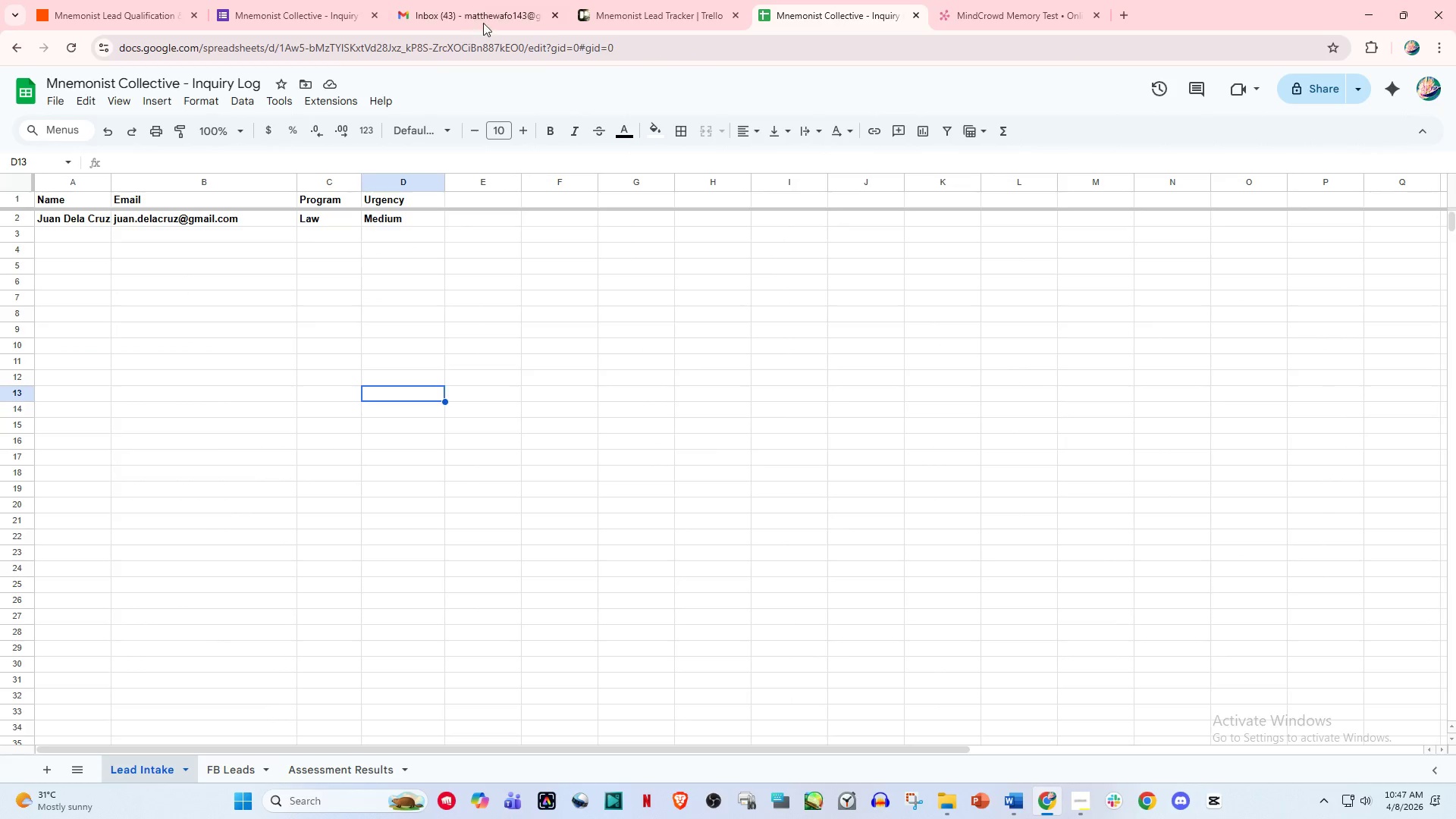 
double_click([647, 0])
 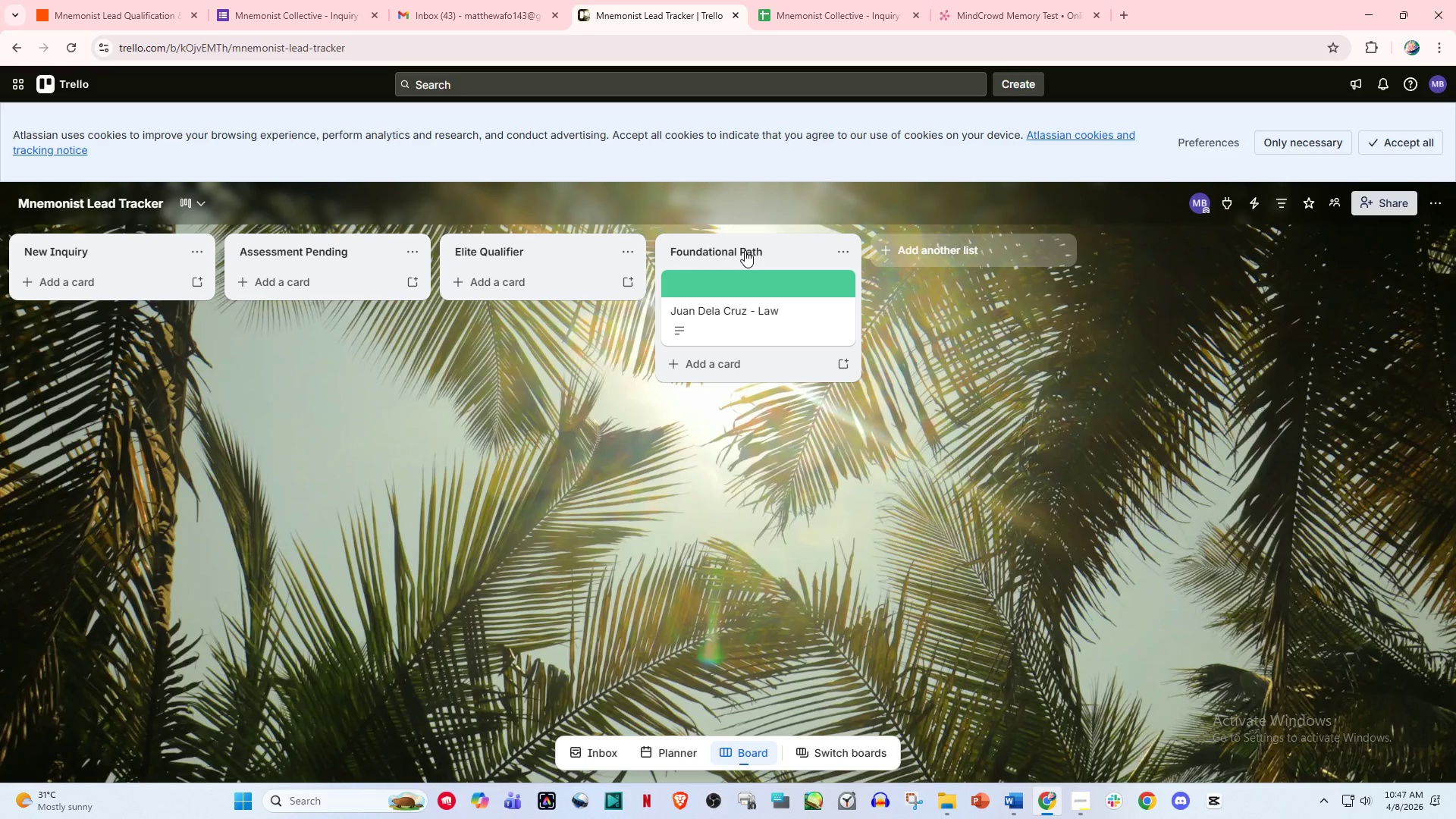 
wait(20.81)
 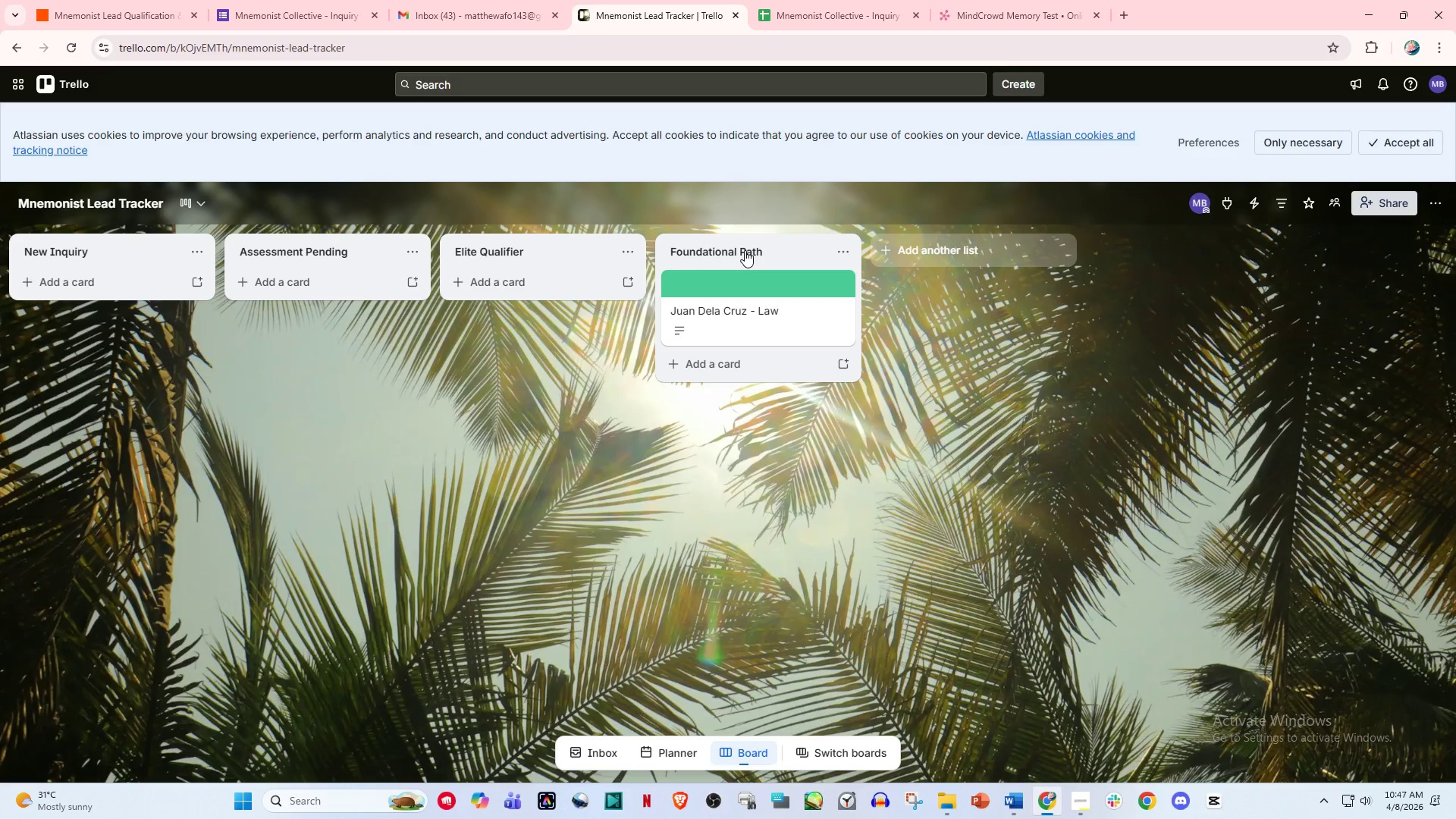 
scroll: coordinate [521, 310], scroll_direction: up, amount: 3.0
 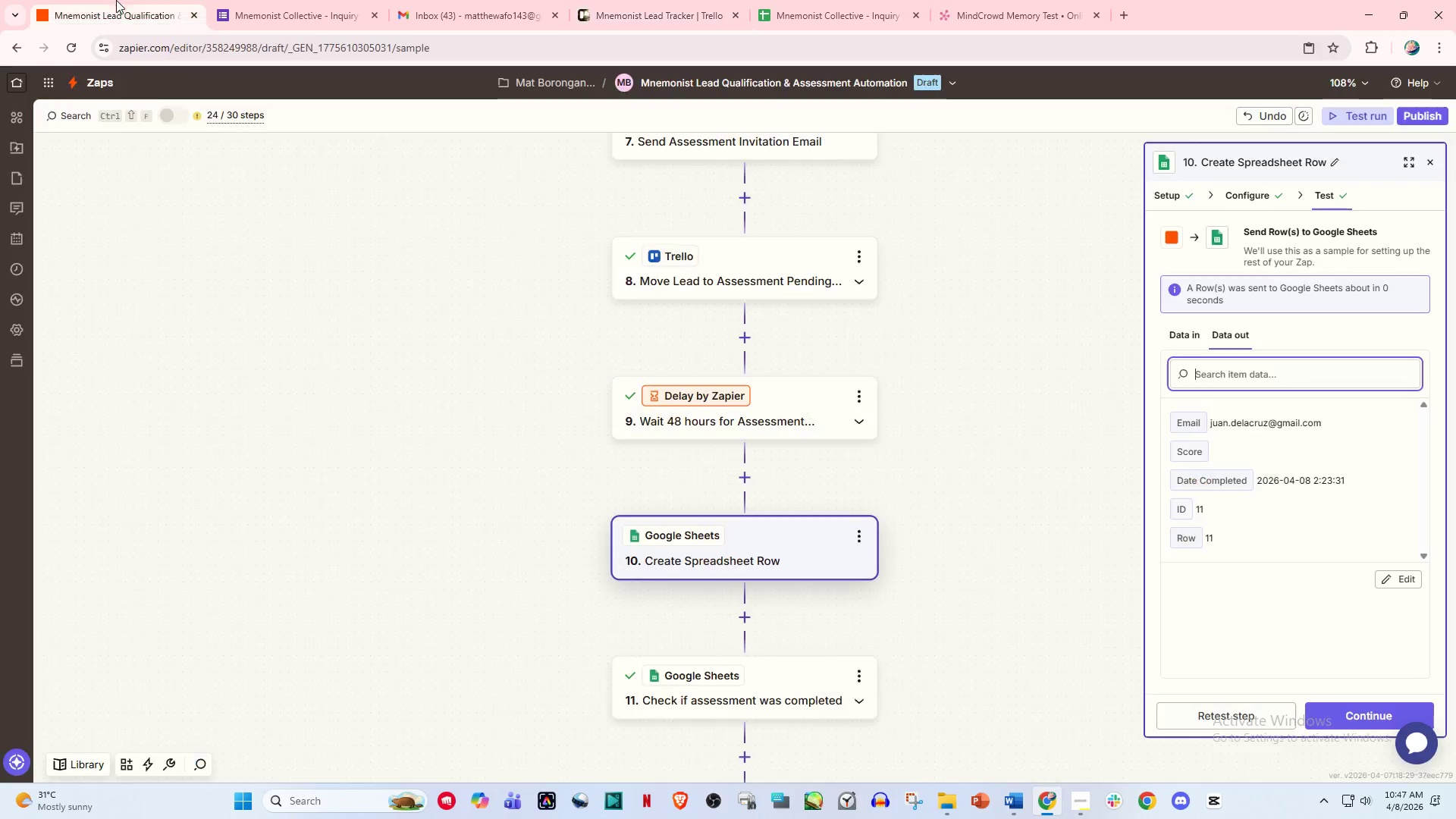 
double_click([281, 0])
 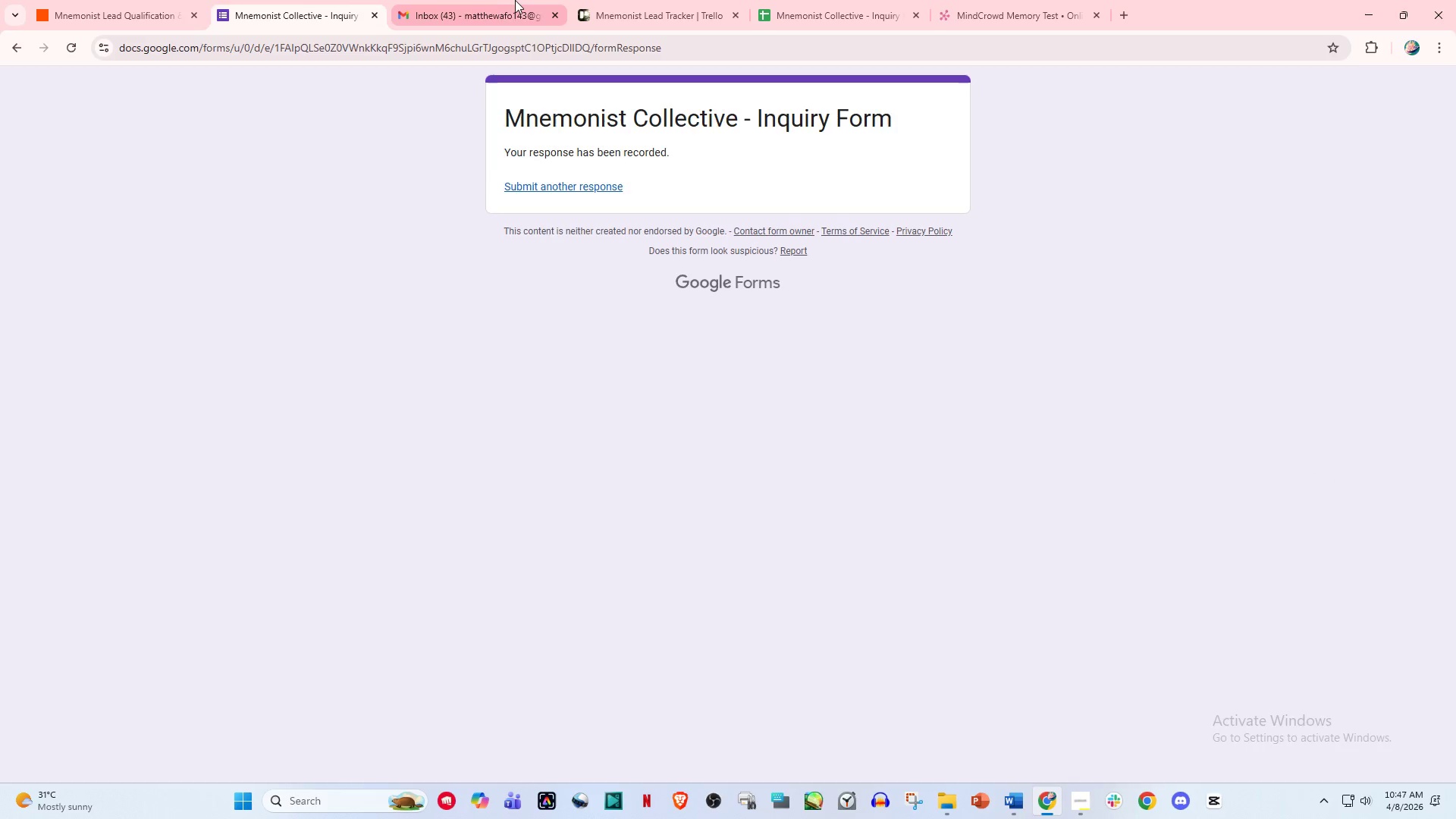 
left_click([519, 0])
 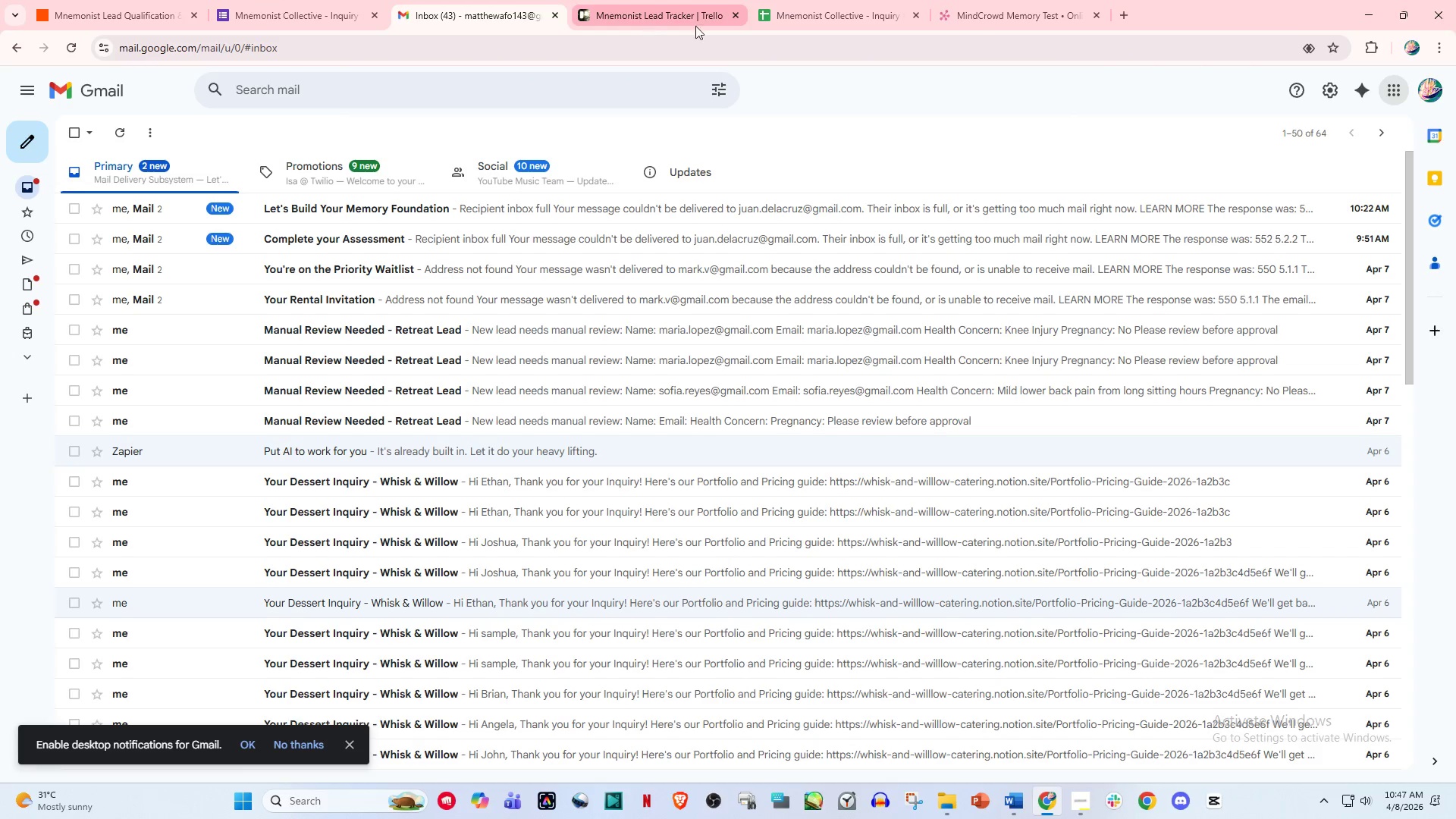 
left_click([707, 14])
 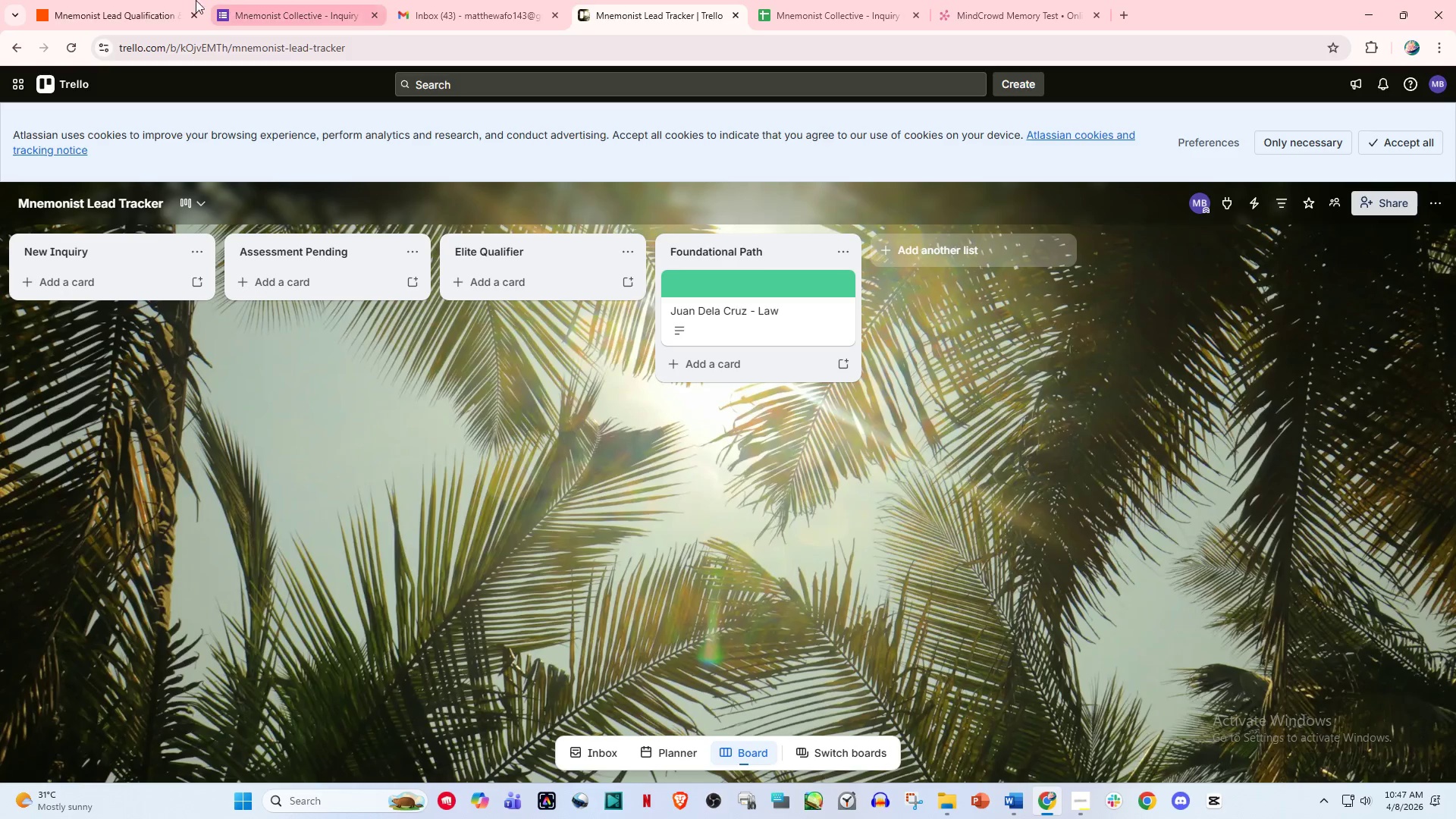 
left_click([174, 0])
 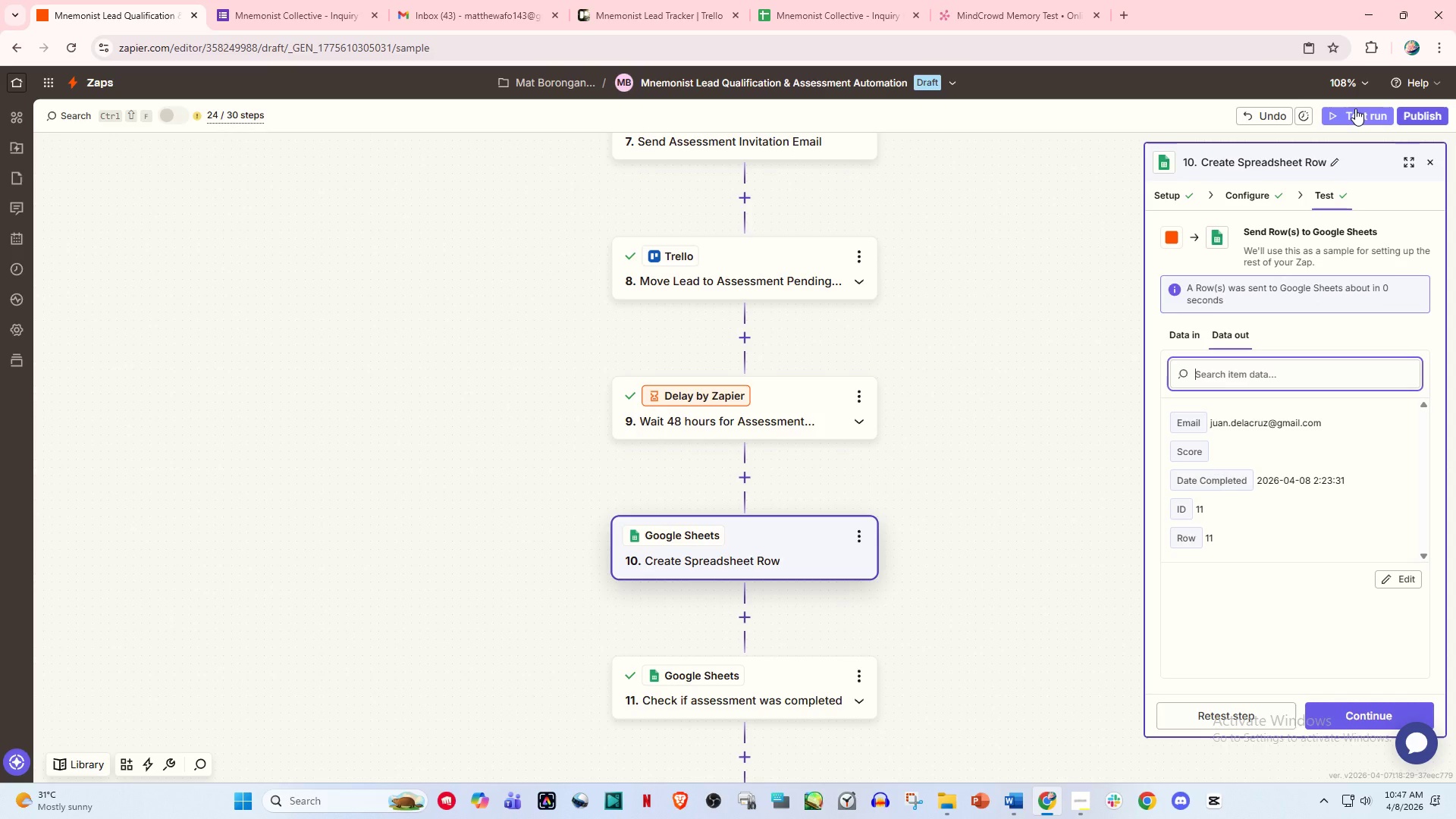 
left_click([1355, 108])
 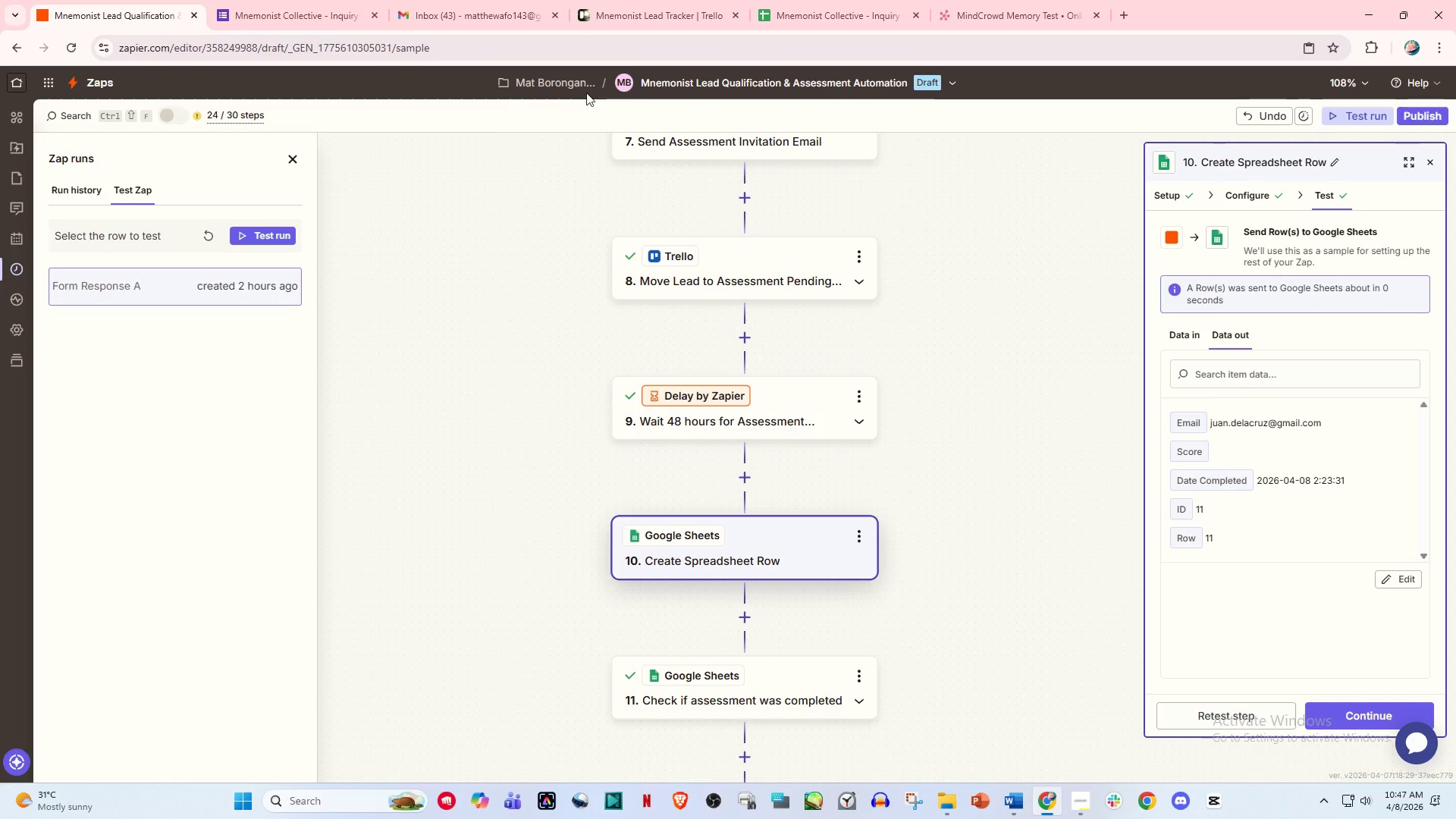 
left_click([711, 0])
 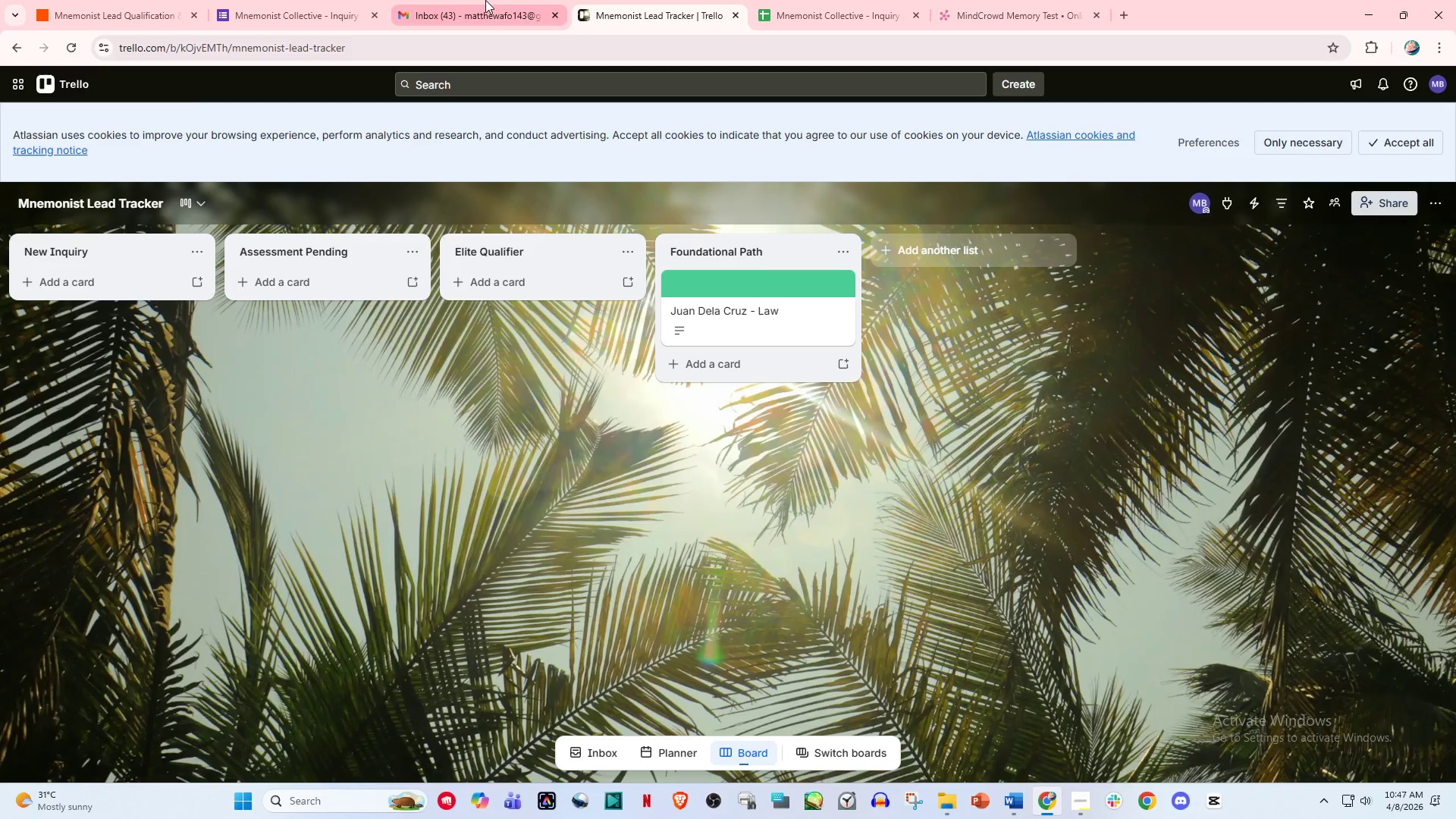 
left_click([469, 0])
 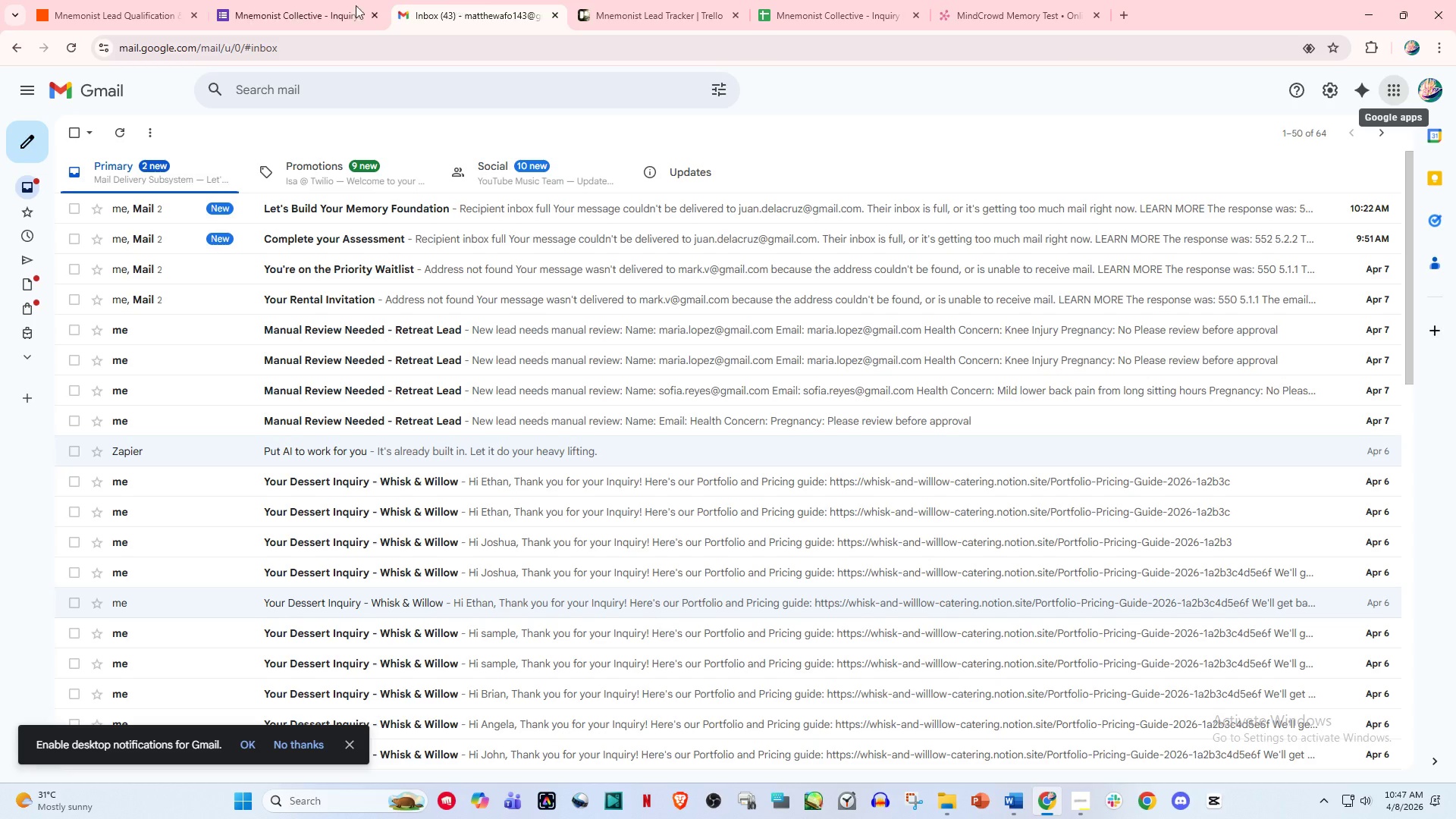 
left_click([290, 0])
 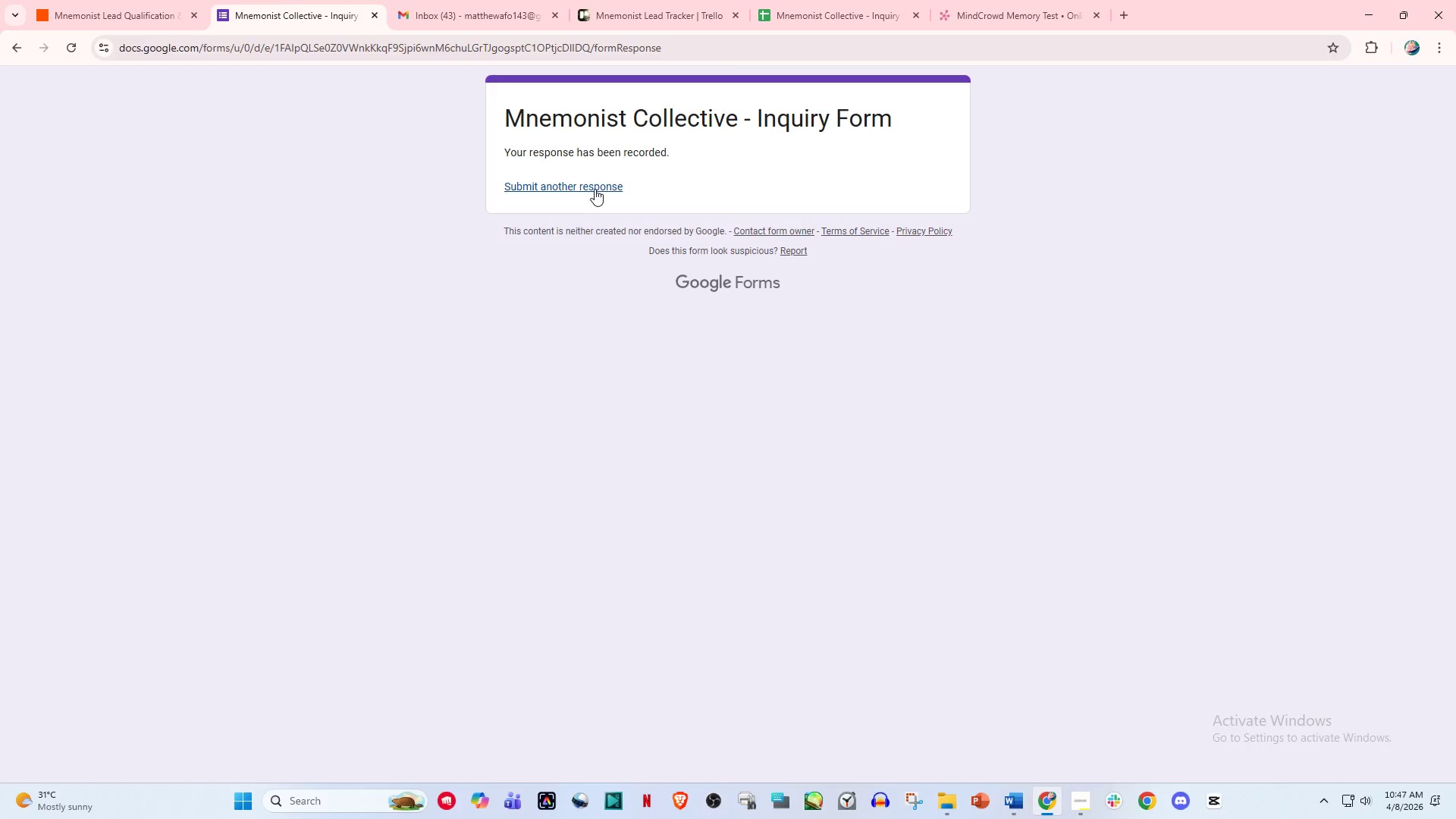 
left_click([592, 184])
 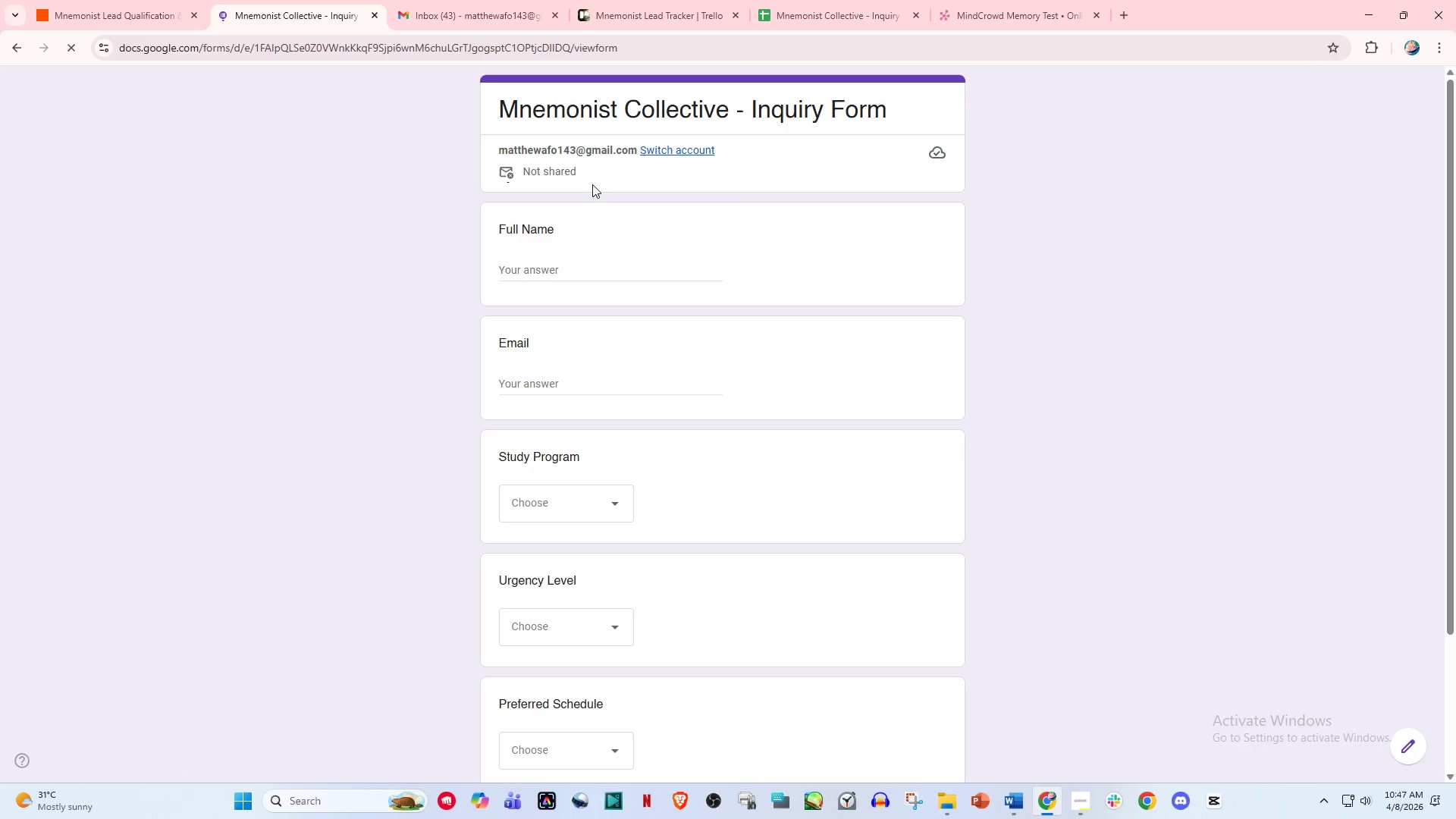 
left_click([563, 269])
 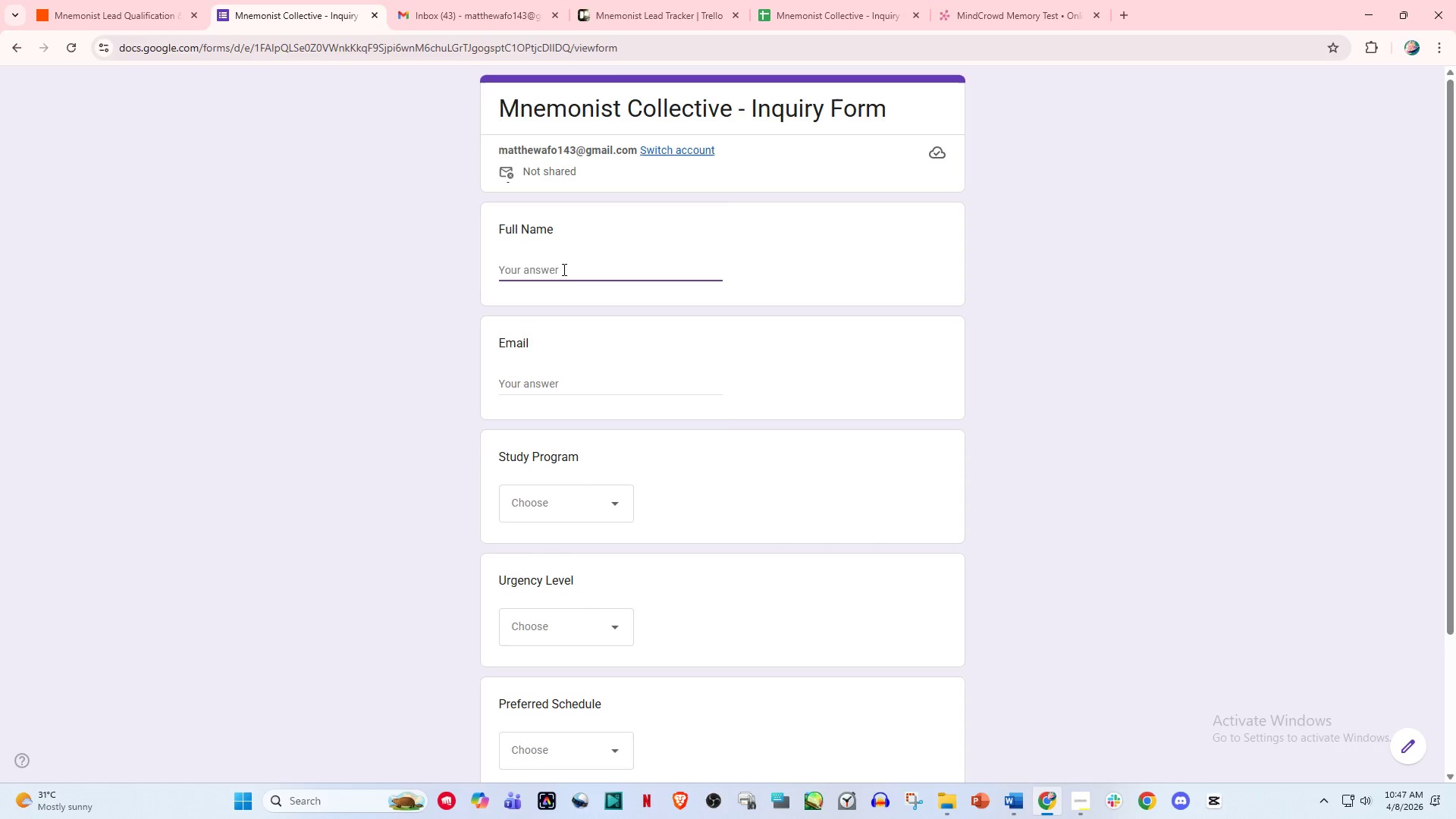 
wait(6.27)
 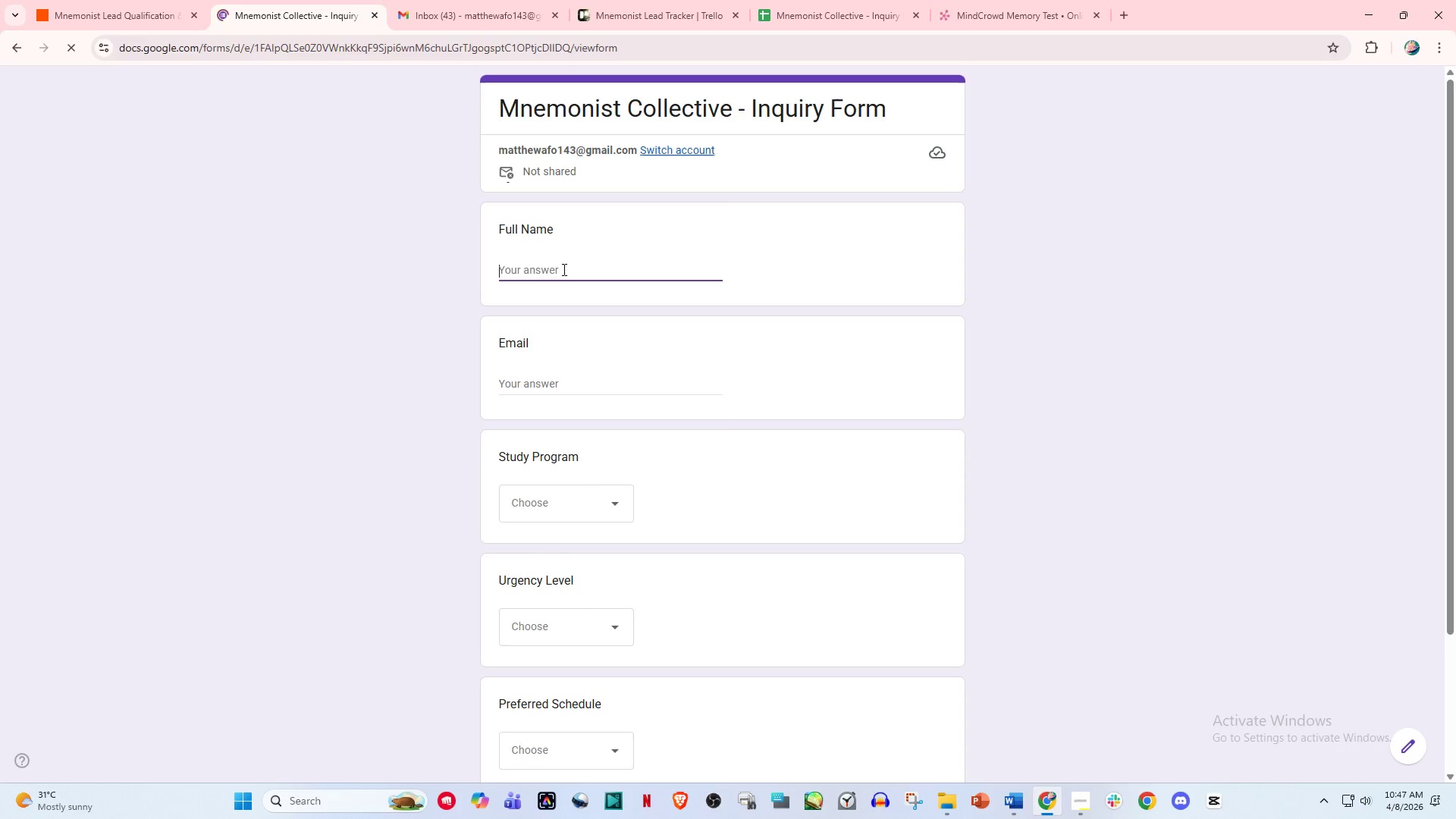 
type(Maria Santos)
 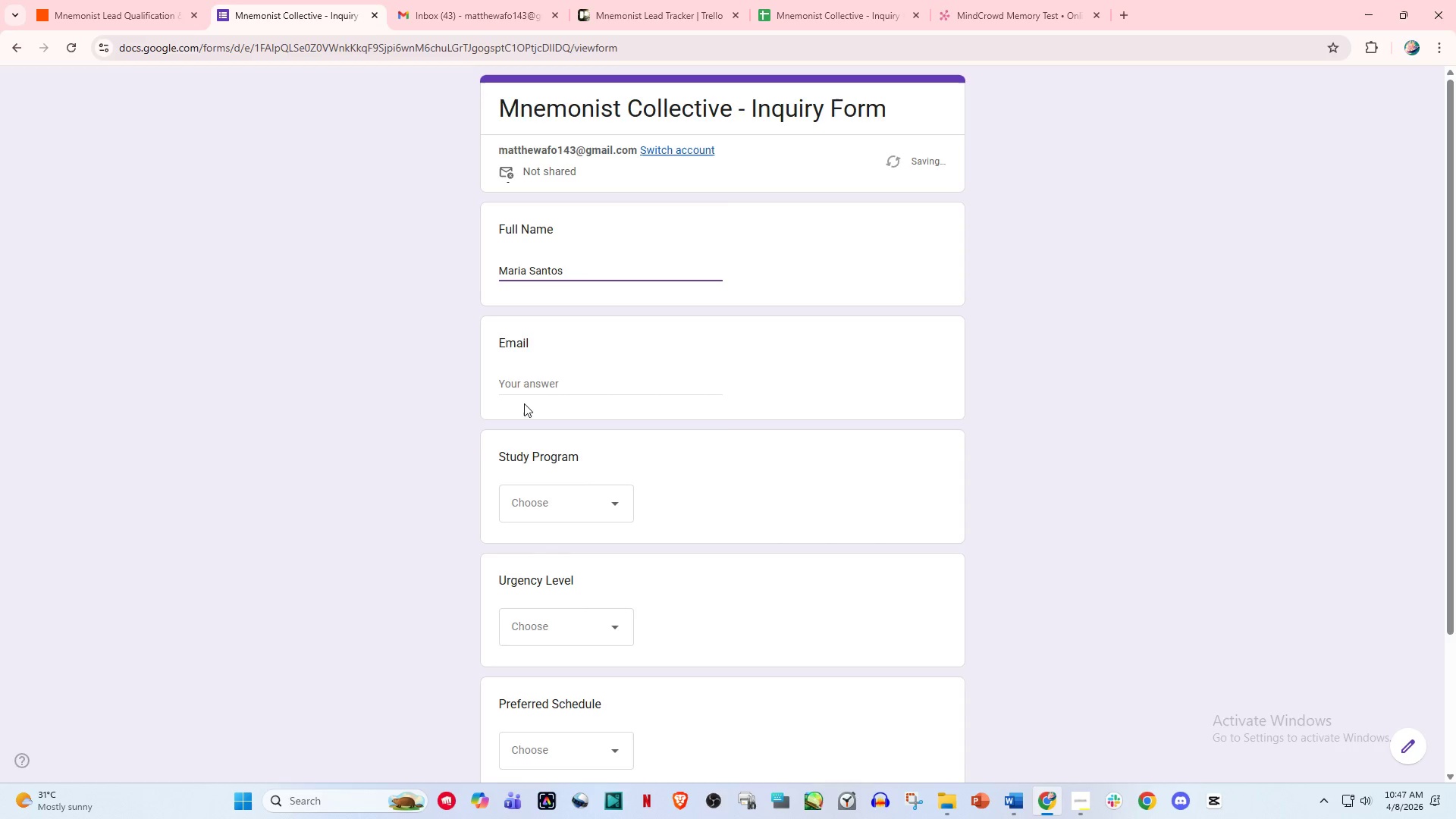 
left_click([545, 388])
 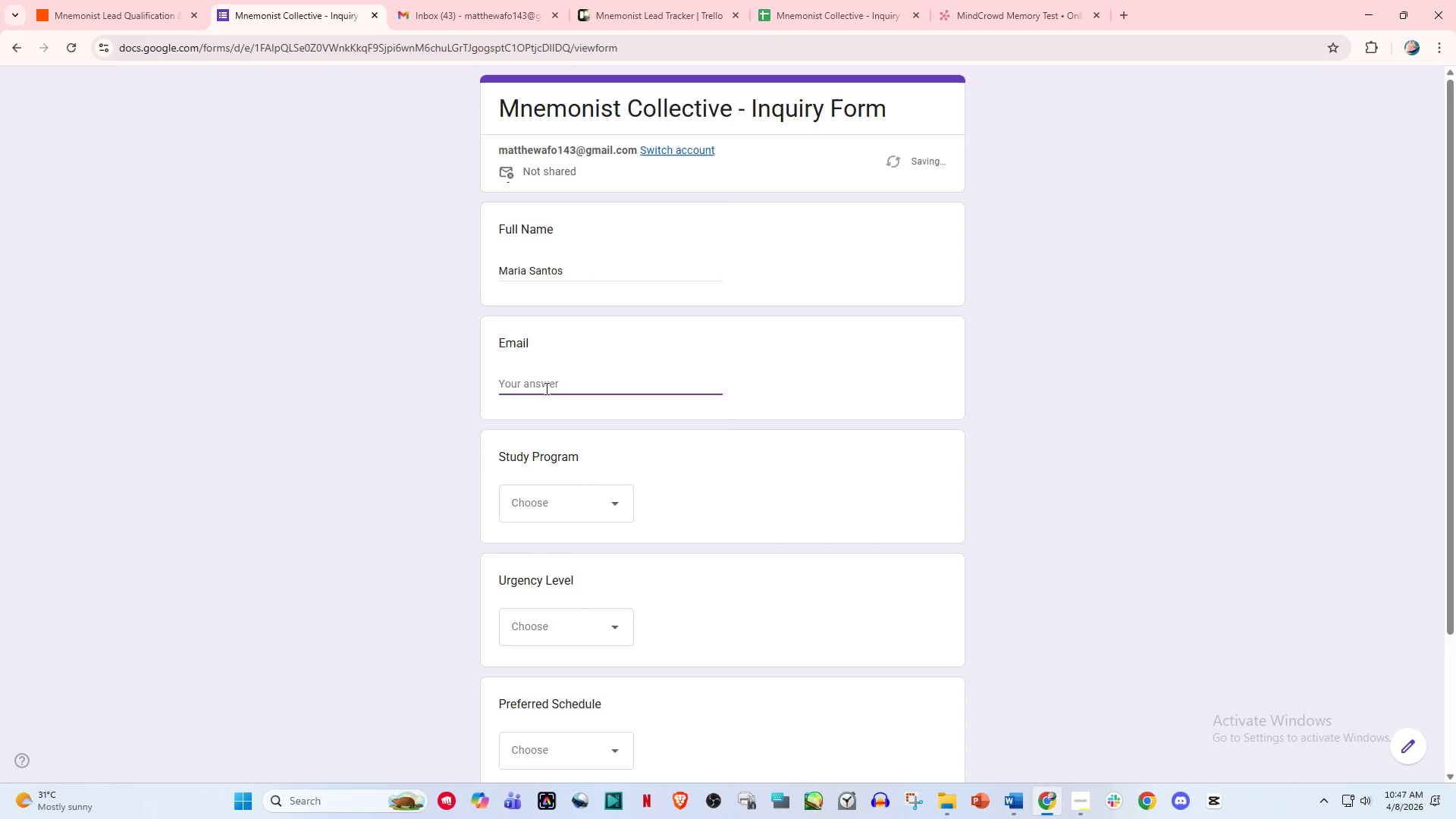 
type(maria.santr)
key(Backspace)
type(t)
key(Backspace)
type(os@gmail.com)
 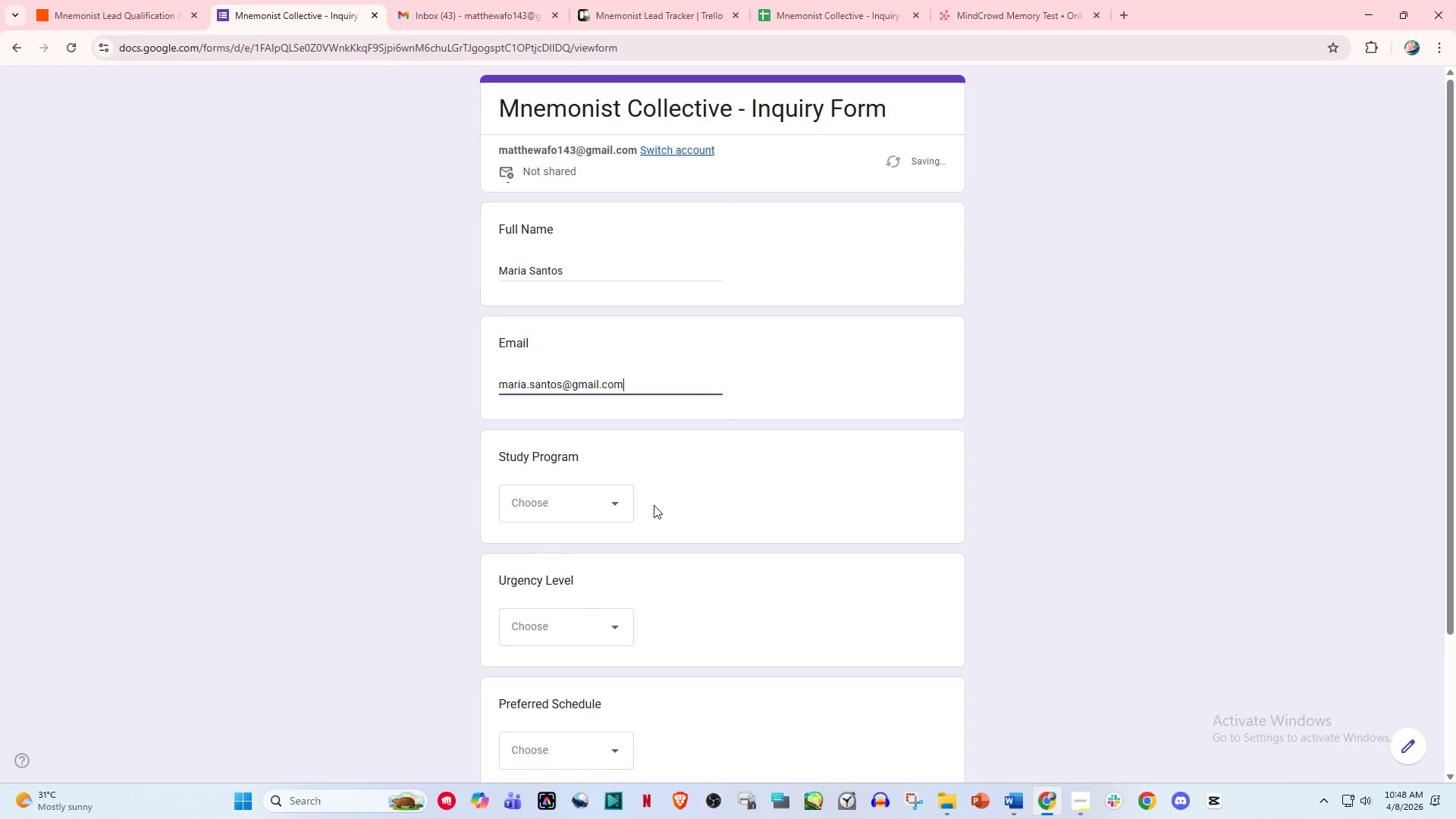 
left_click([549, 500])
 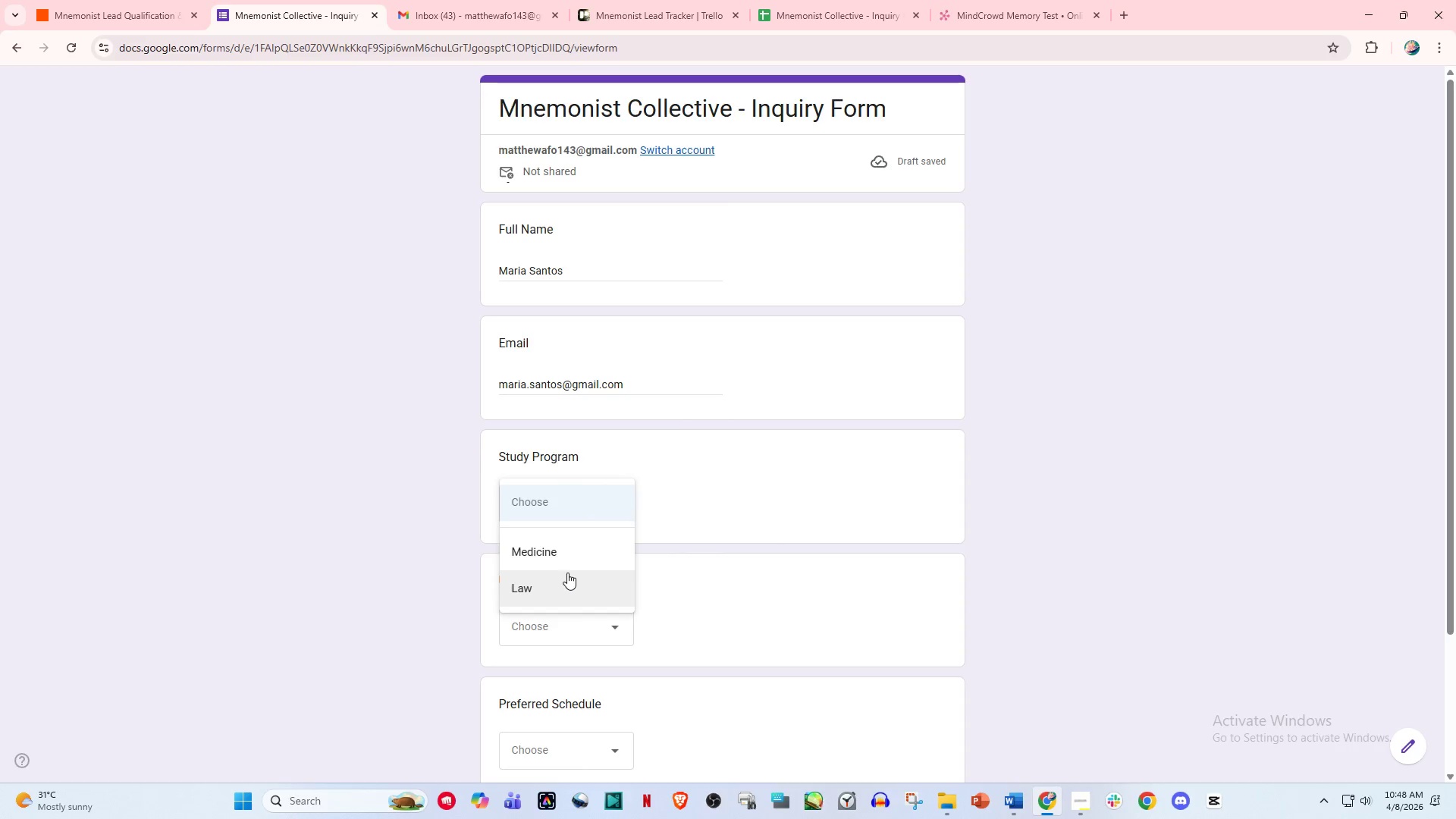 
left_click([573, 555])
 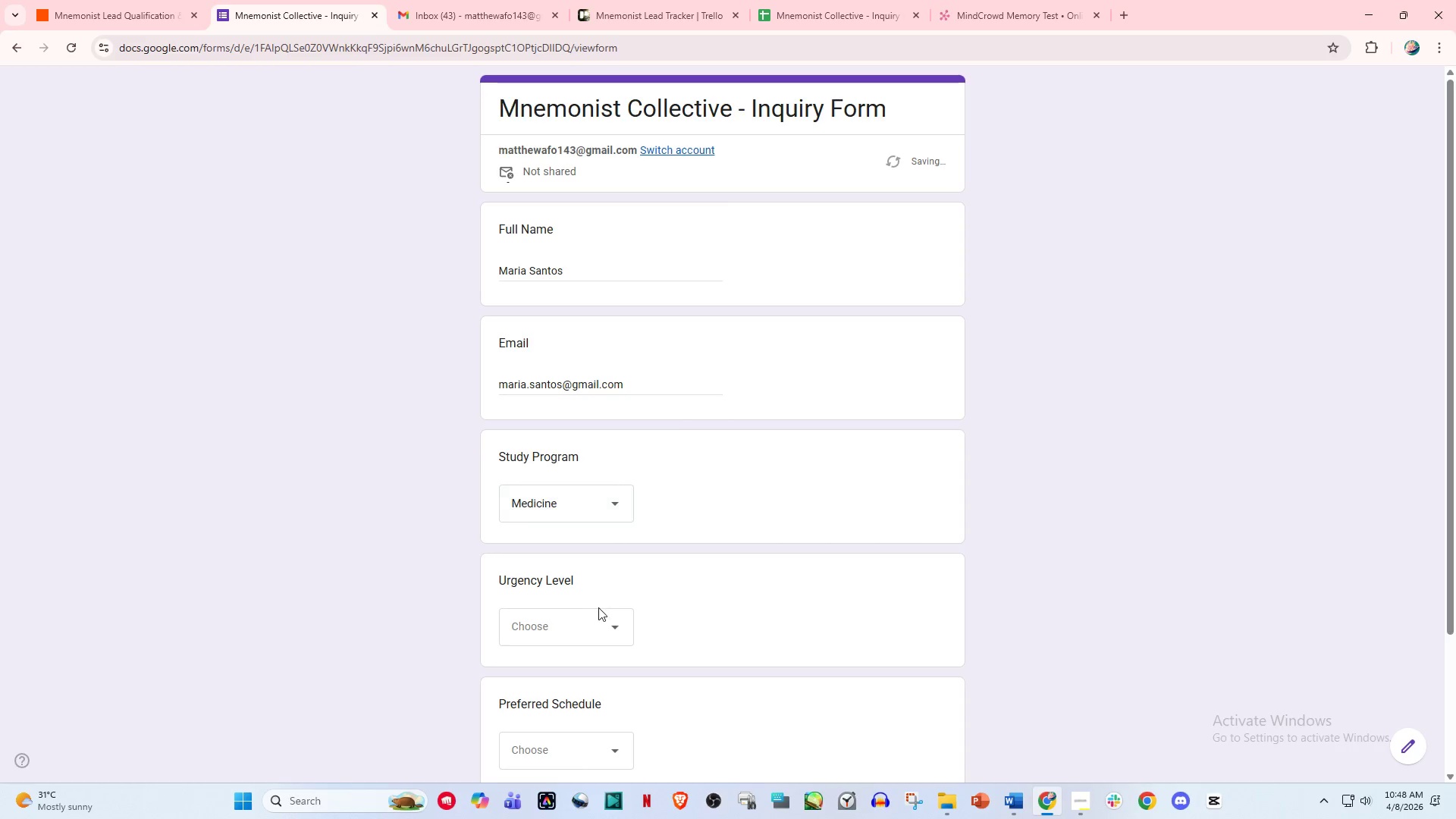 
left_click([588, 624])
 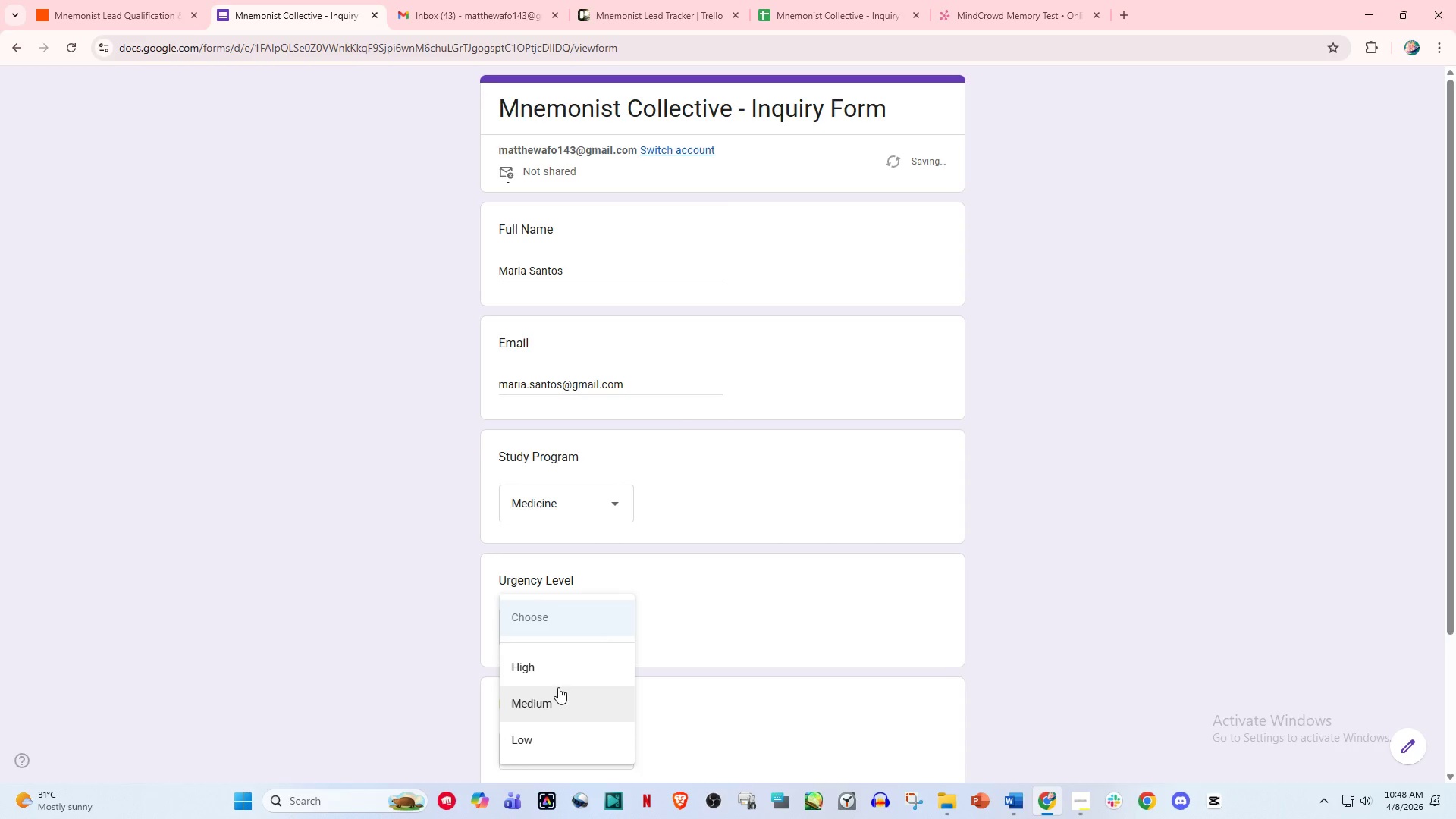 
left_click([567, 664])
 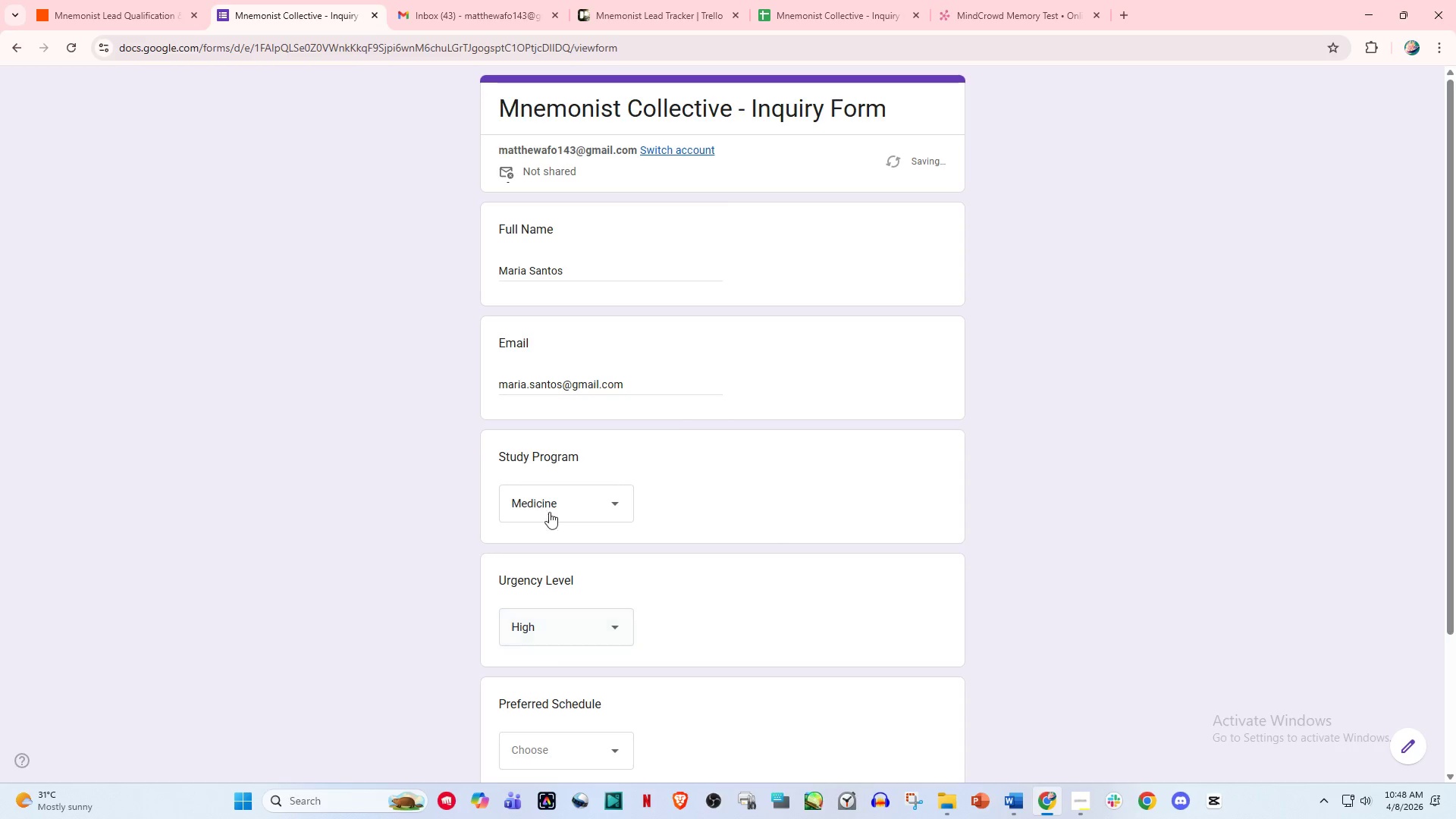 
left_click([554, 500])
 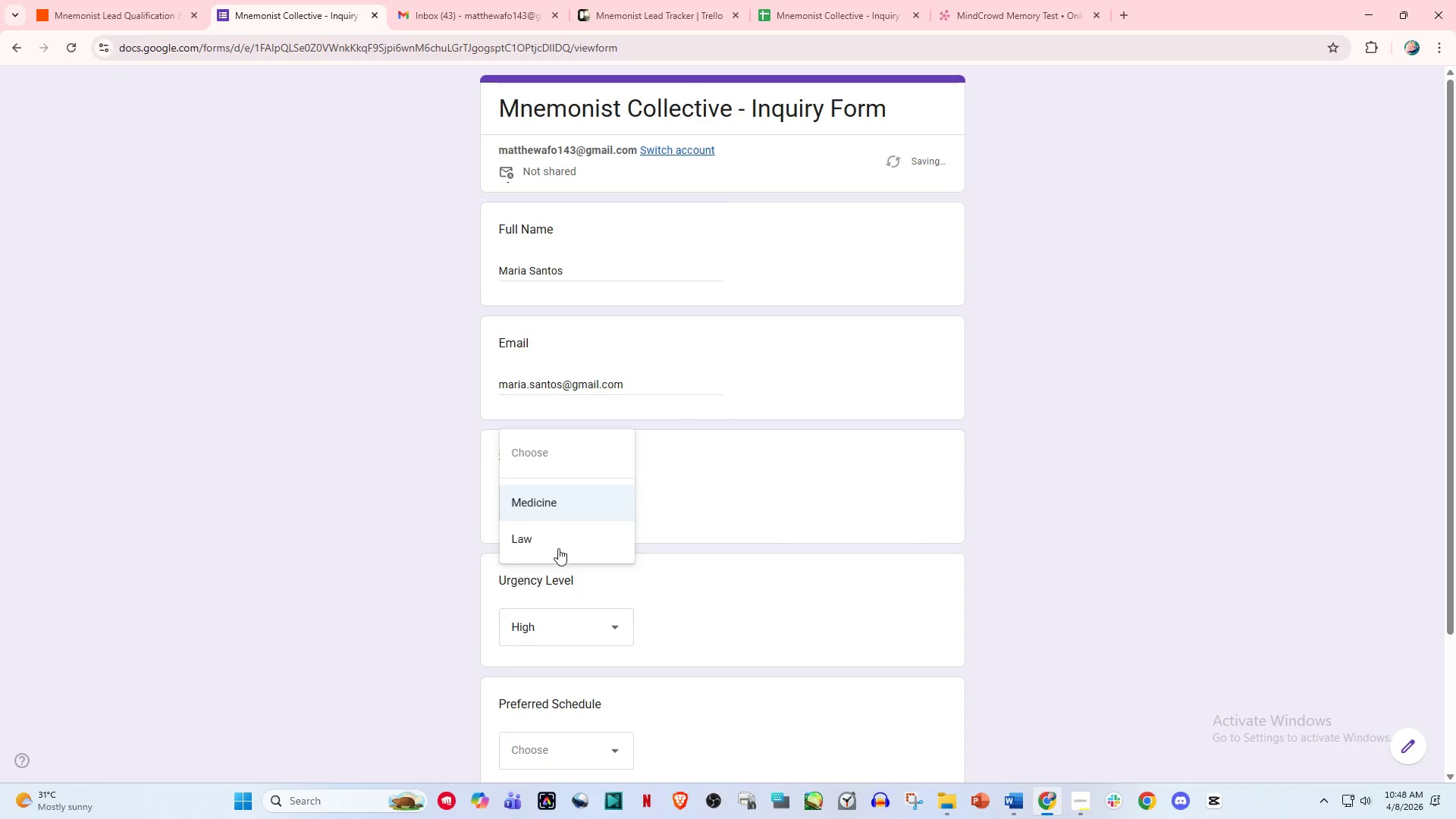 
left_click([560, 541])
 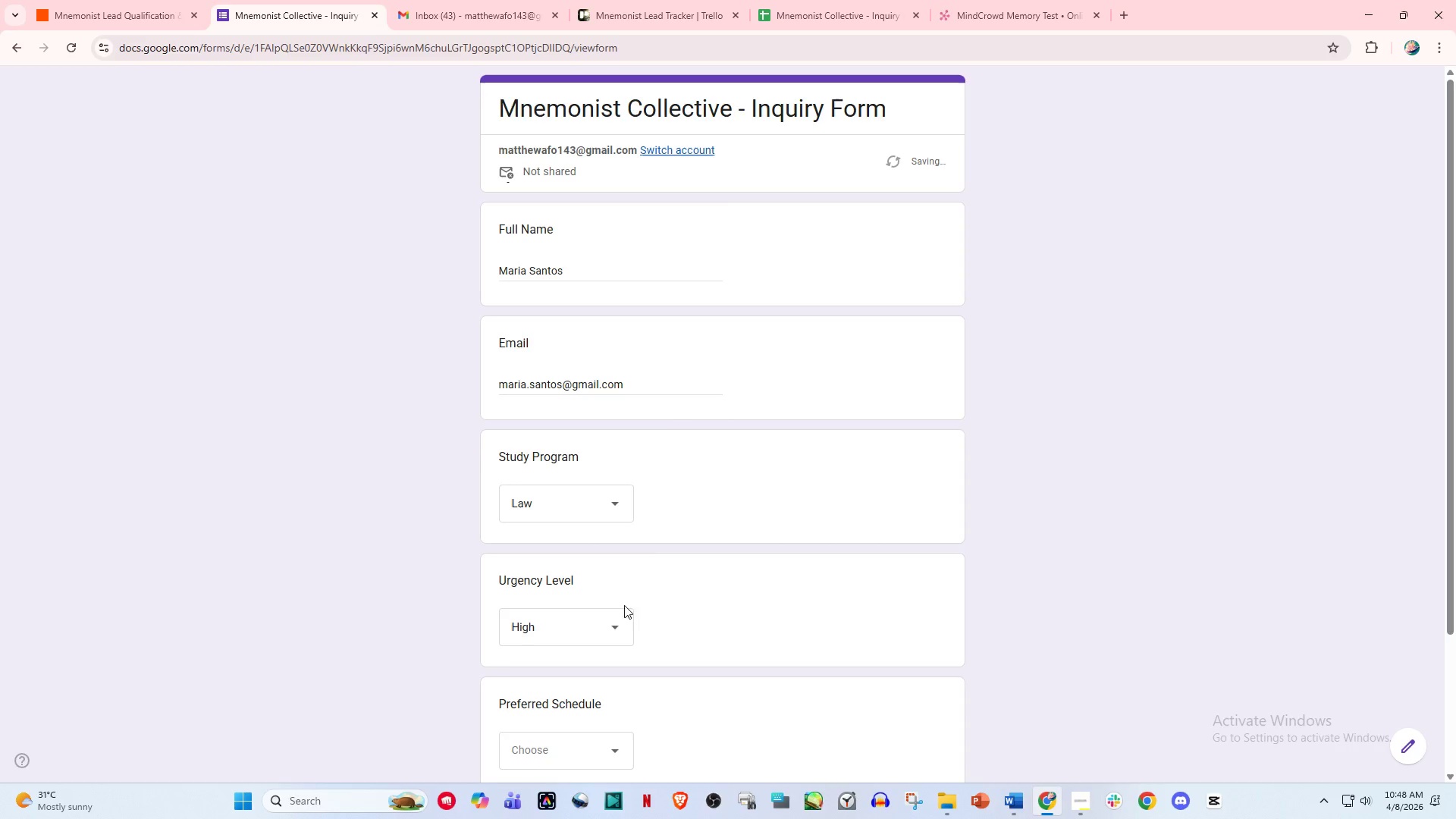 
scroll: coordinate [626, 615], scroll_direction: down, amount: 2.0
 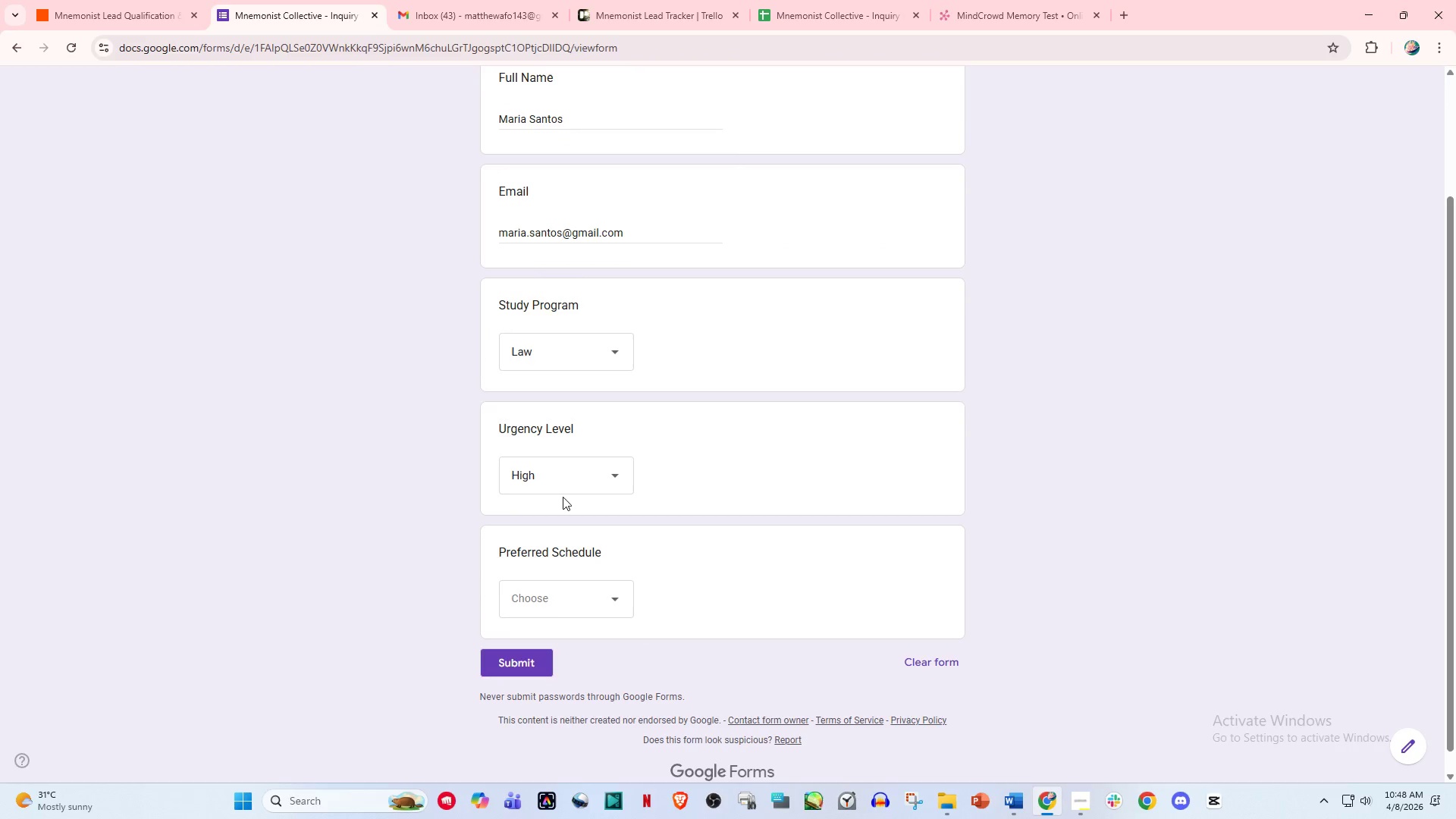 
mouse_move([567, 587])
 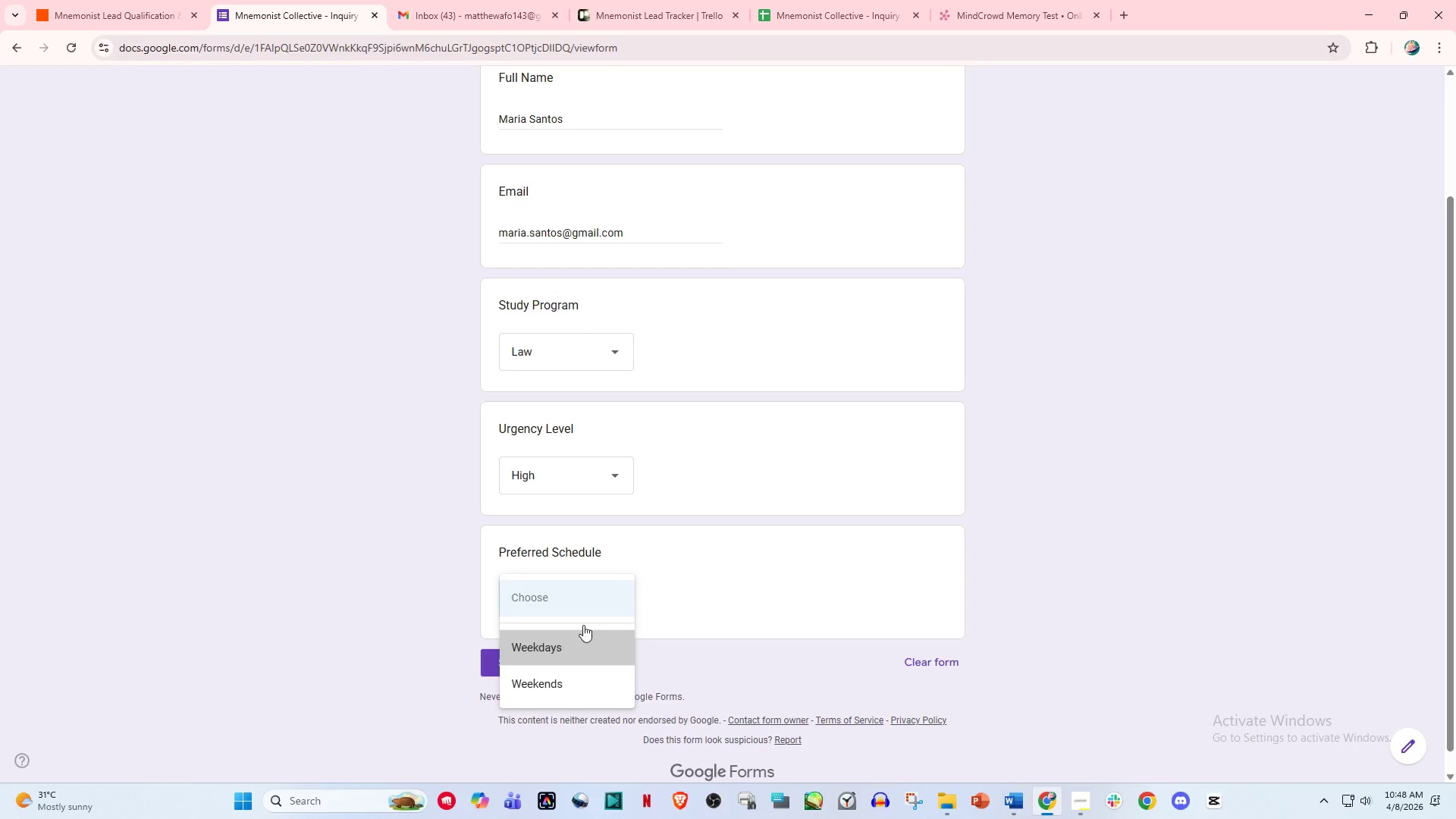 
scroll: coordinate [654, 560], scroll_direction: down, amount: 2.0
 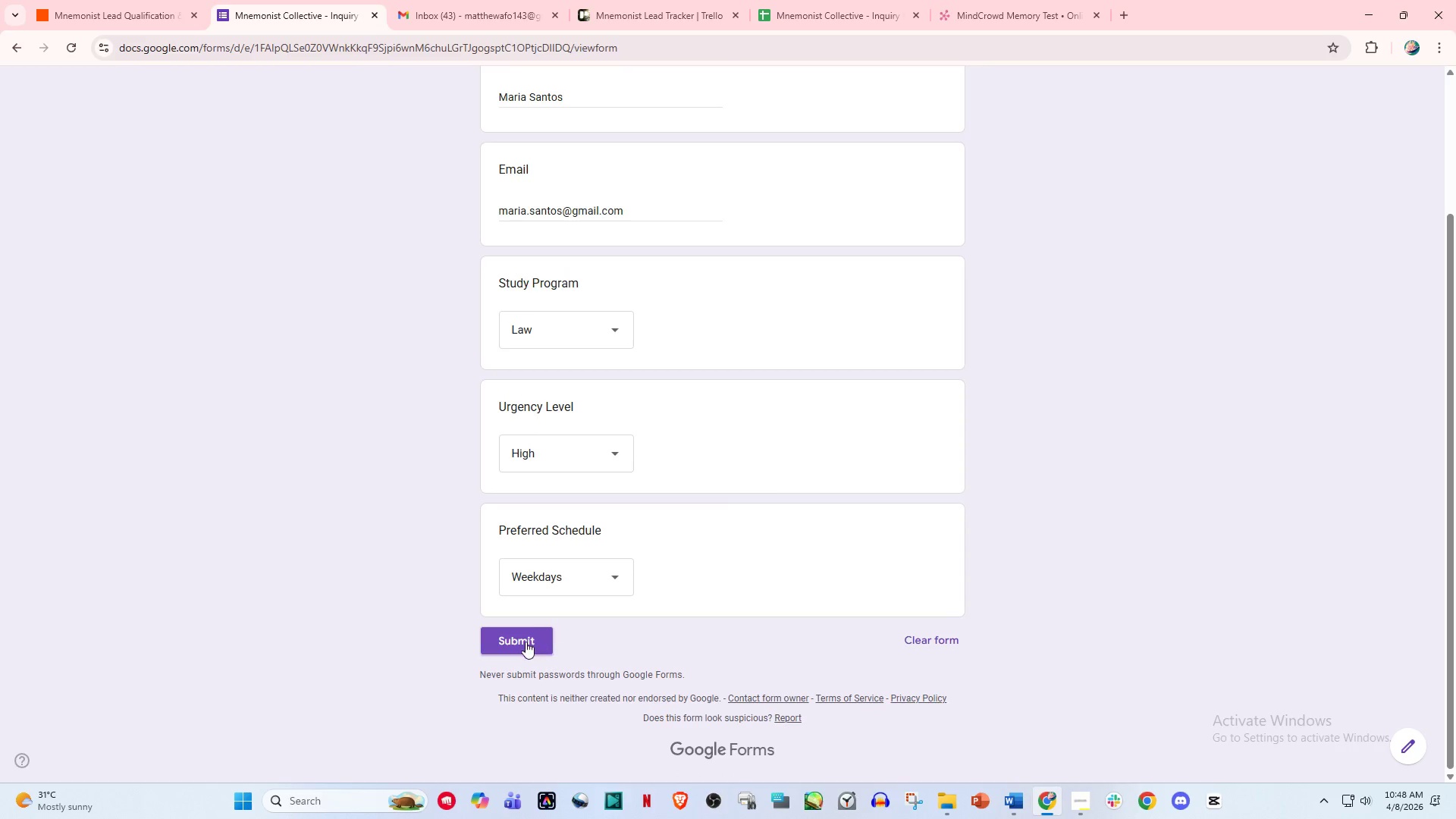 
left_click([526, 642])
 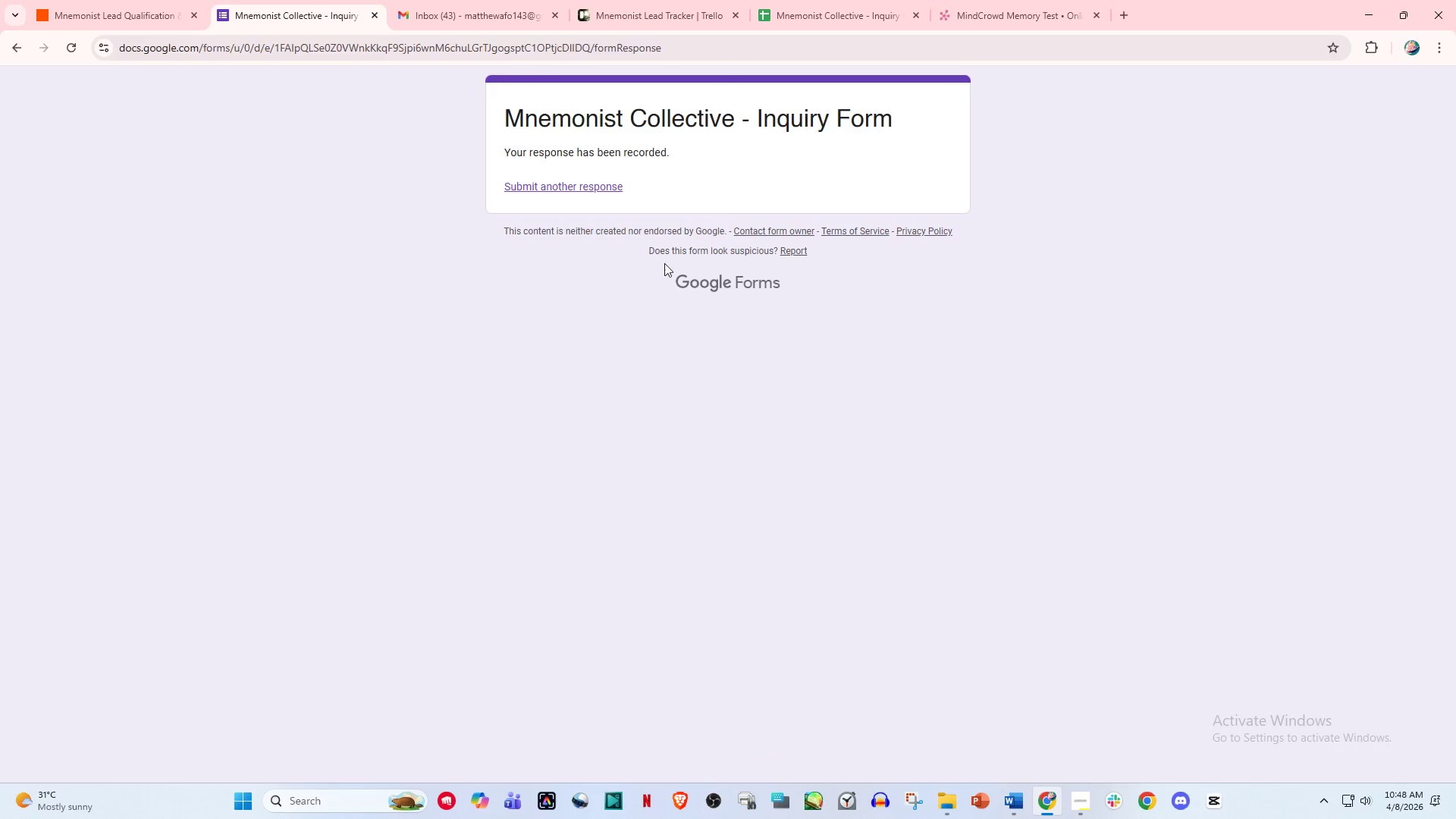 
left_click([96, 0])
 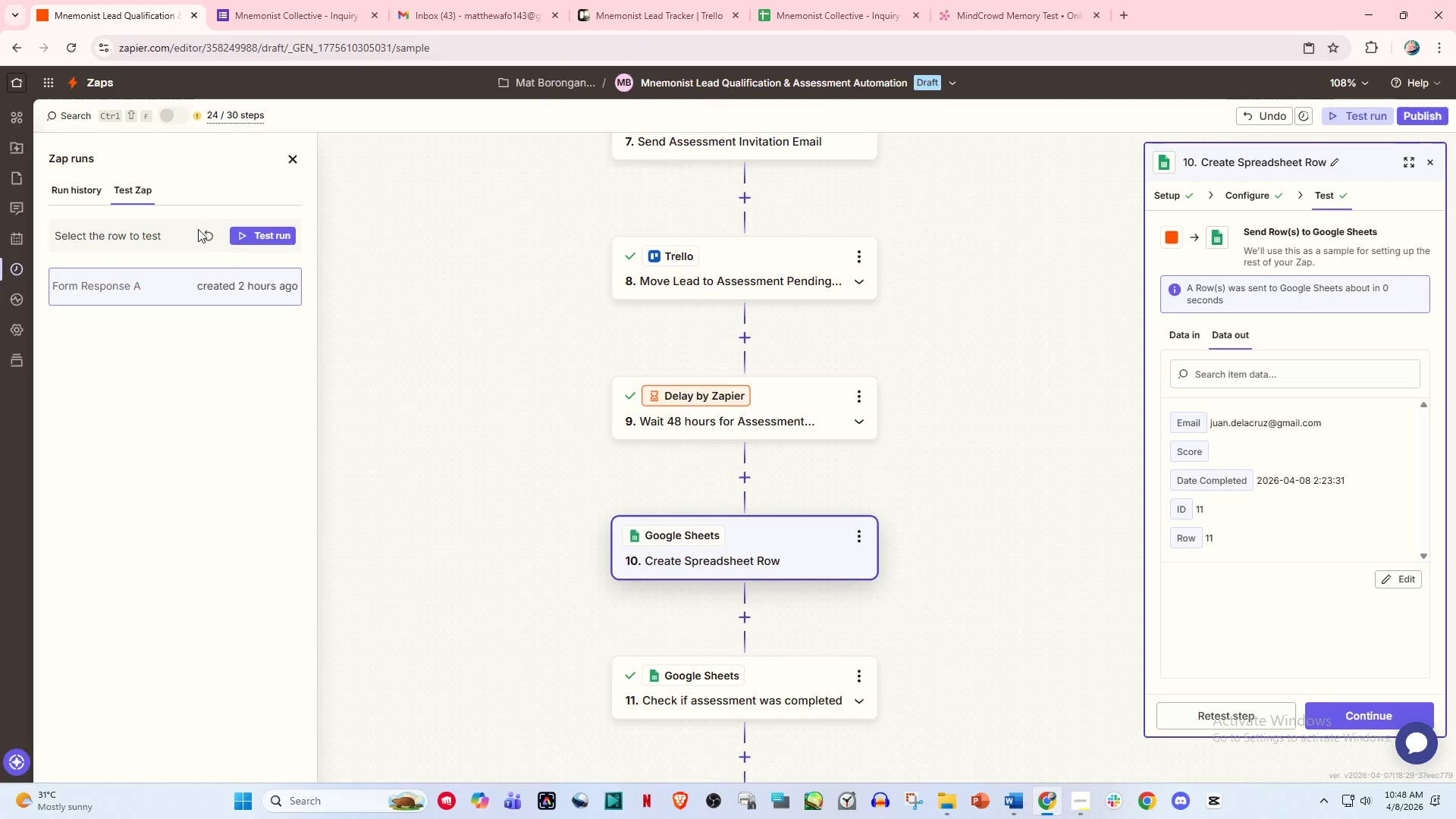 
left_click([208, 236])
 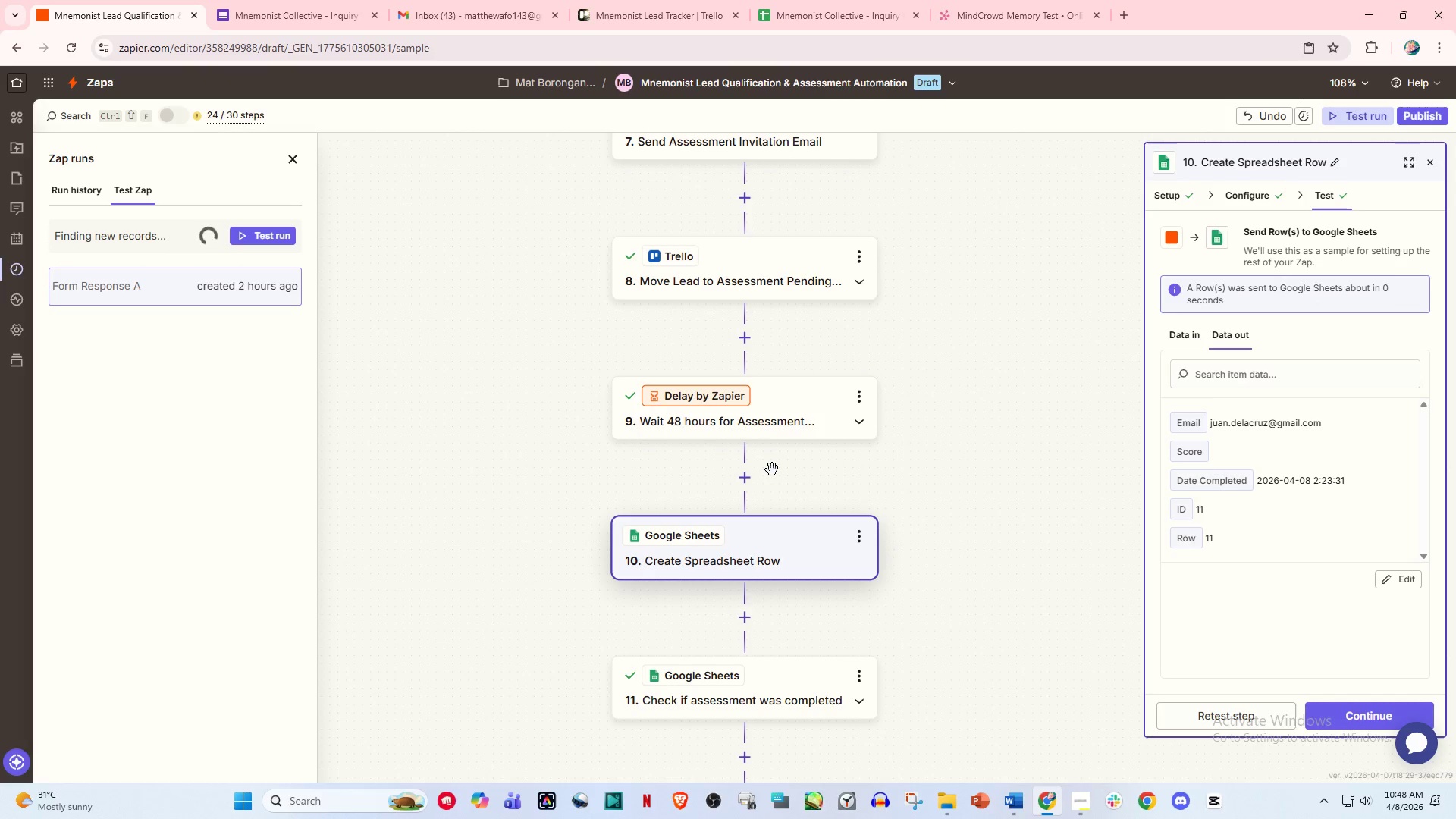 
wait(7.39)
 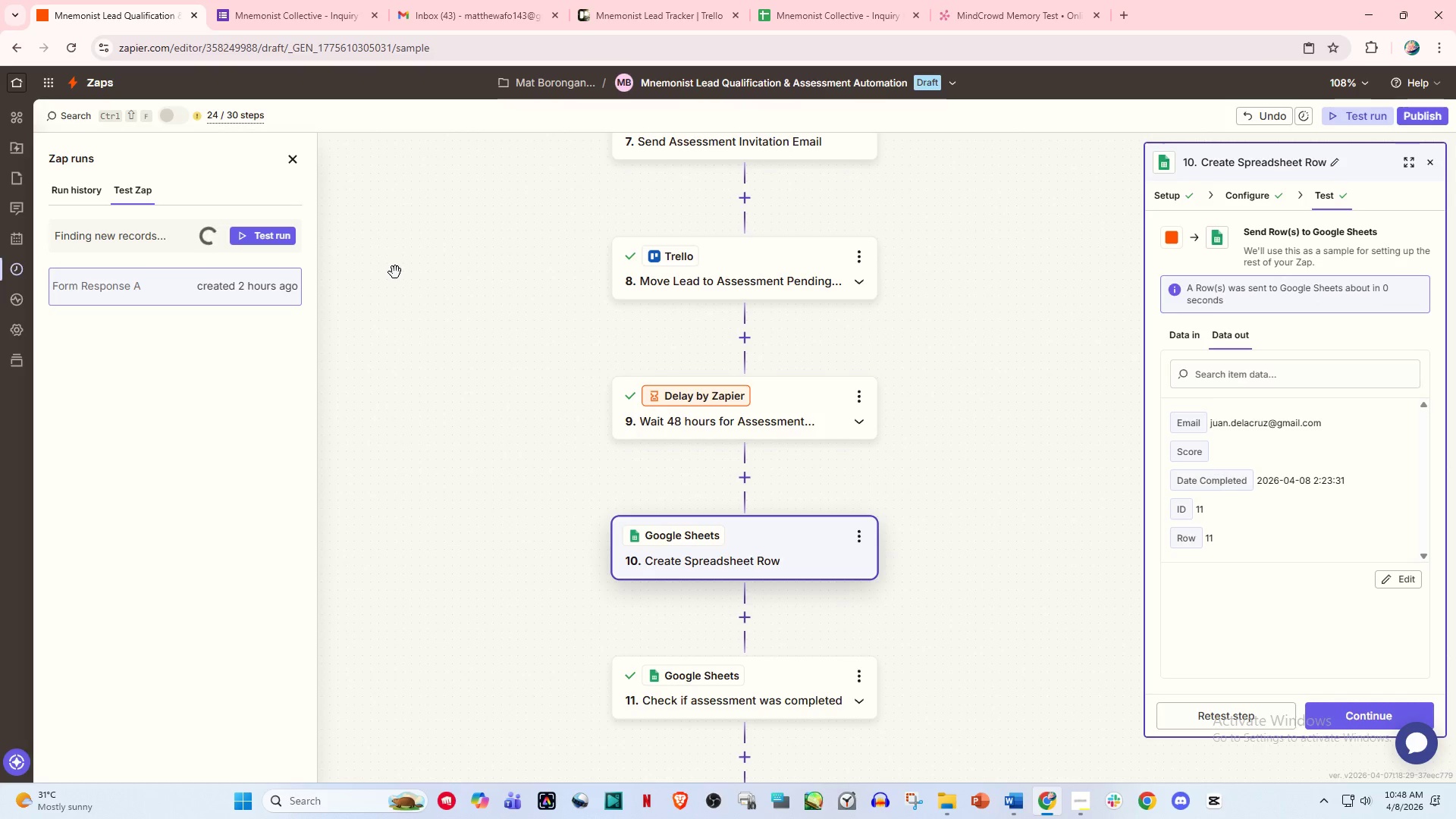 
left_click([861, 532])
 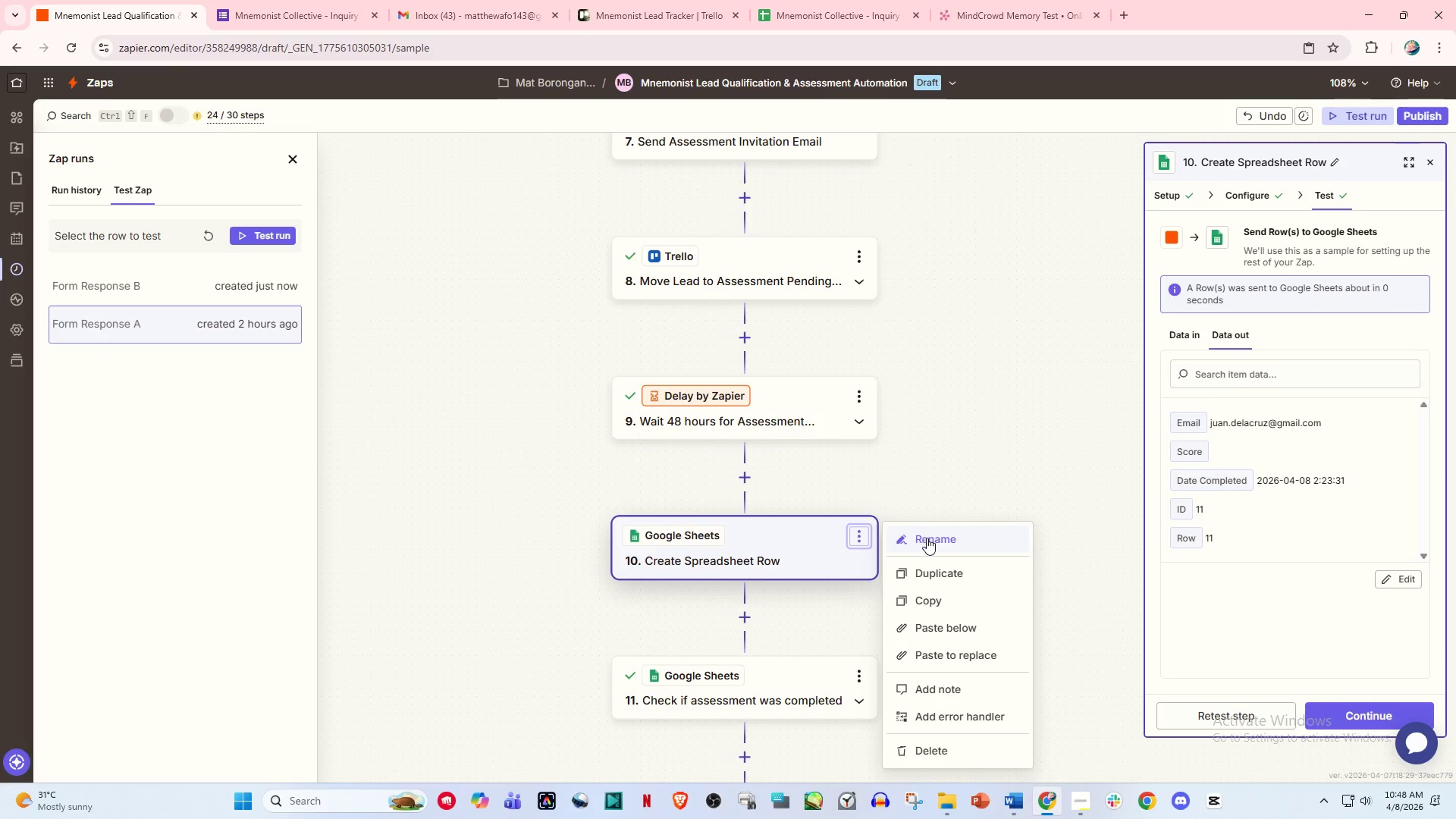 
left_click([927, 538])
 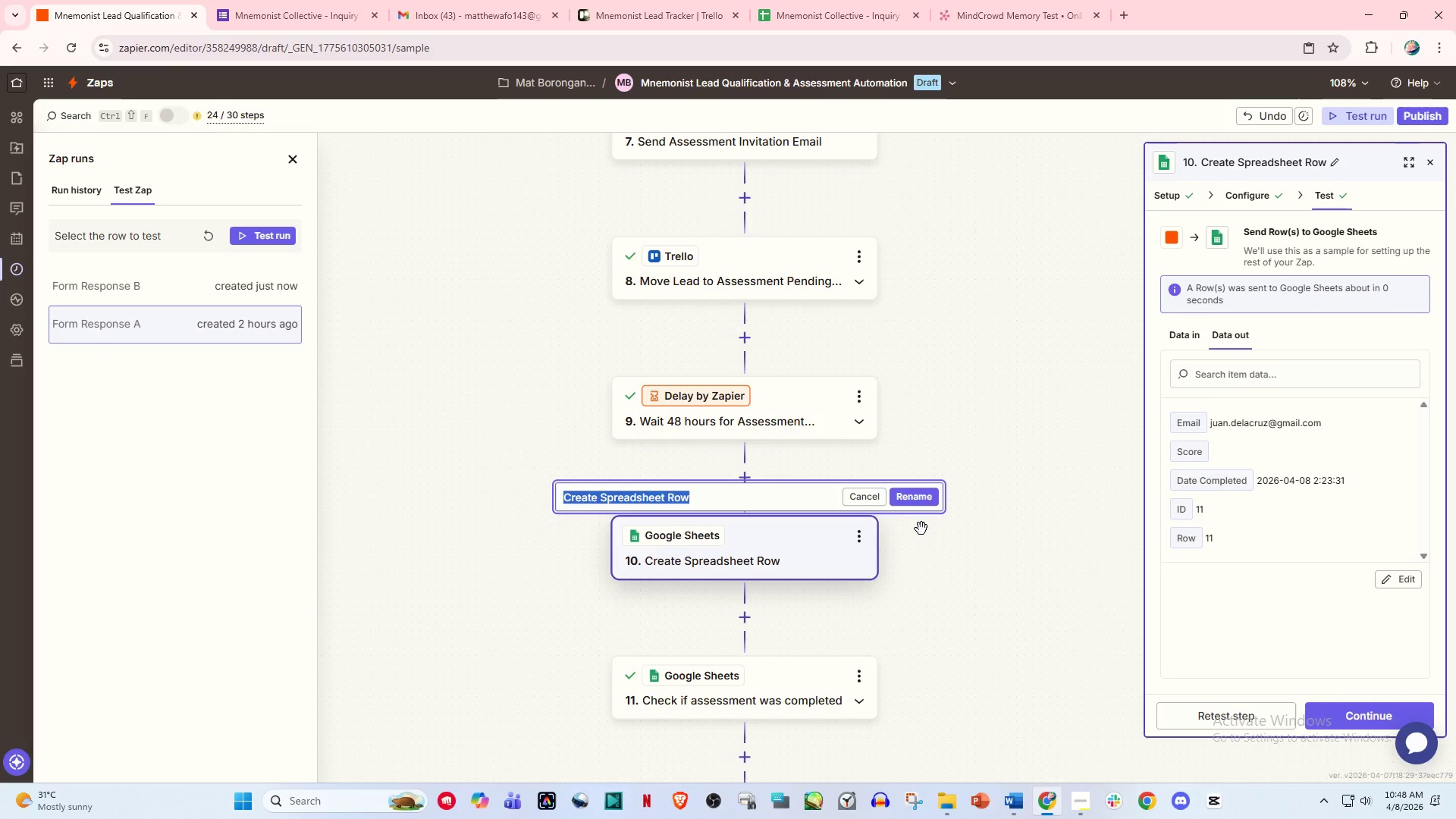 
type(Record the Dat)
key(Backspace)
key(Backspace)
key(Backspace)
type(das)
key(Backspace)
type(ta i)
key(Backspace)
 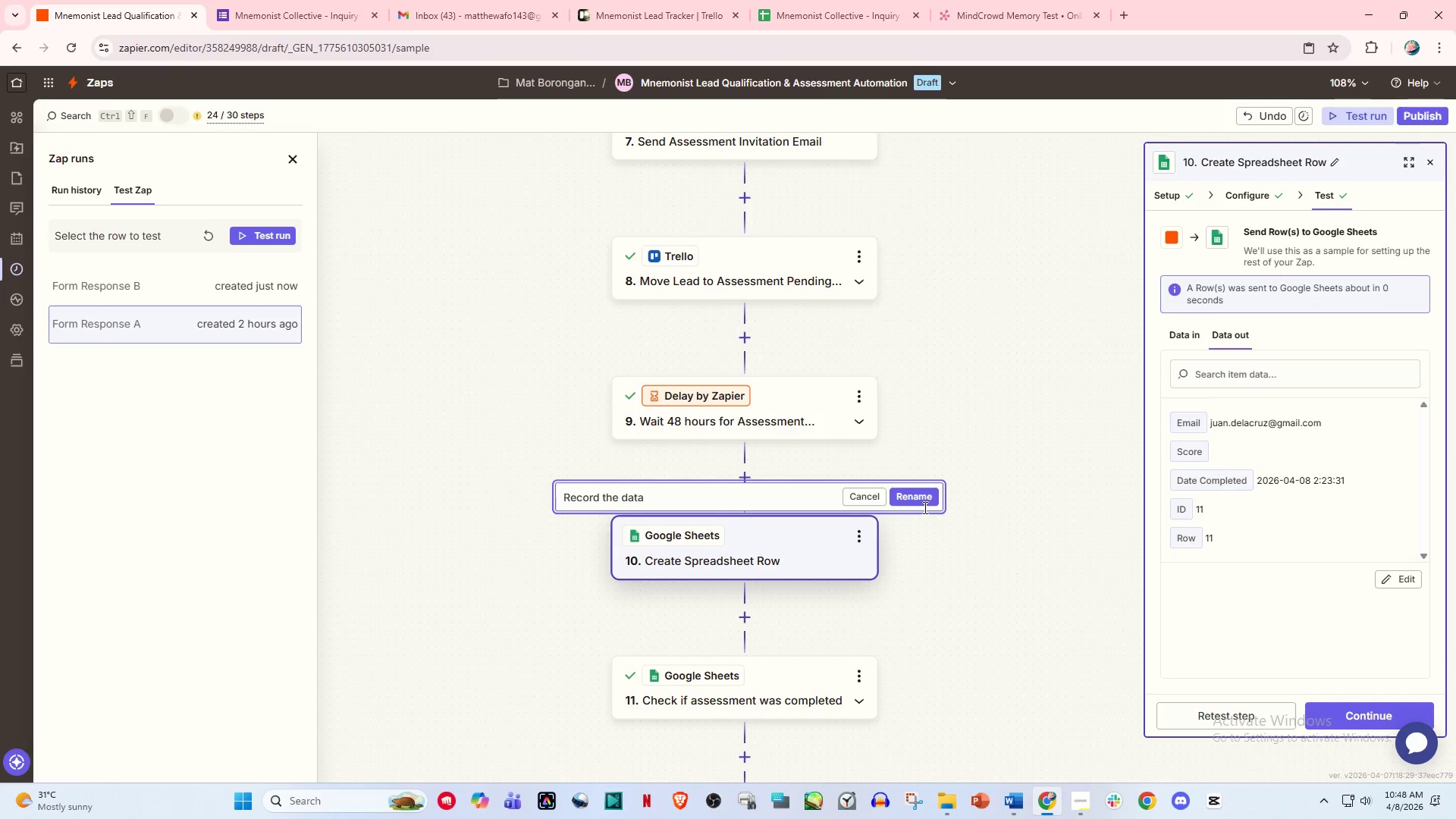 
left_click([920, 500])
 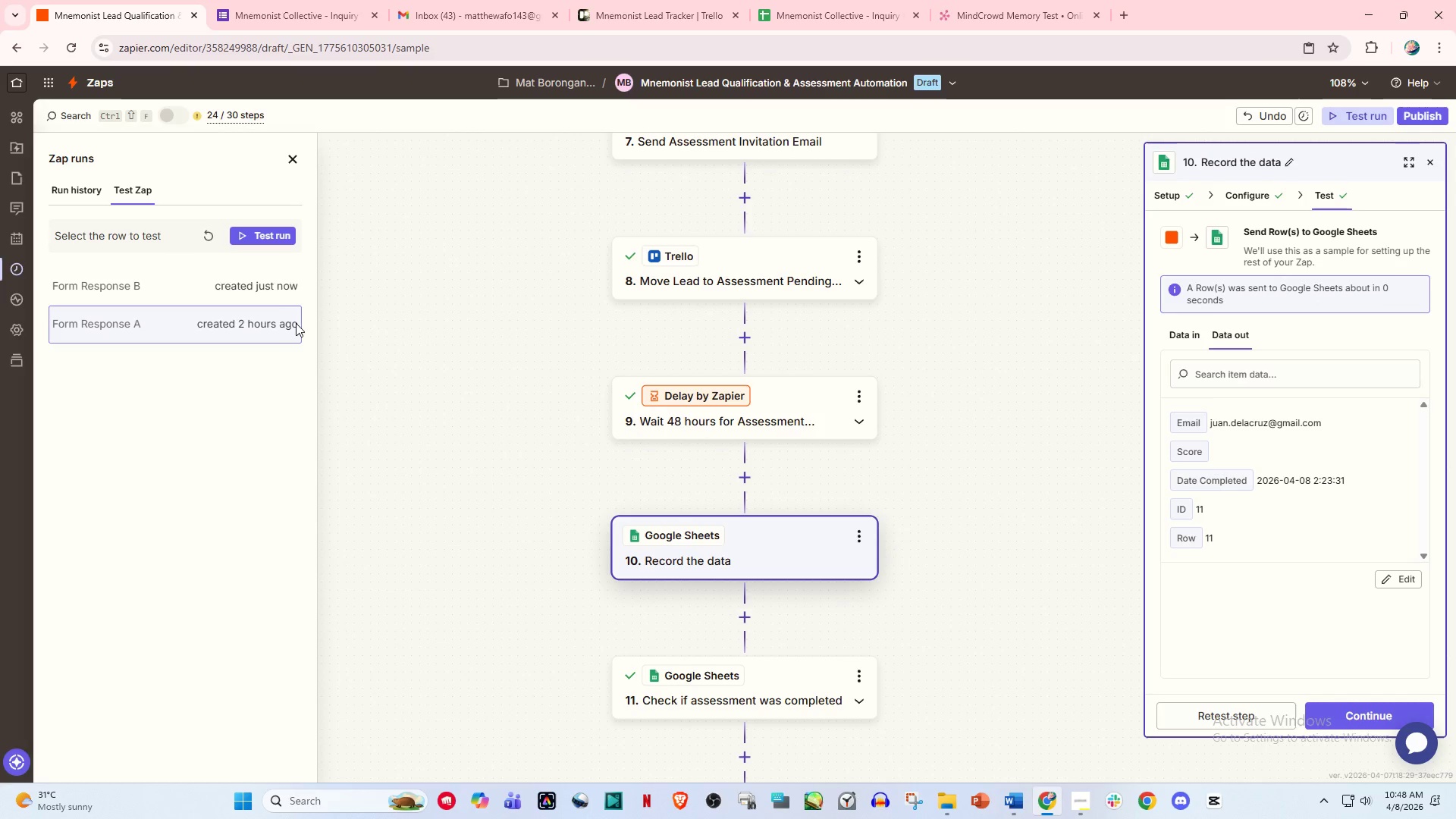 
left_click([258, 285])
 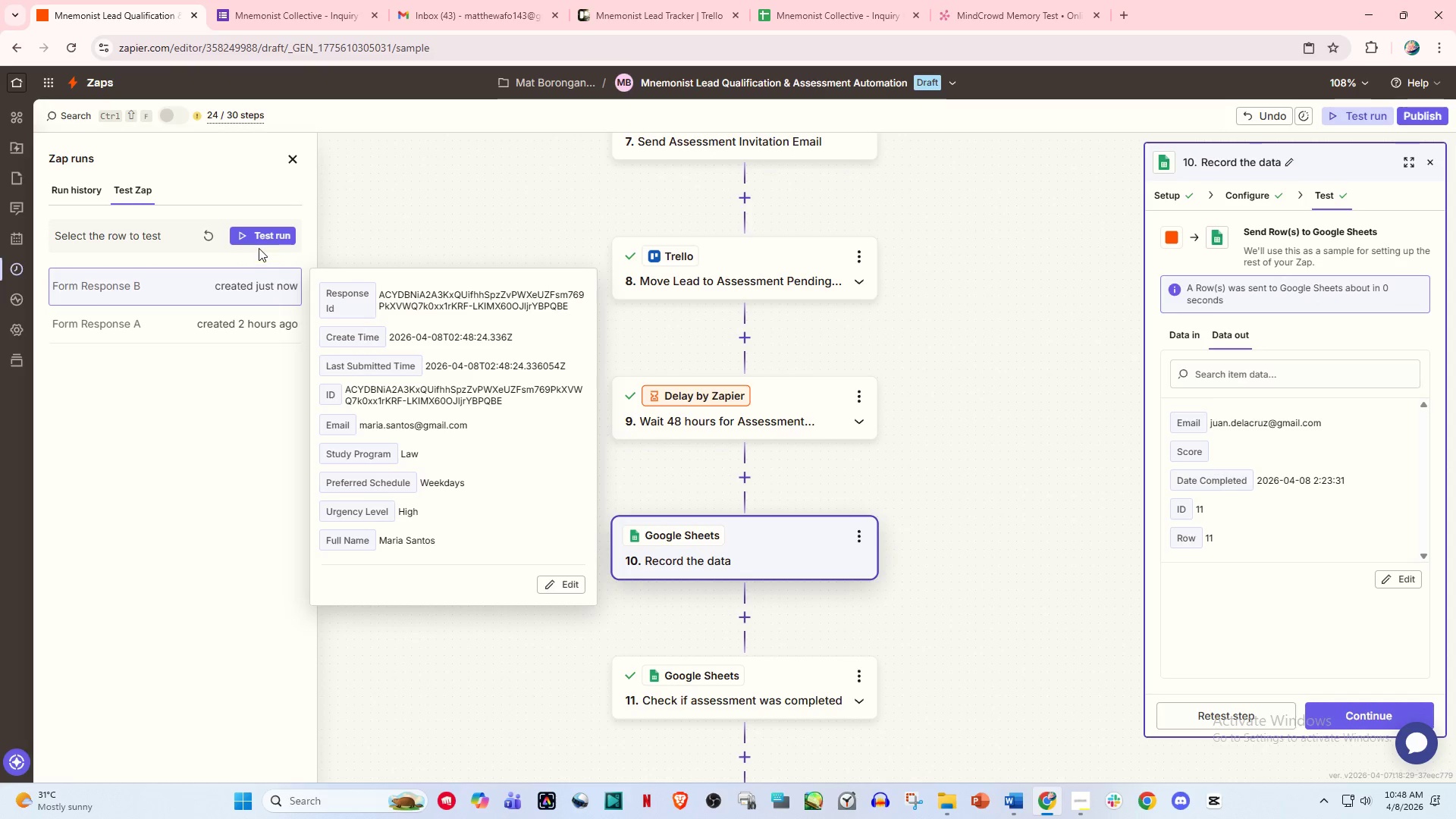 
left_click([258, 237])
 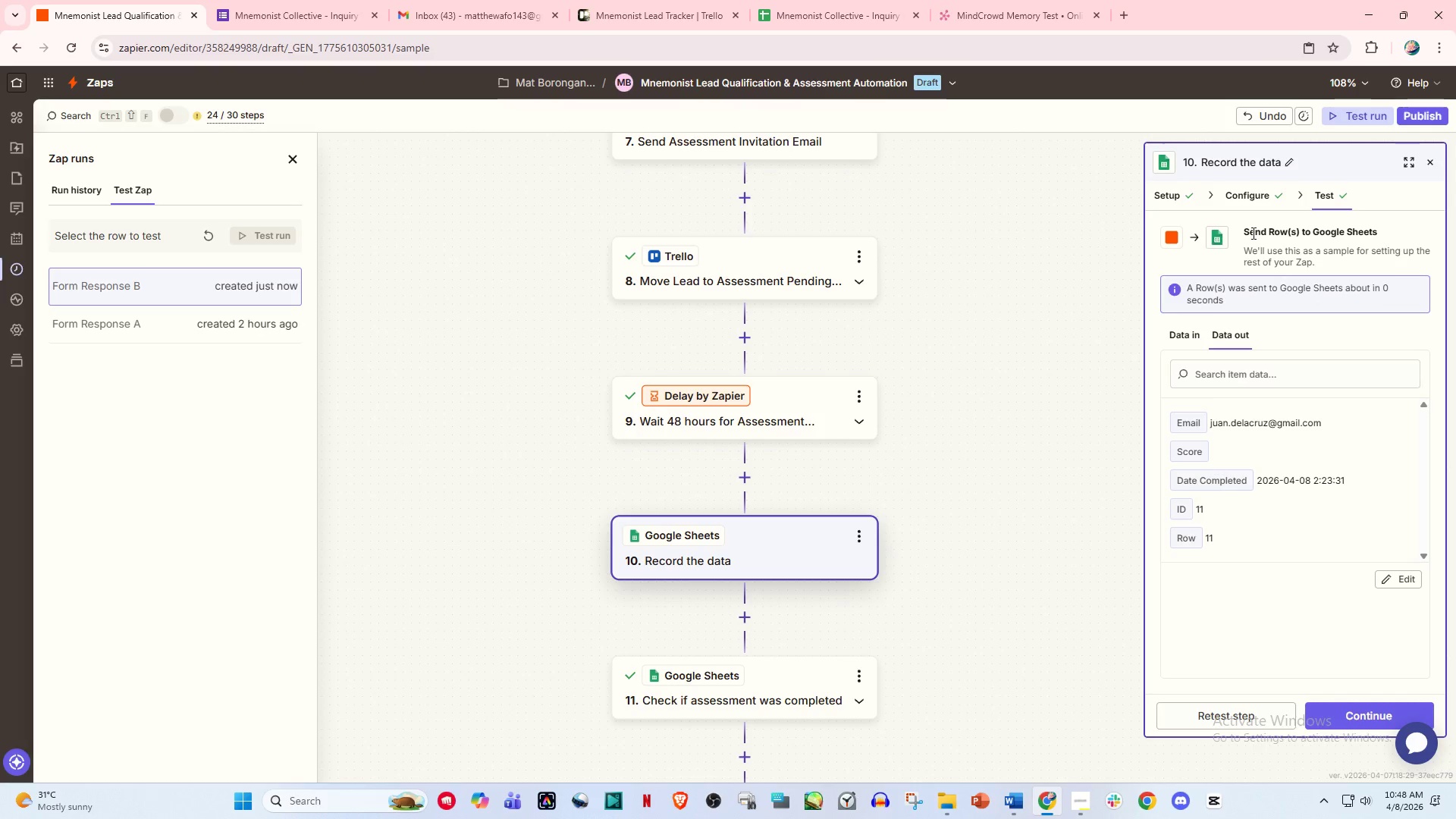 
hold_key(key=ControlLeft, duration=1.5)
hold_key(key=ControlLeft, duration=1.52)
scroll: coordinate [816, 440], scroll_direction: down, amount: 13.0
 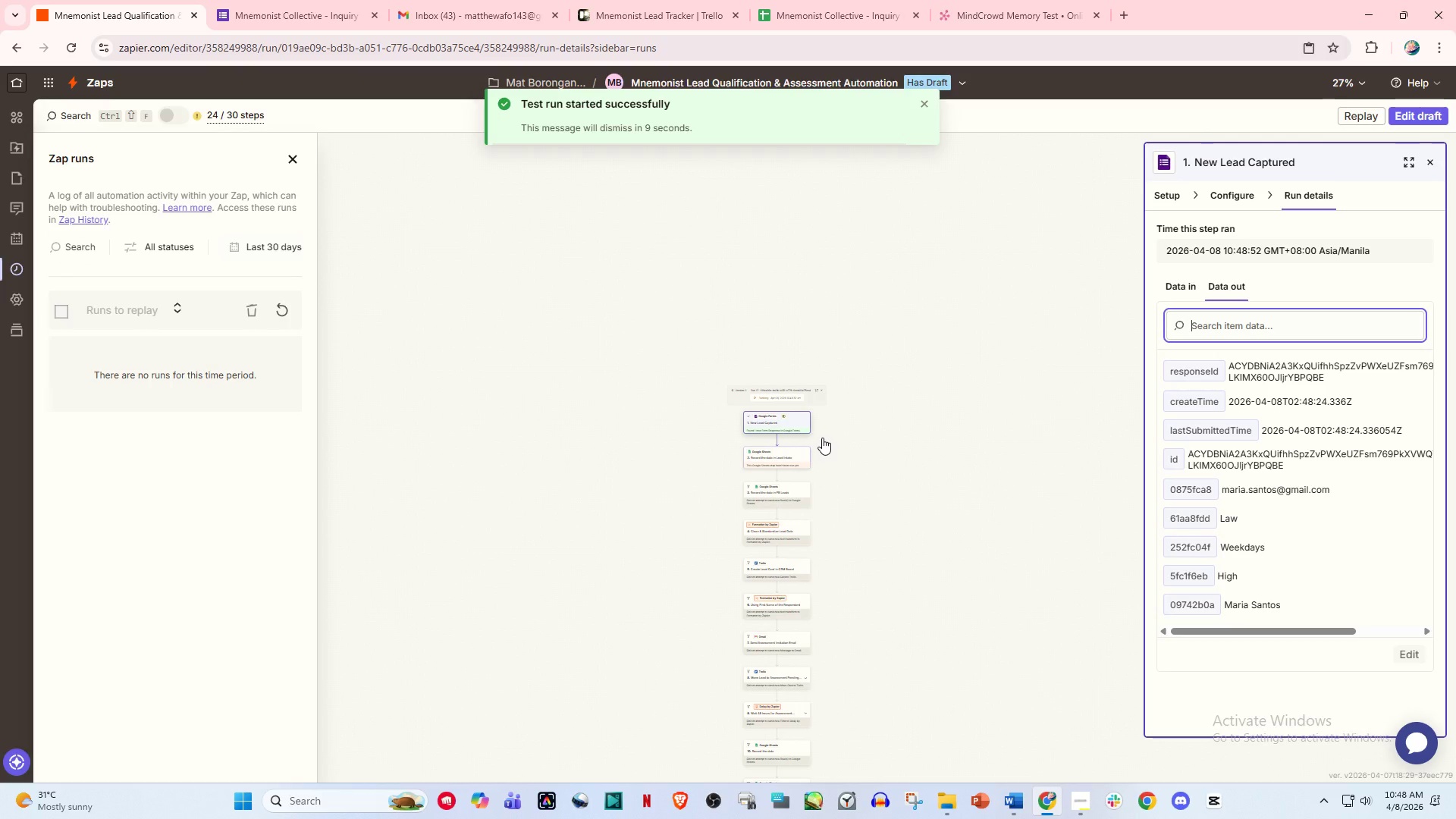 
hold_key(key=ControlLeft, duration=1.5)
hold_key(key=ControlLeft, duration=0.7)
scroll: coordinate [900, 647], scroll_direction: down, amount: 1.0
 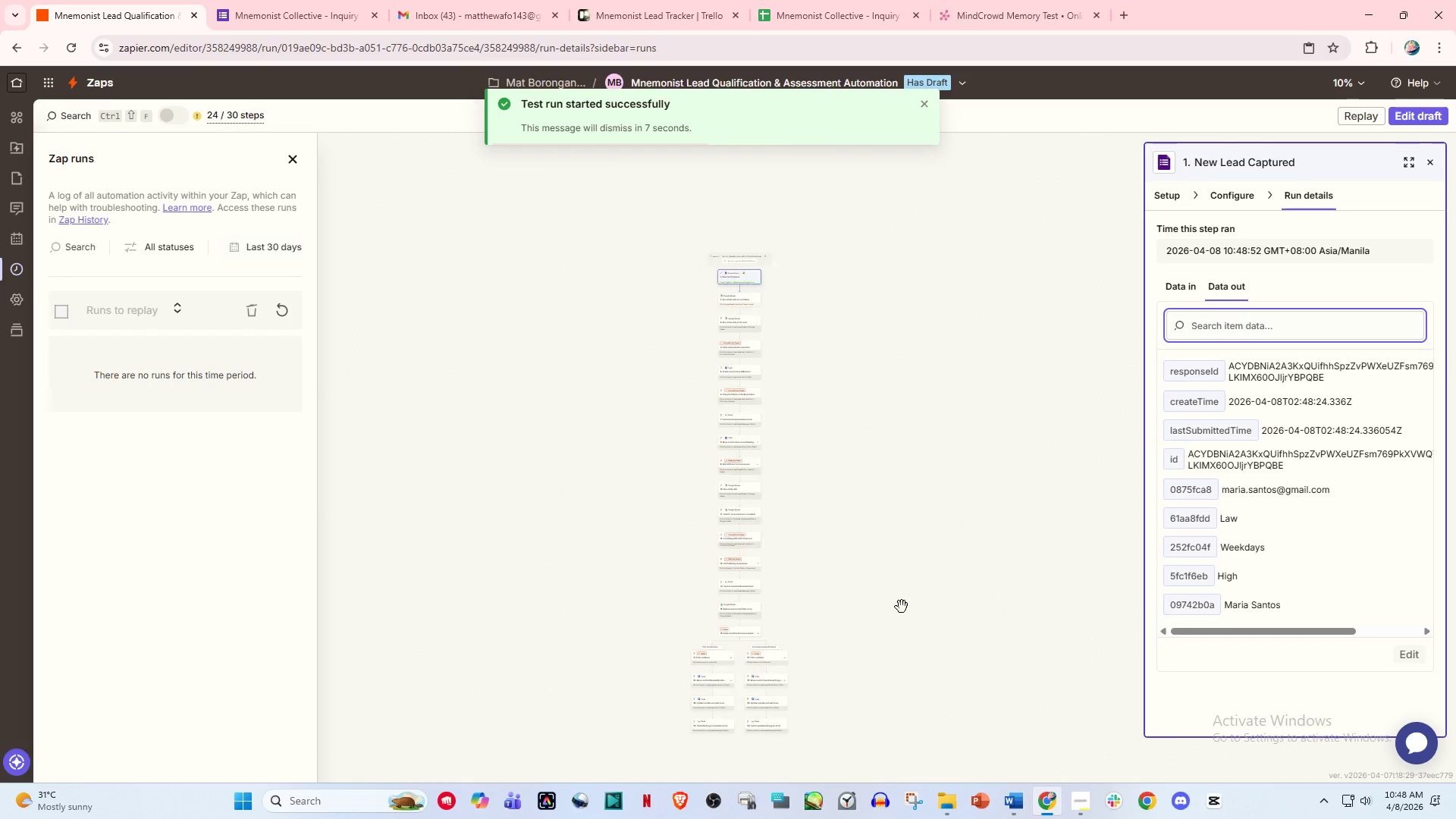 
hold_key(key=ControlLeft, duration=0.56)
scroll: coordinate [858, 639], scroll_direction: up, amount: 1.0
 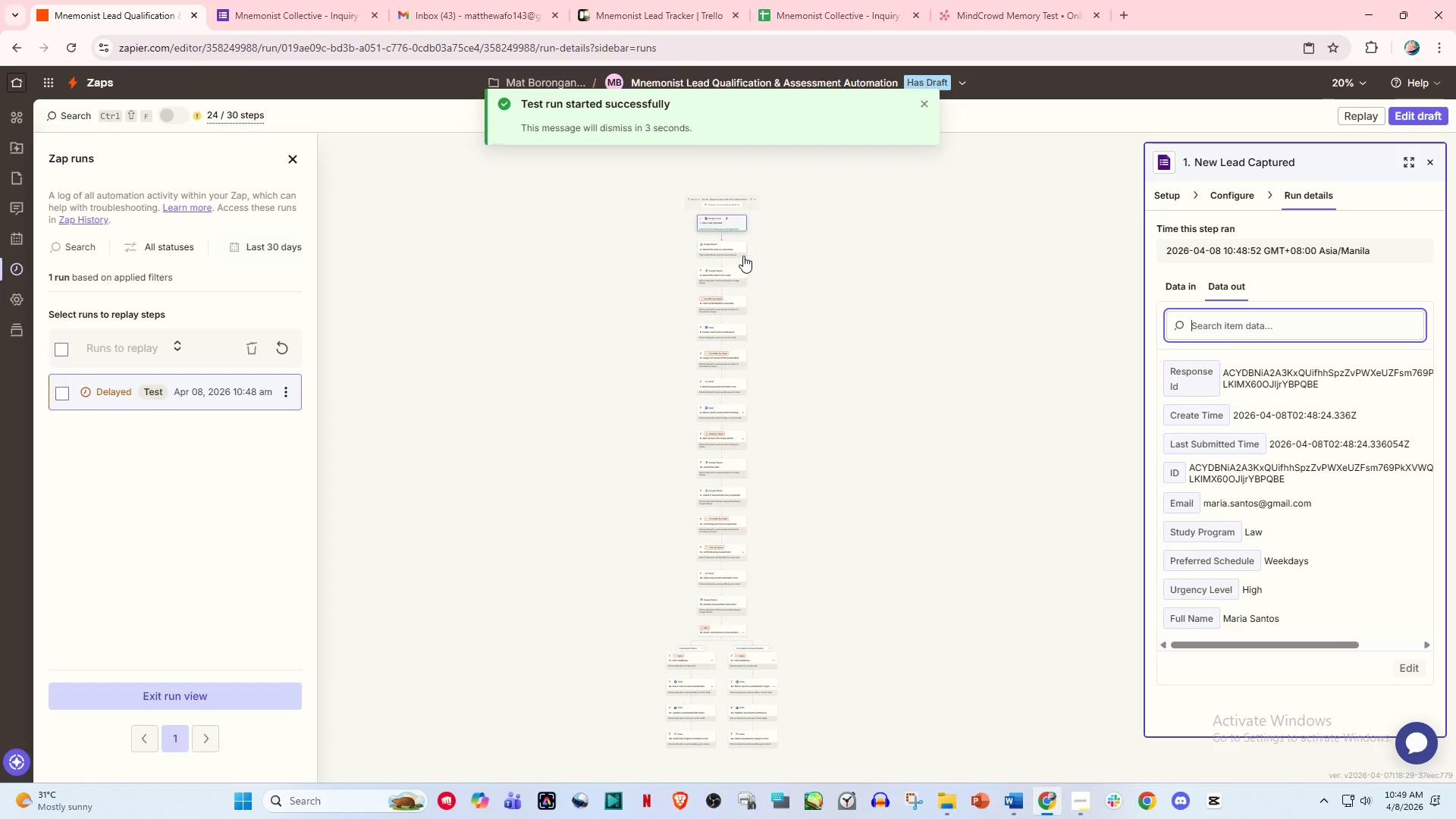 
hold_key(key=ControlLeft, duration=0.95)
scroll: coordinate [745, 232], scroll_direction: up, amount: 3.0
 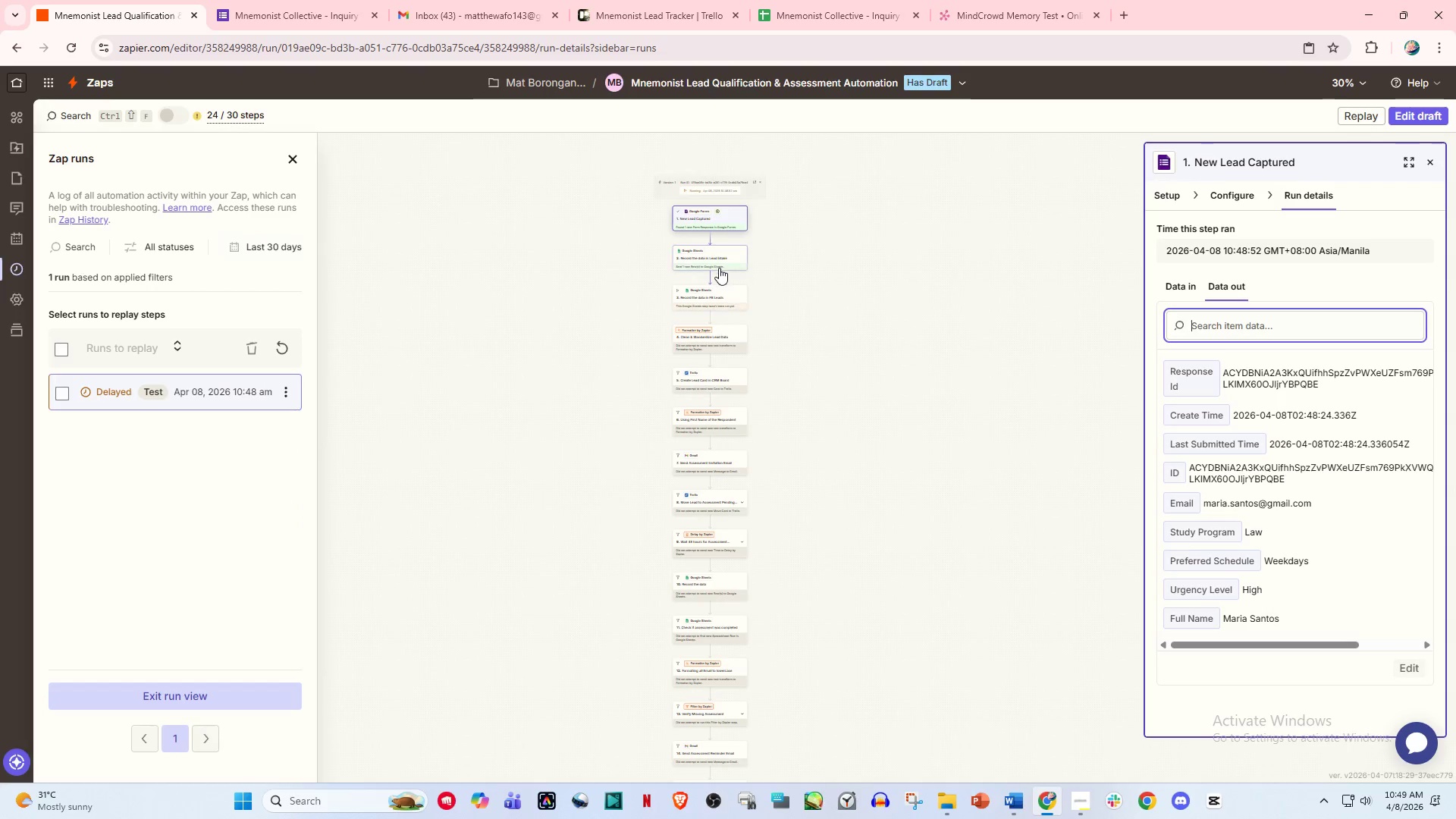 
hold_key(key=ControlLeft, duration=1.5)
 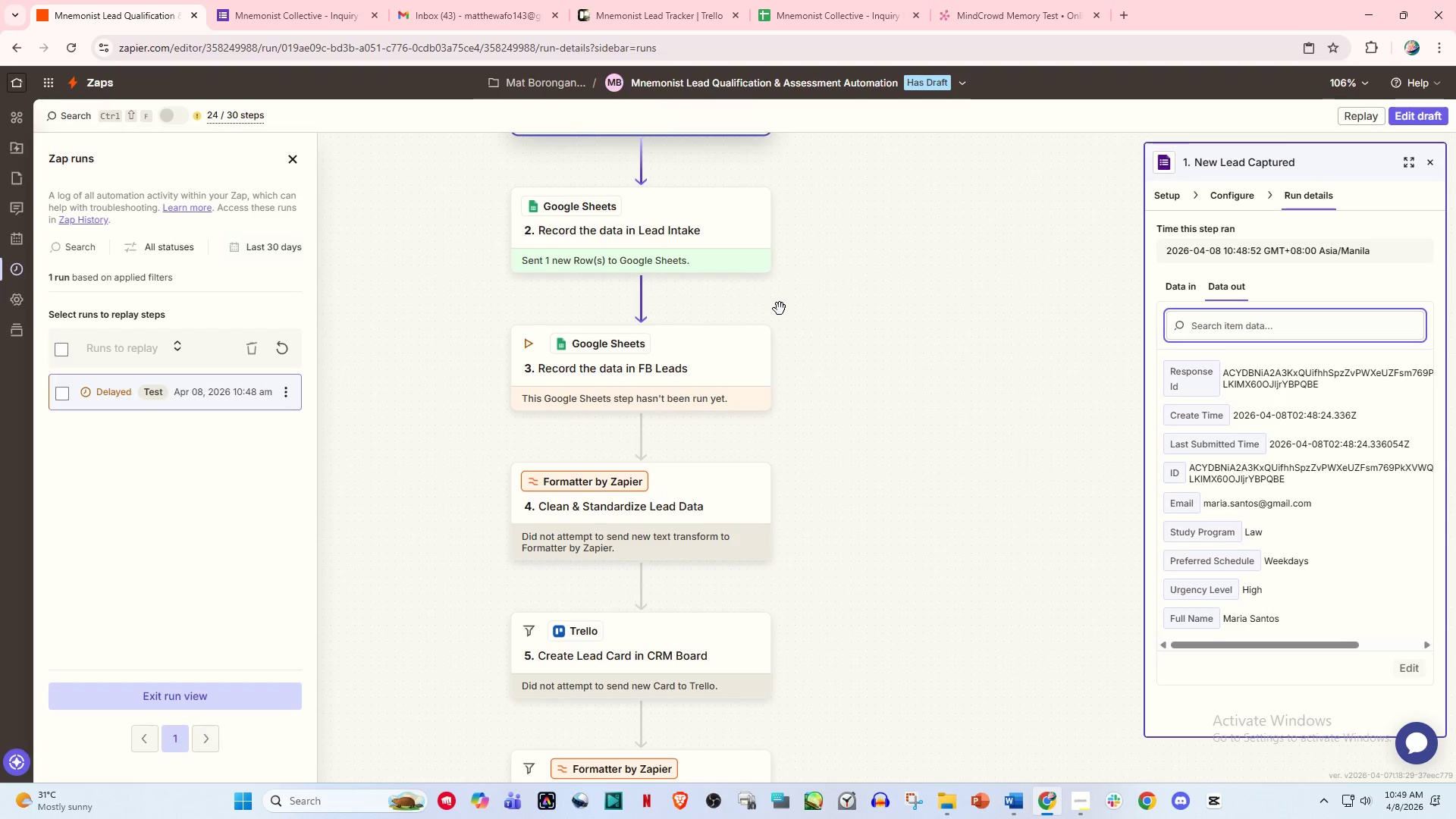 
key(Control+ControlLeft)
 